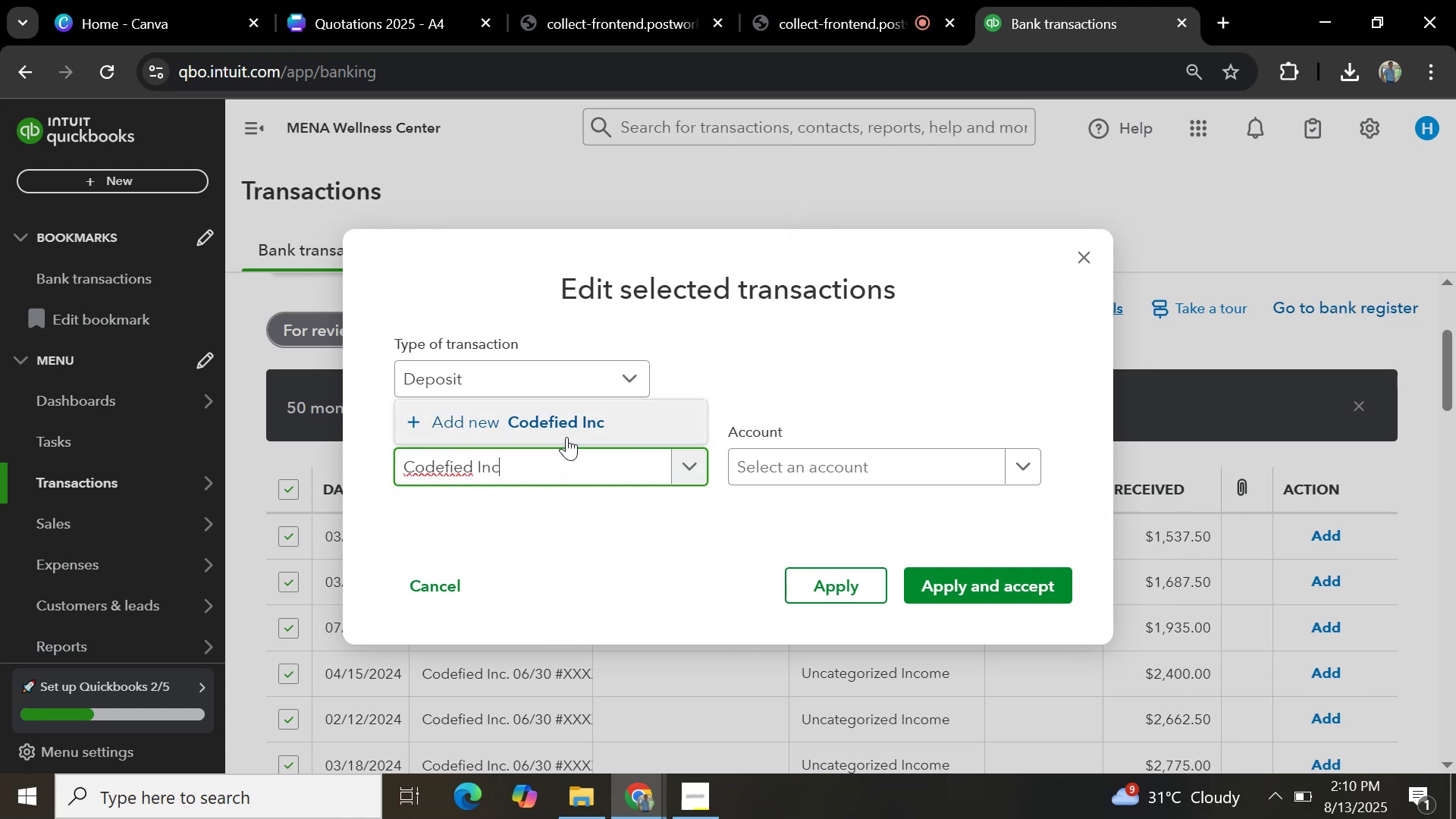 
left_click([574, 420])
 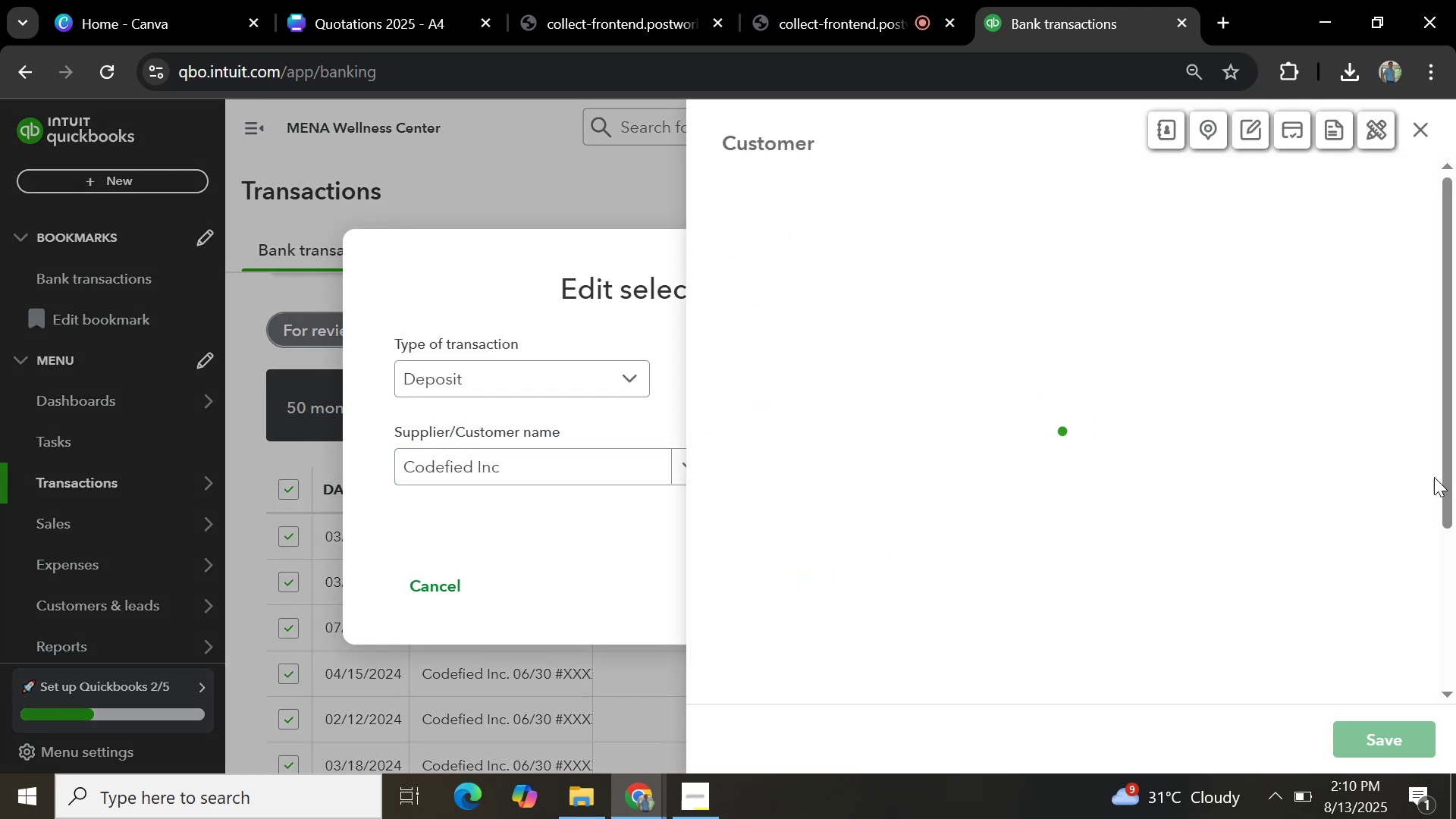 
left_click_drag(start_coordinate=[1448, 425], to_coordinate=[1455, 759])
 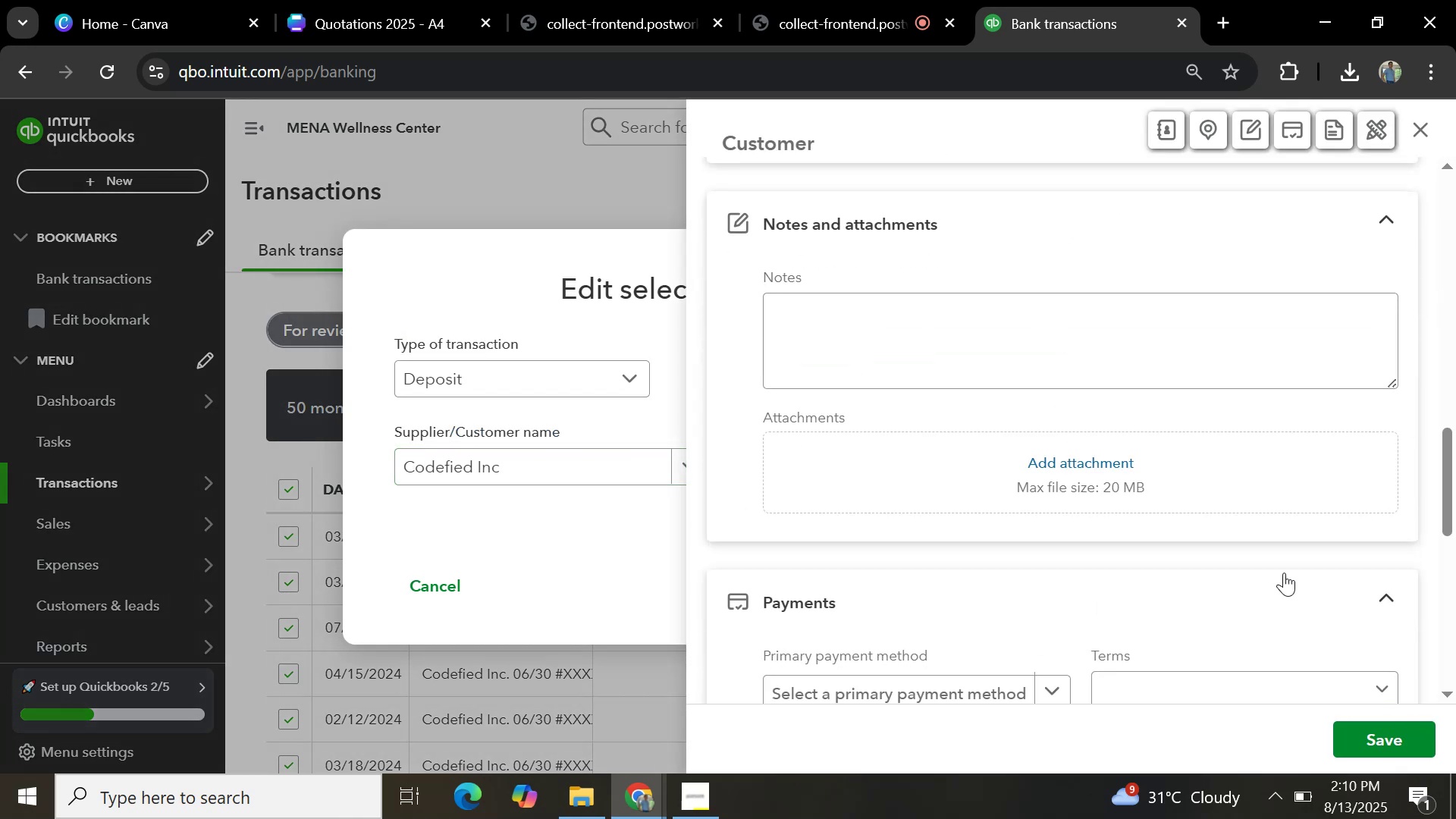 
scroll: coordinate [1253, 574], scroll_direction: down, amount: 6.0
 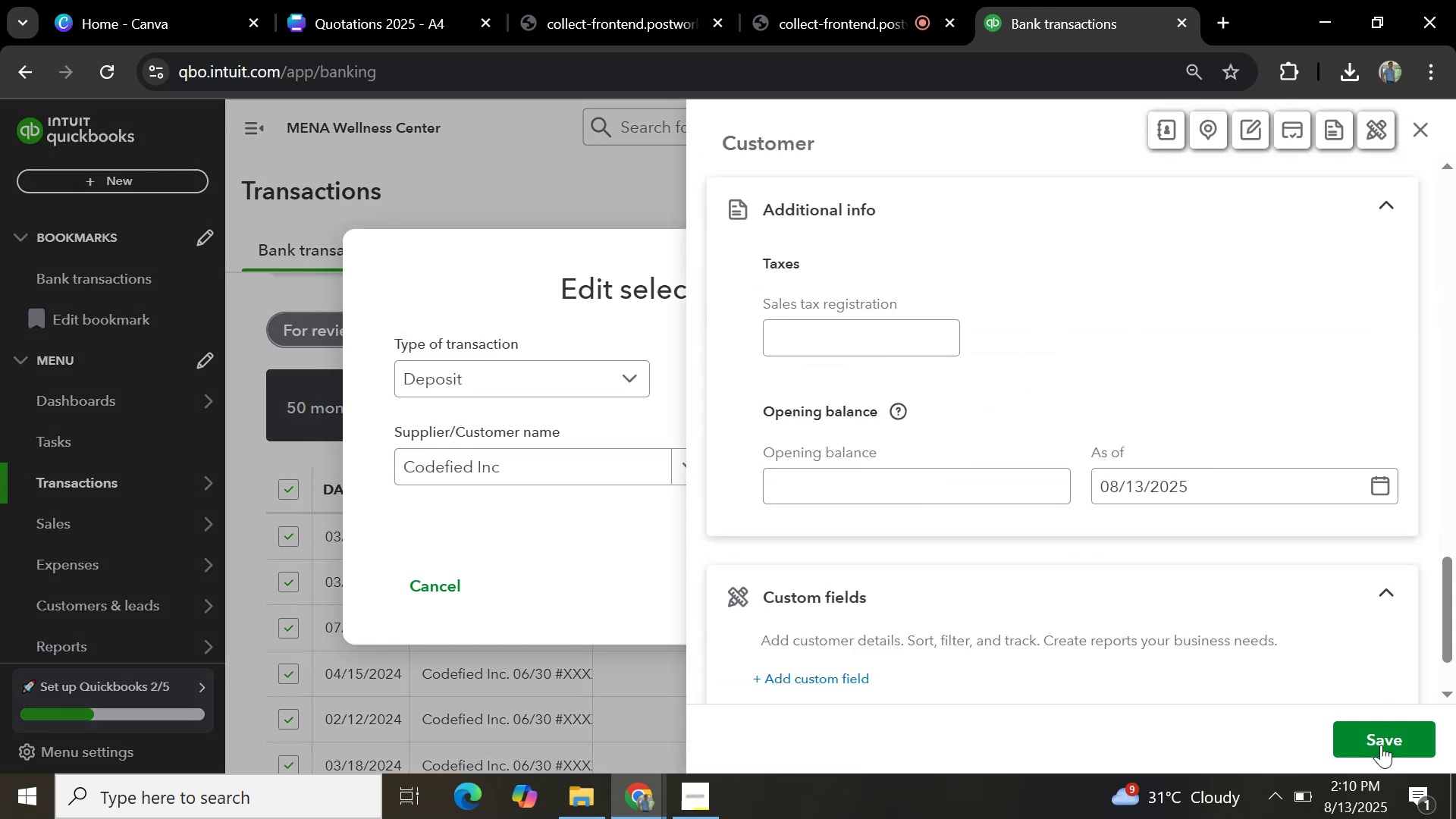 
left_click([1376, 737])
 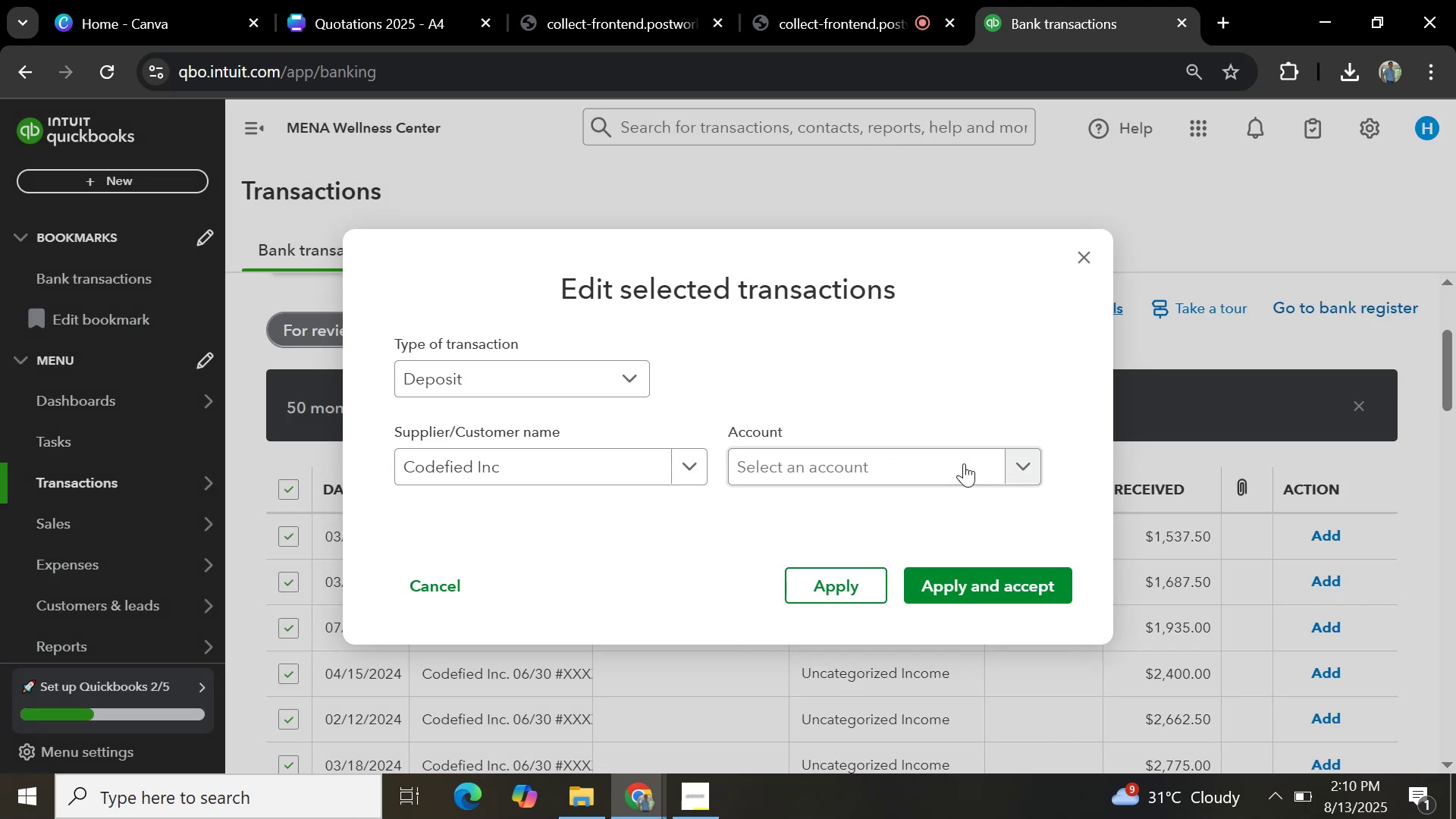 
left_click([1020, 469])
 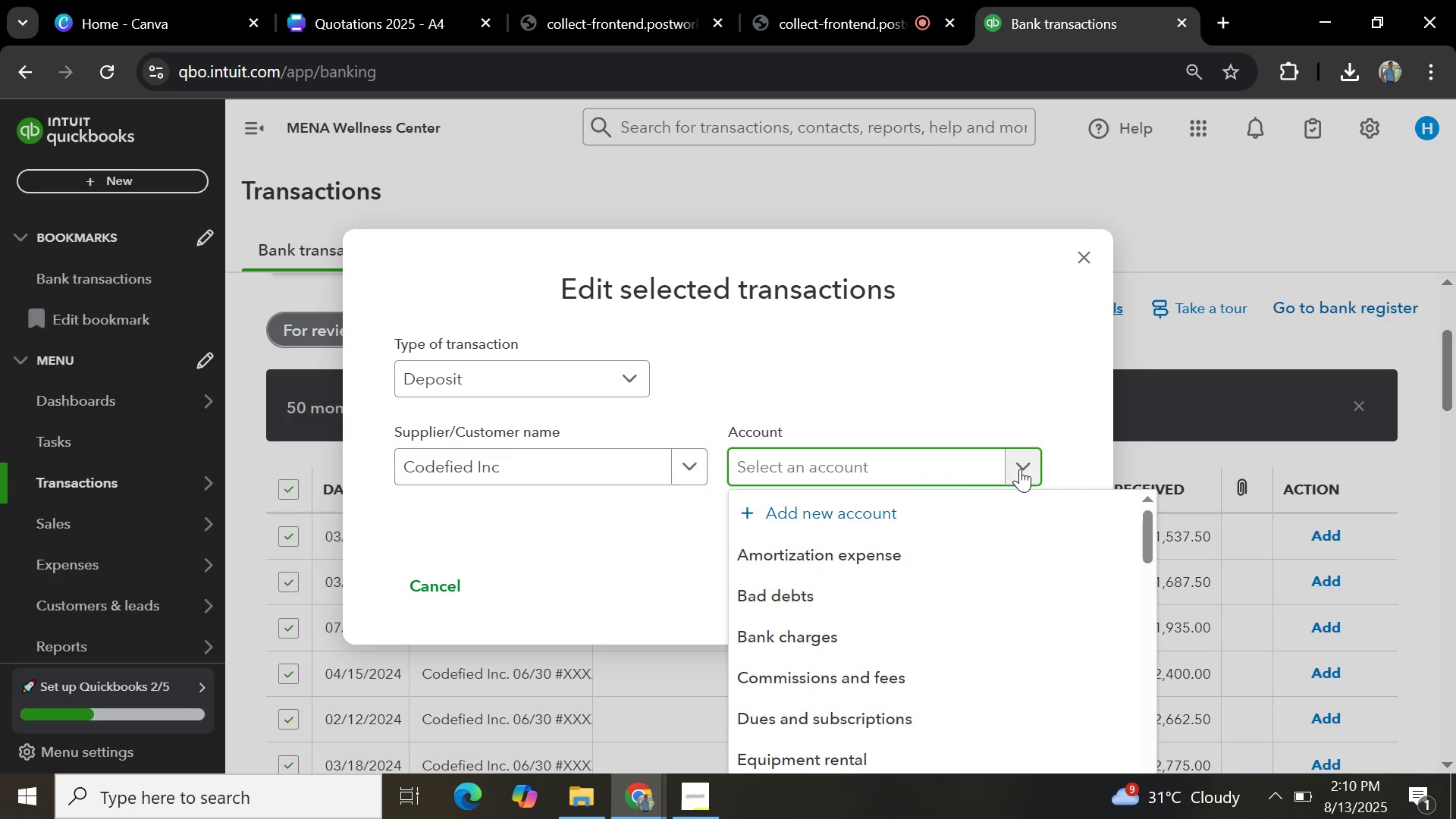 
type(d)
key(Backspace)
type(sales)
 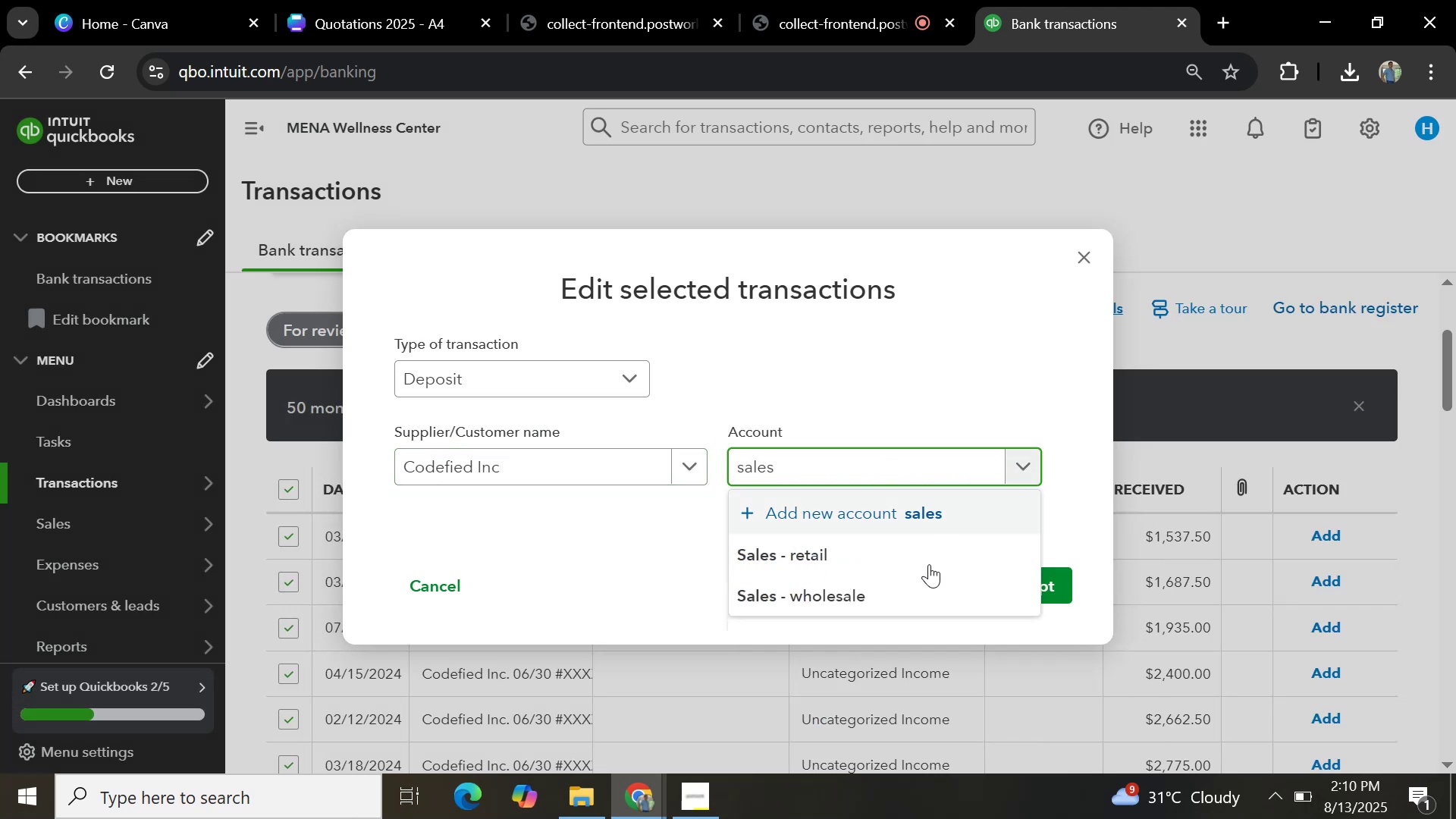 
left_click([905, 600])
 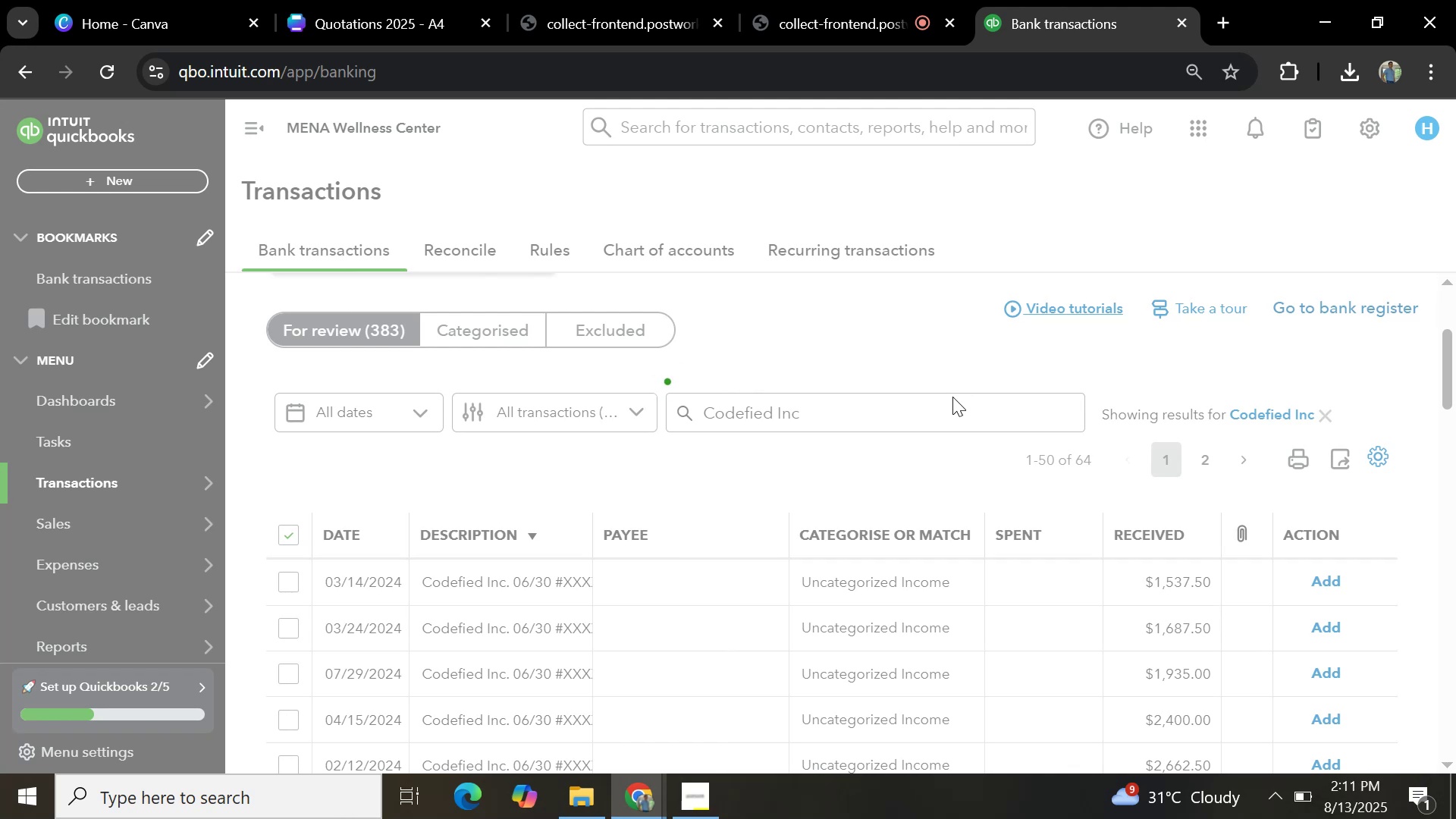 
wait(15.22)
 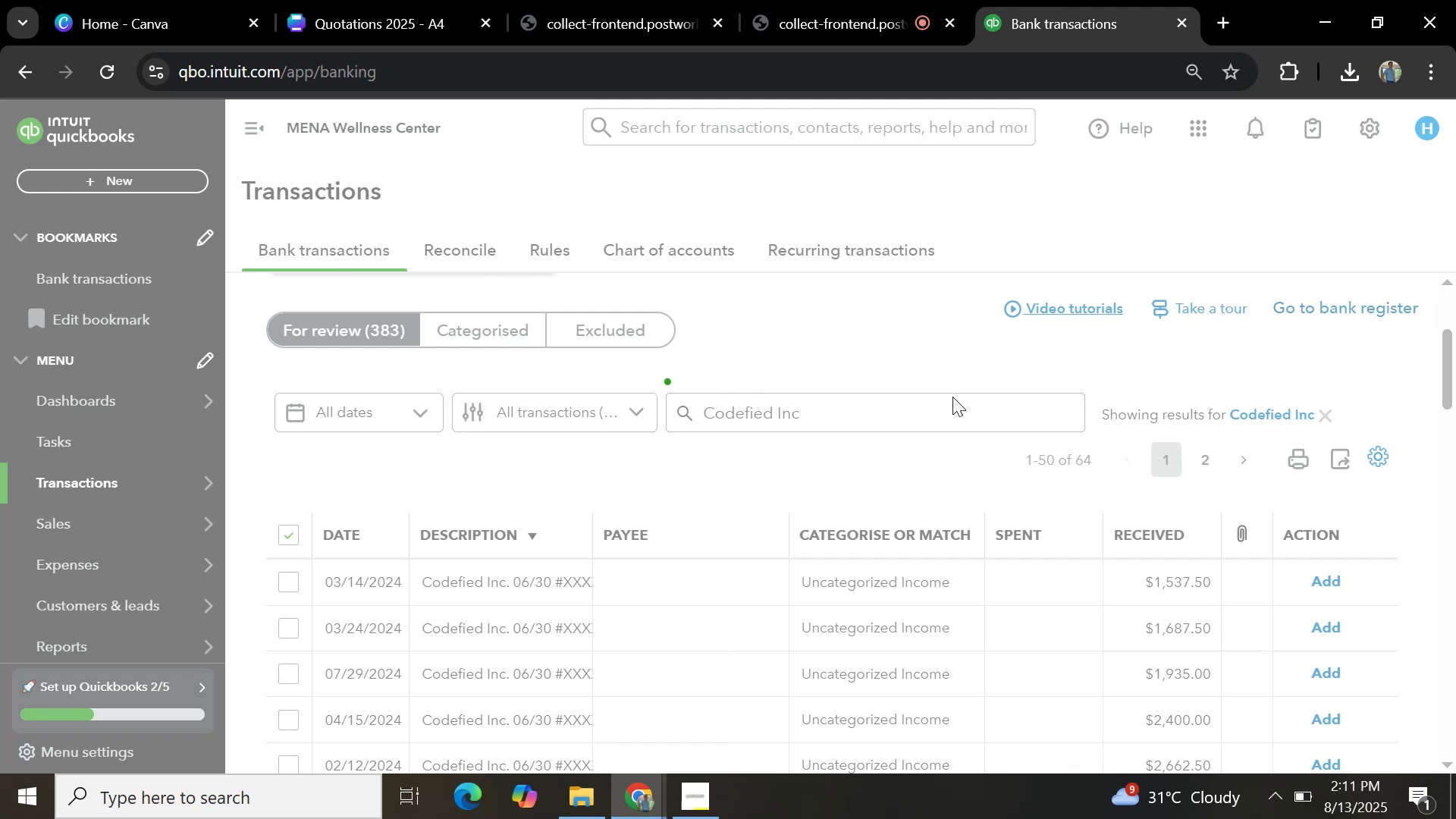 
scroll: coordinate [974, 464], scroll_direction: none, amount: 0.0
 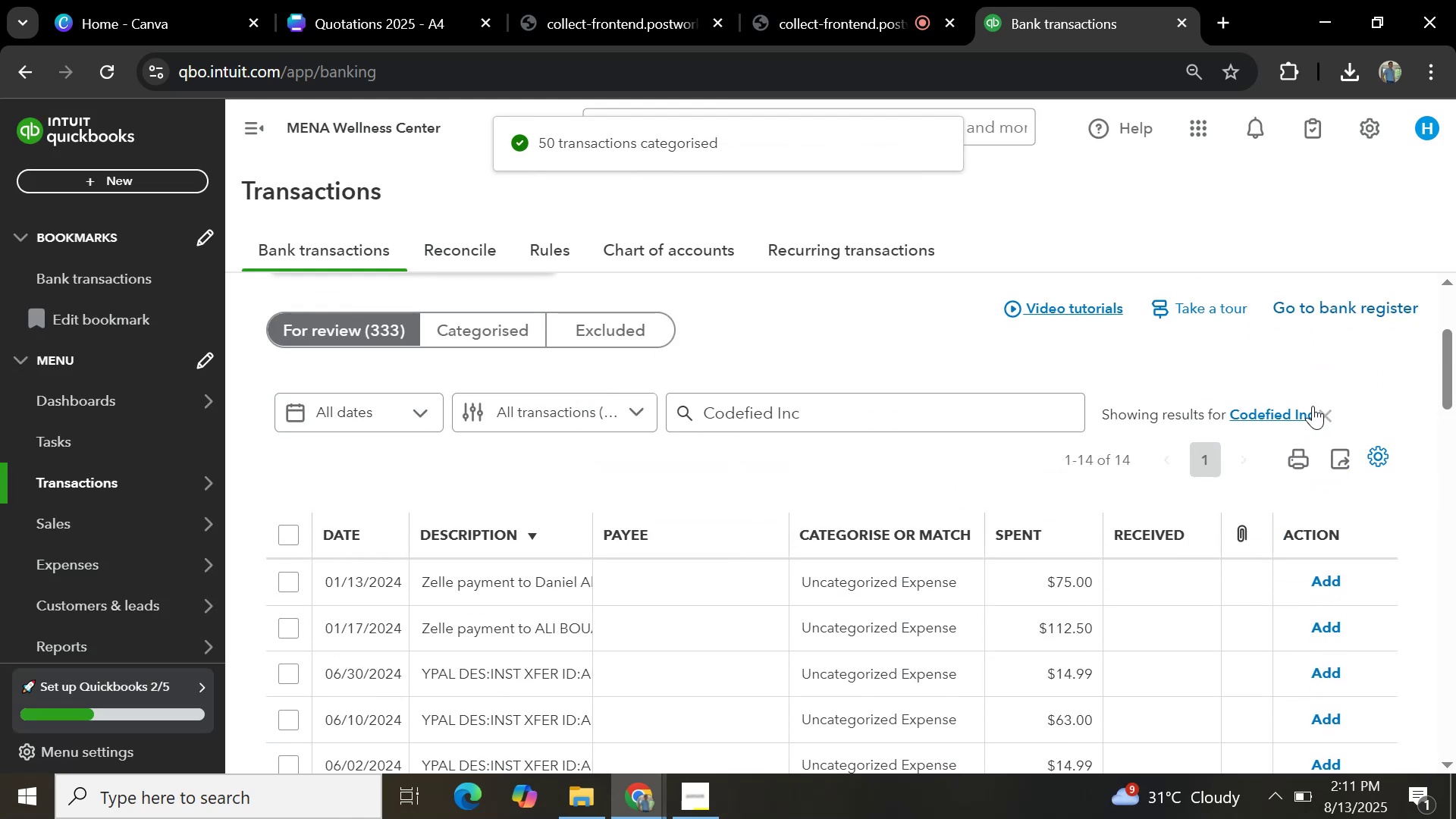 
left_click([1330, 413])
 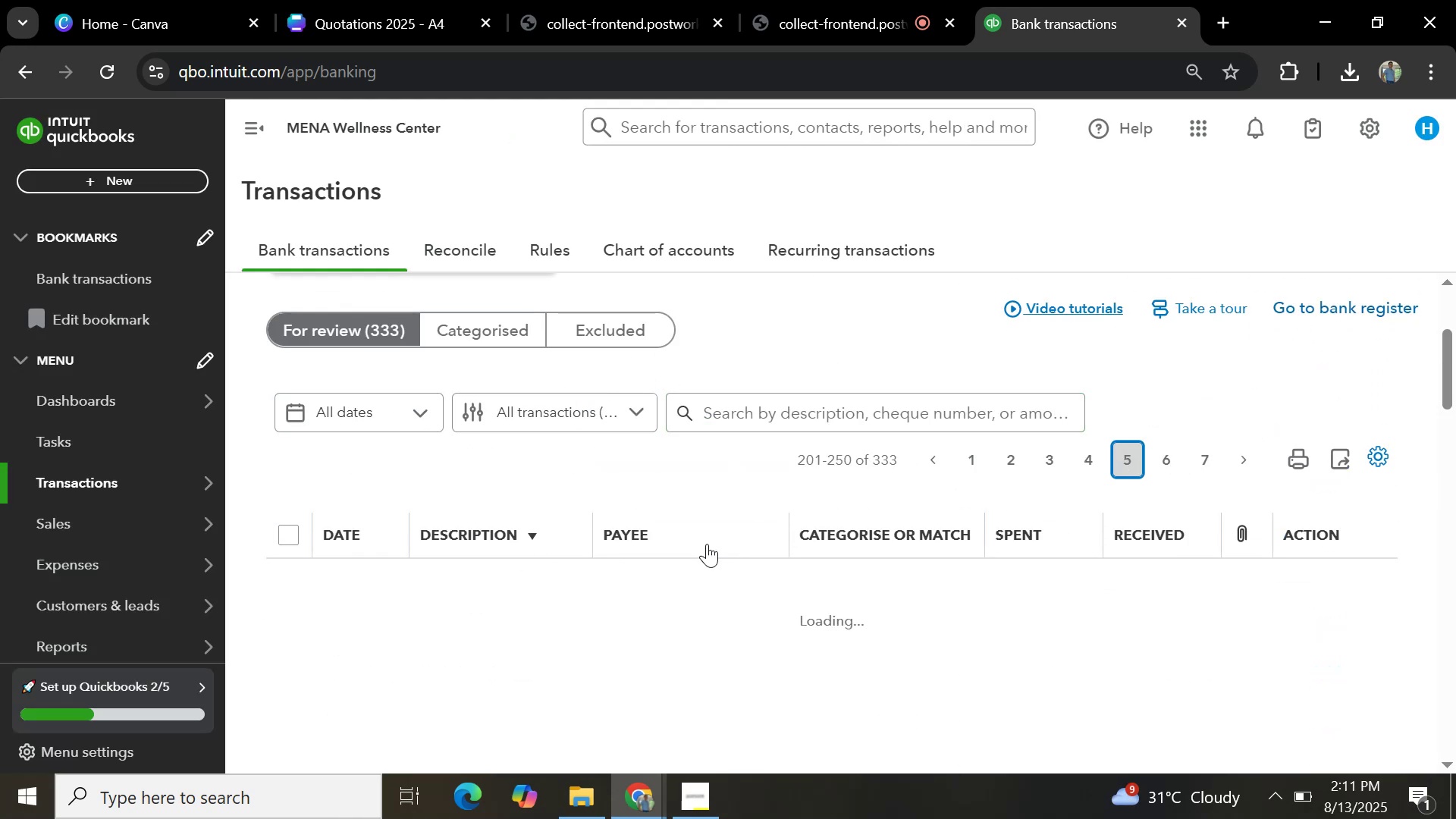 
wait(5.42)
 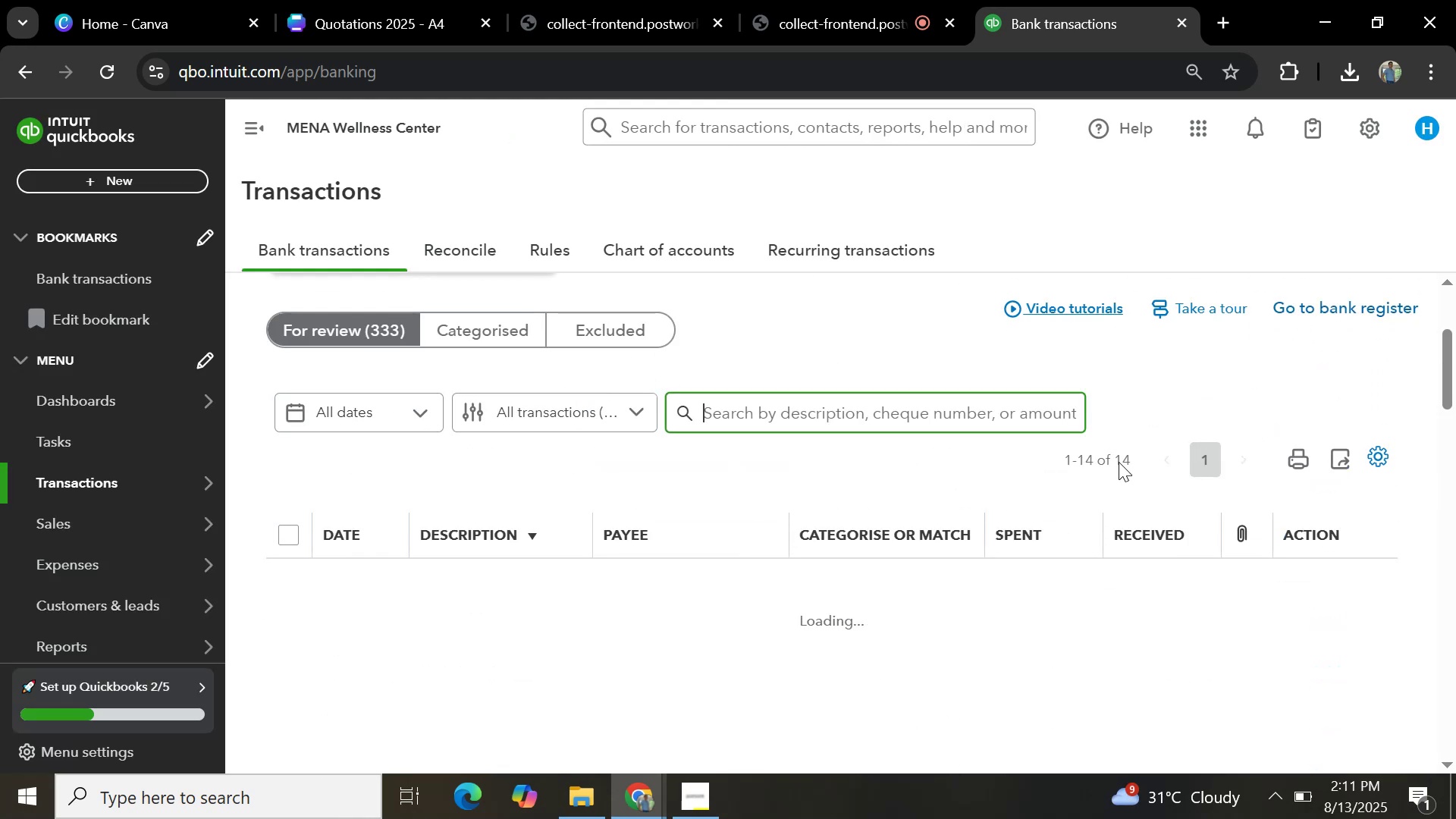 
scroll: coordinate [634, 574], scroll_direction: down, amount: 8.0
 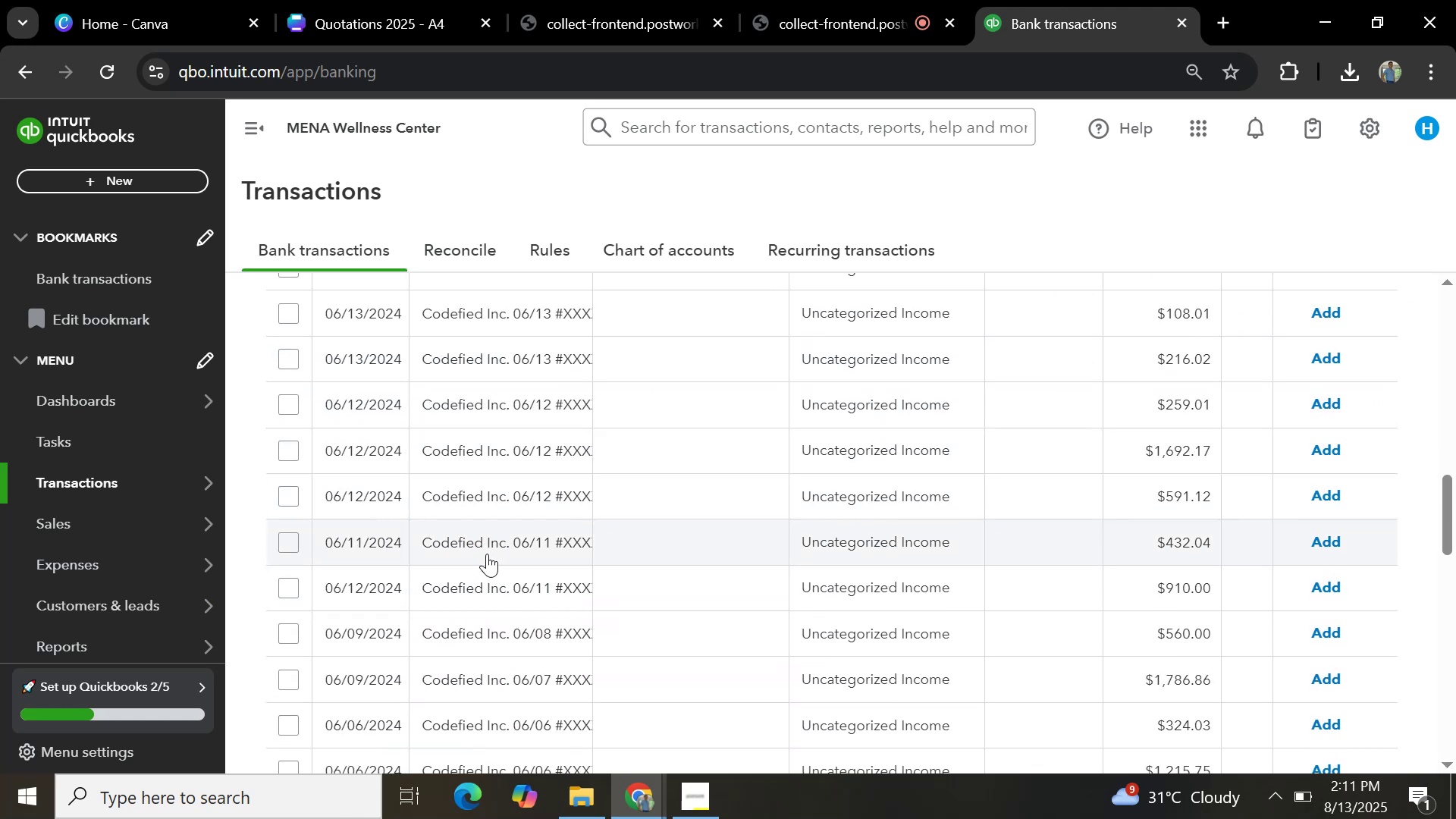 
scroll: coordinate [701, 453], scroll_direction: up, amount: 9.0
 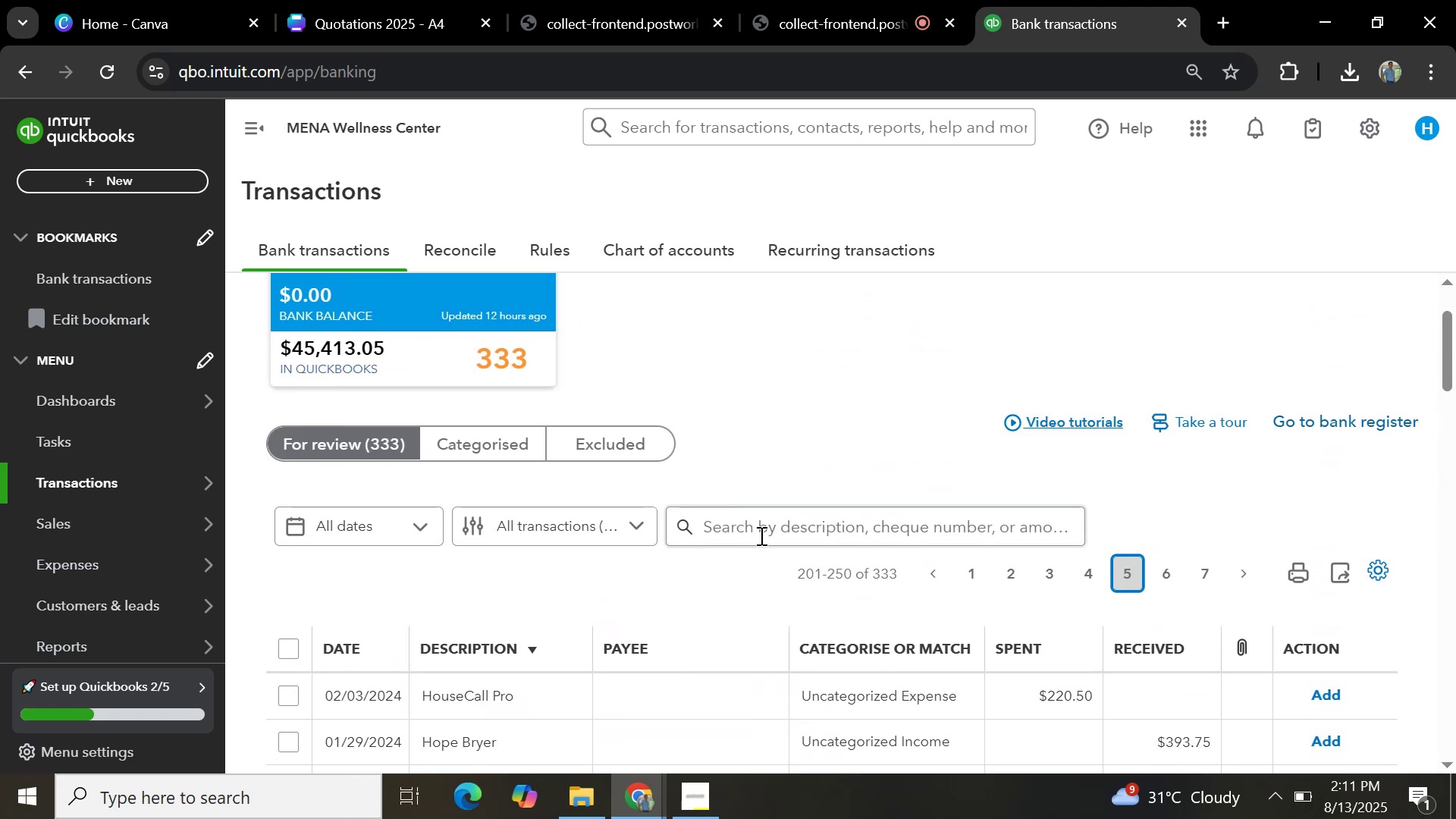 
left_click([761, 532])
 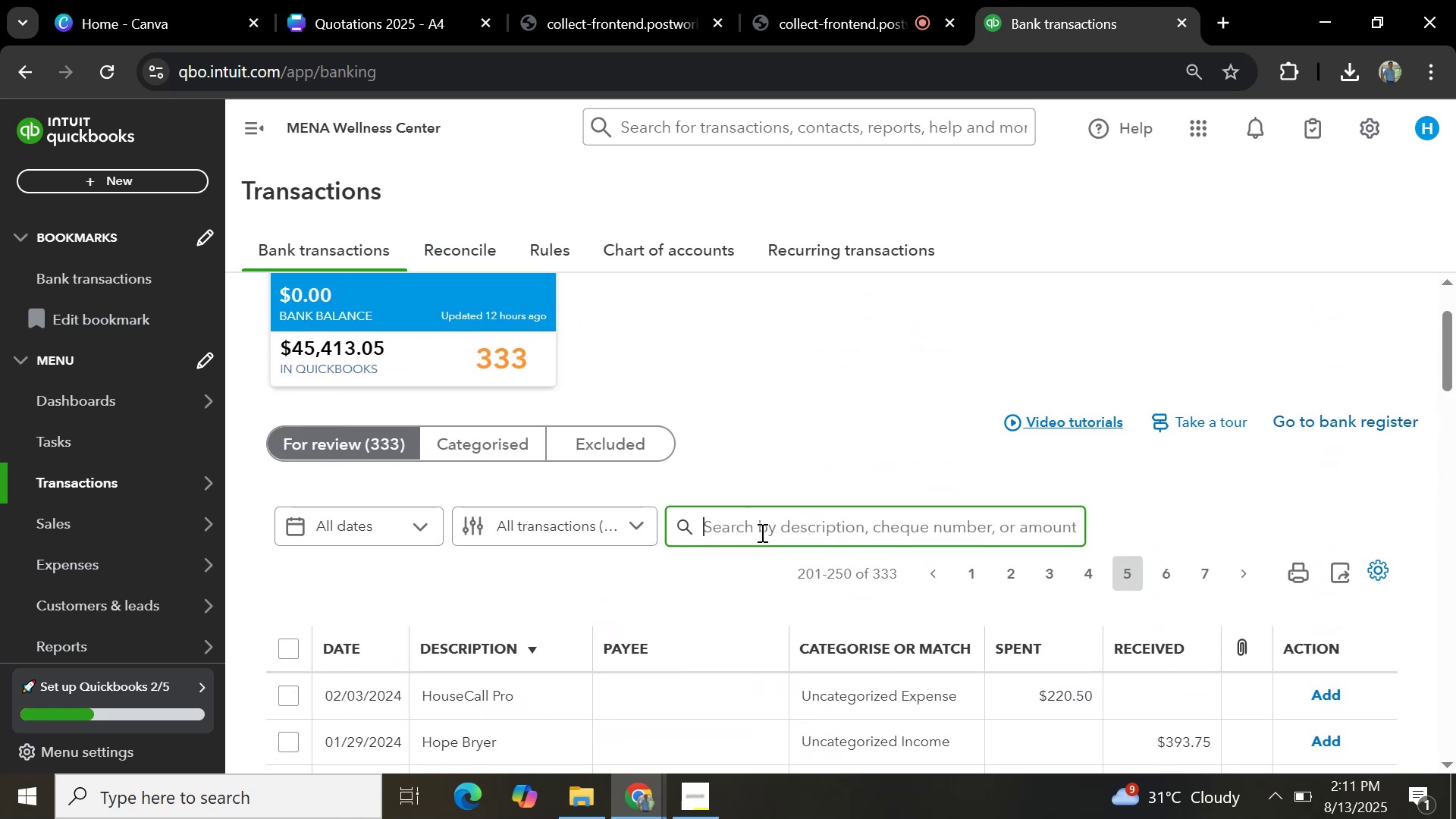 
key(Control+V)
 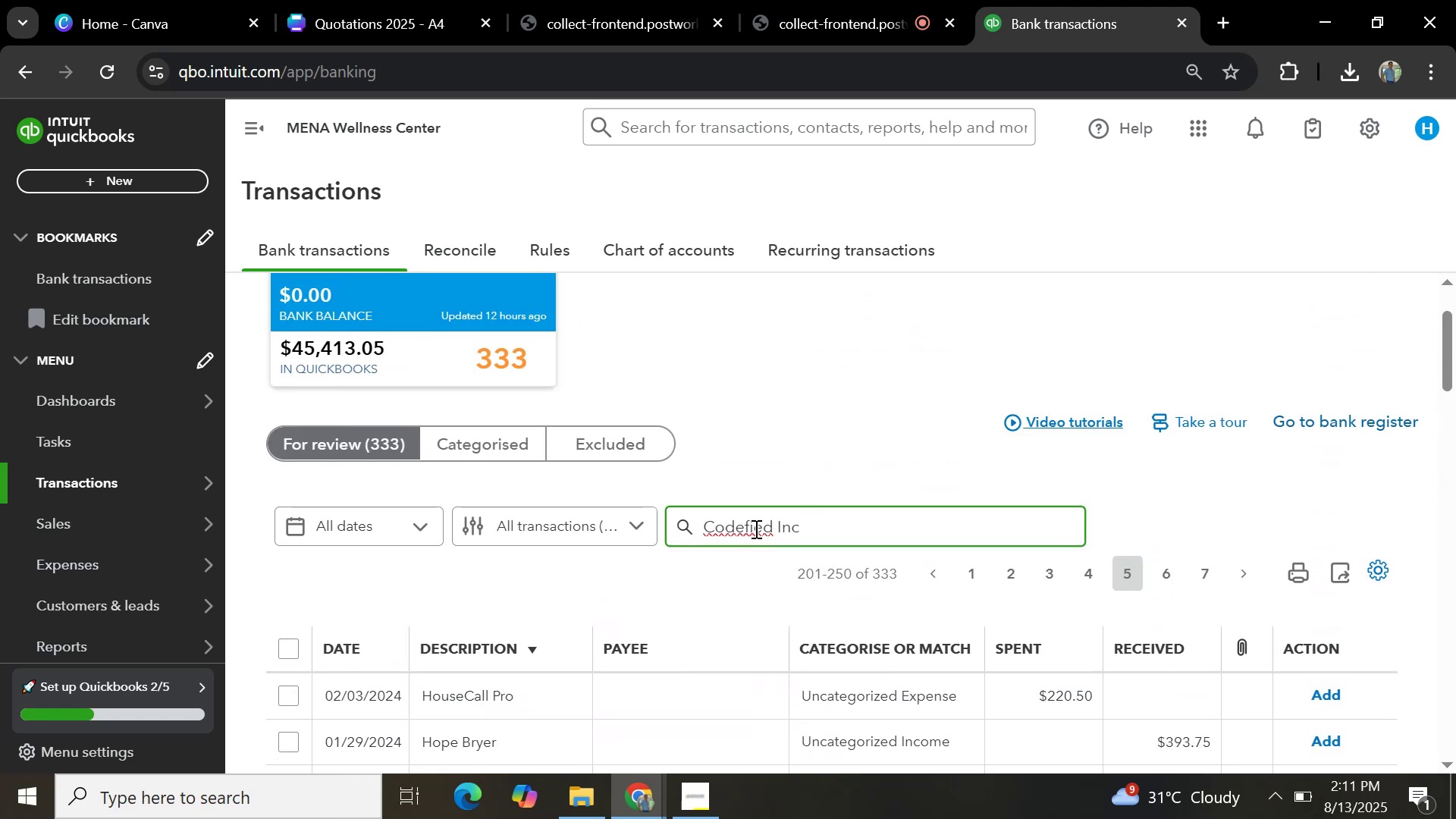 
key(Enter)
 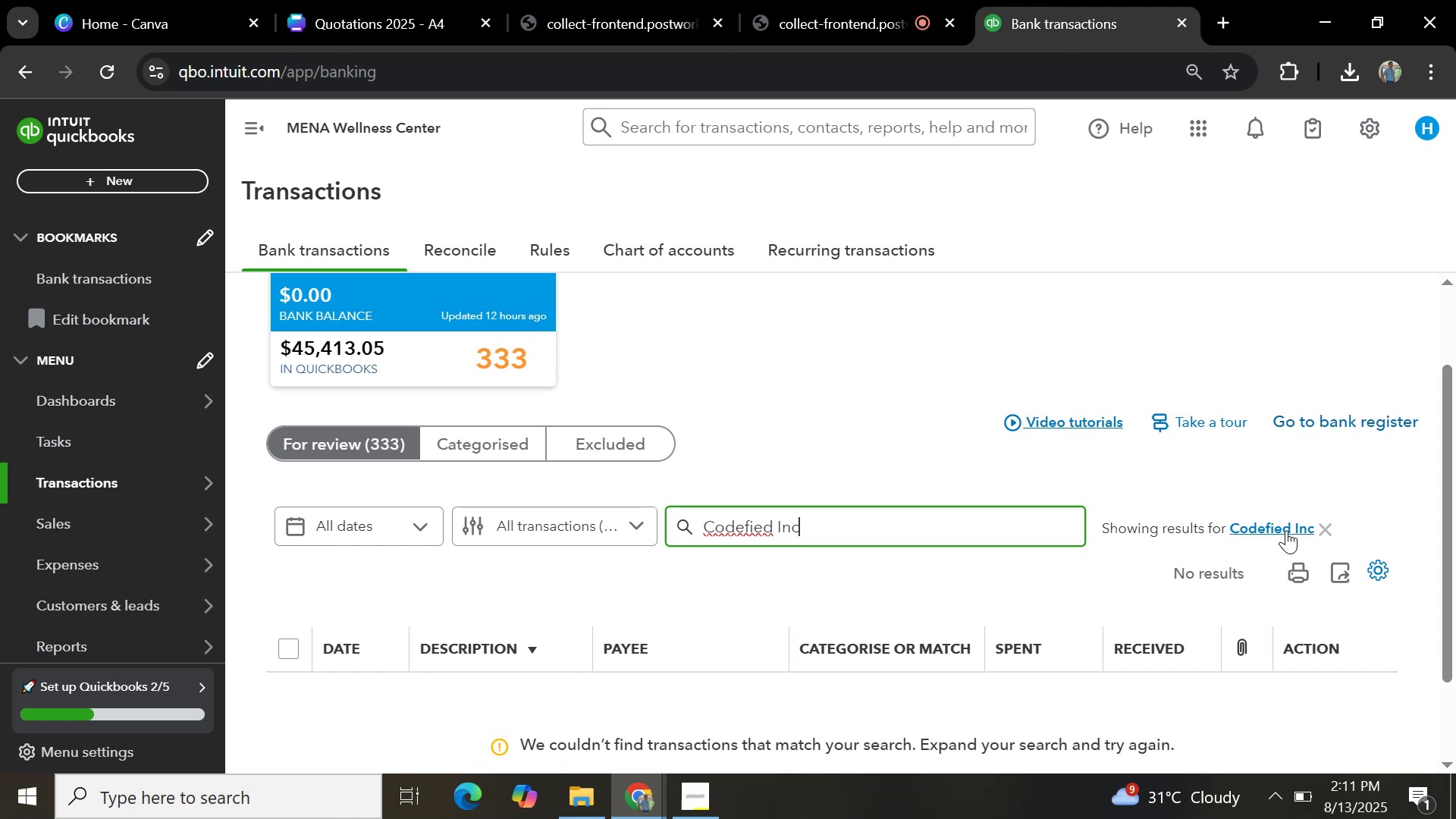 
left_click([1326, 532])
 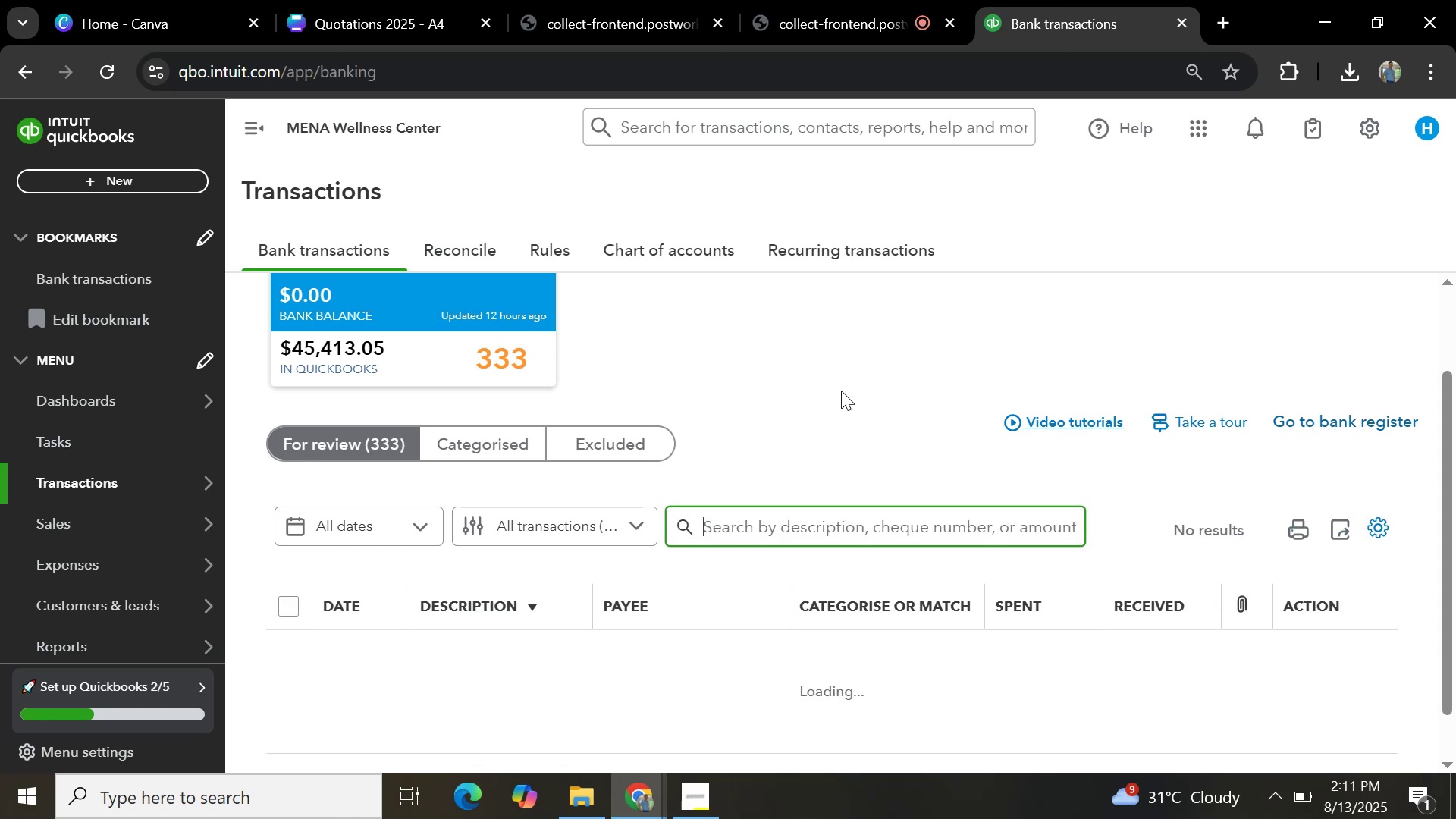 
right_click([841, 391])
 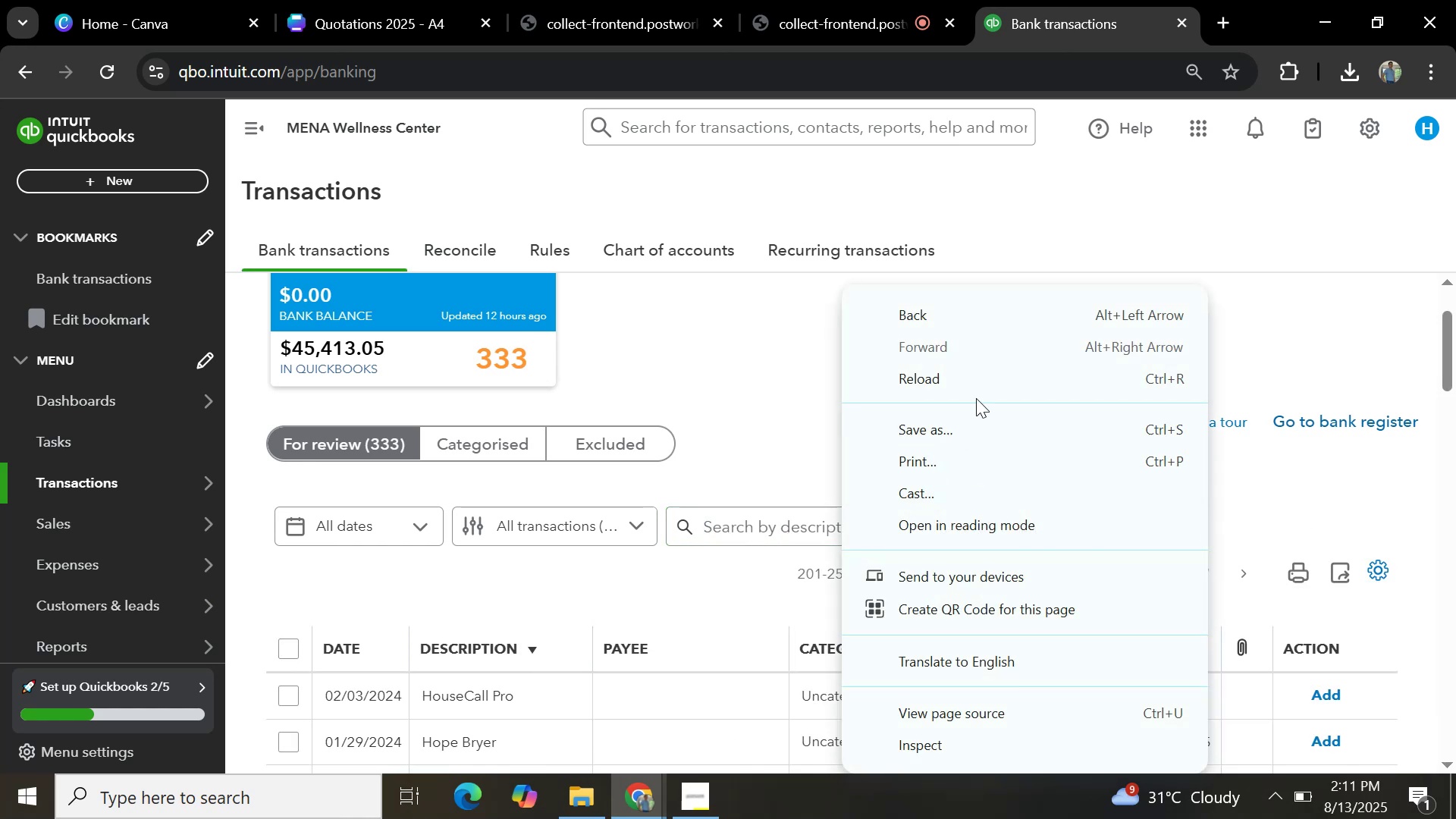 
left_click([980, 388])
 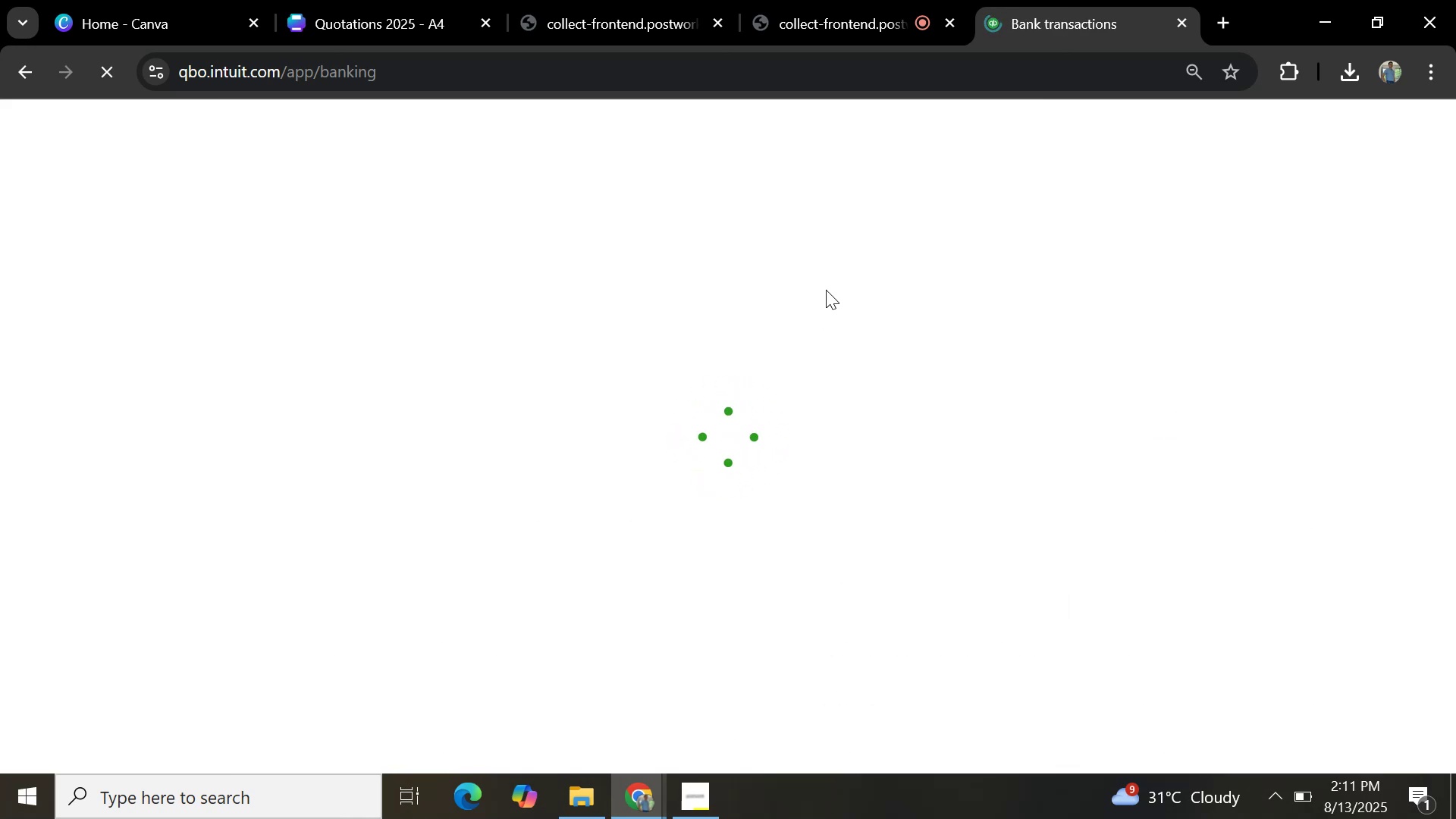 
wait(12.18)
 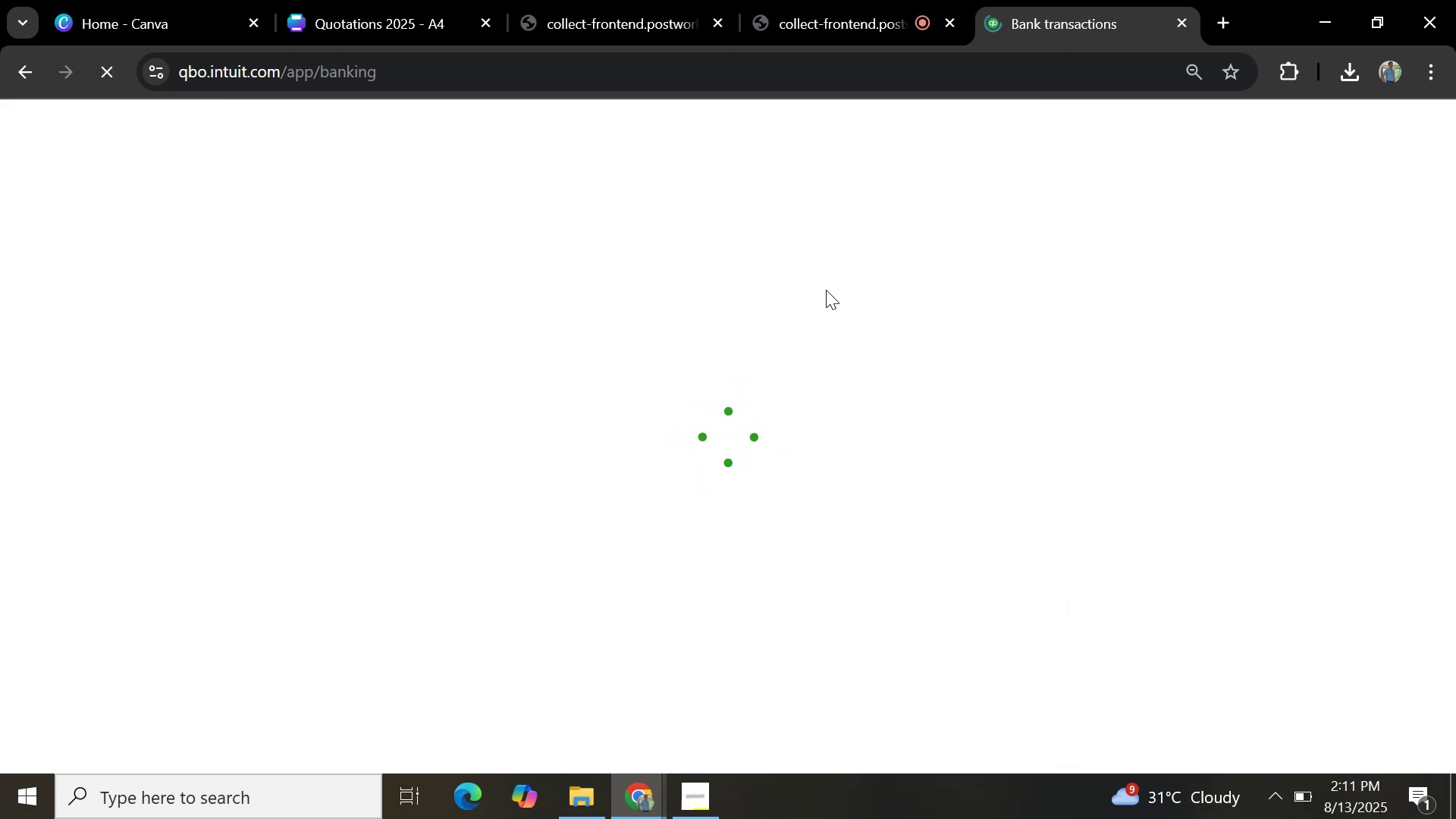 
right_click([819, 327])
 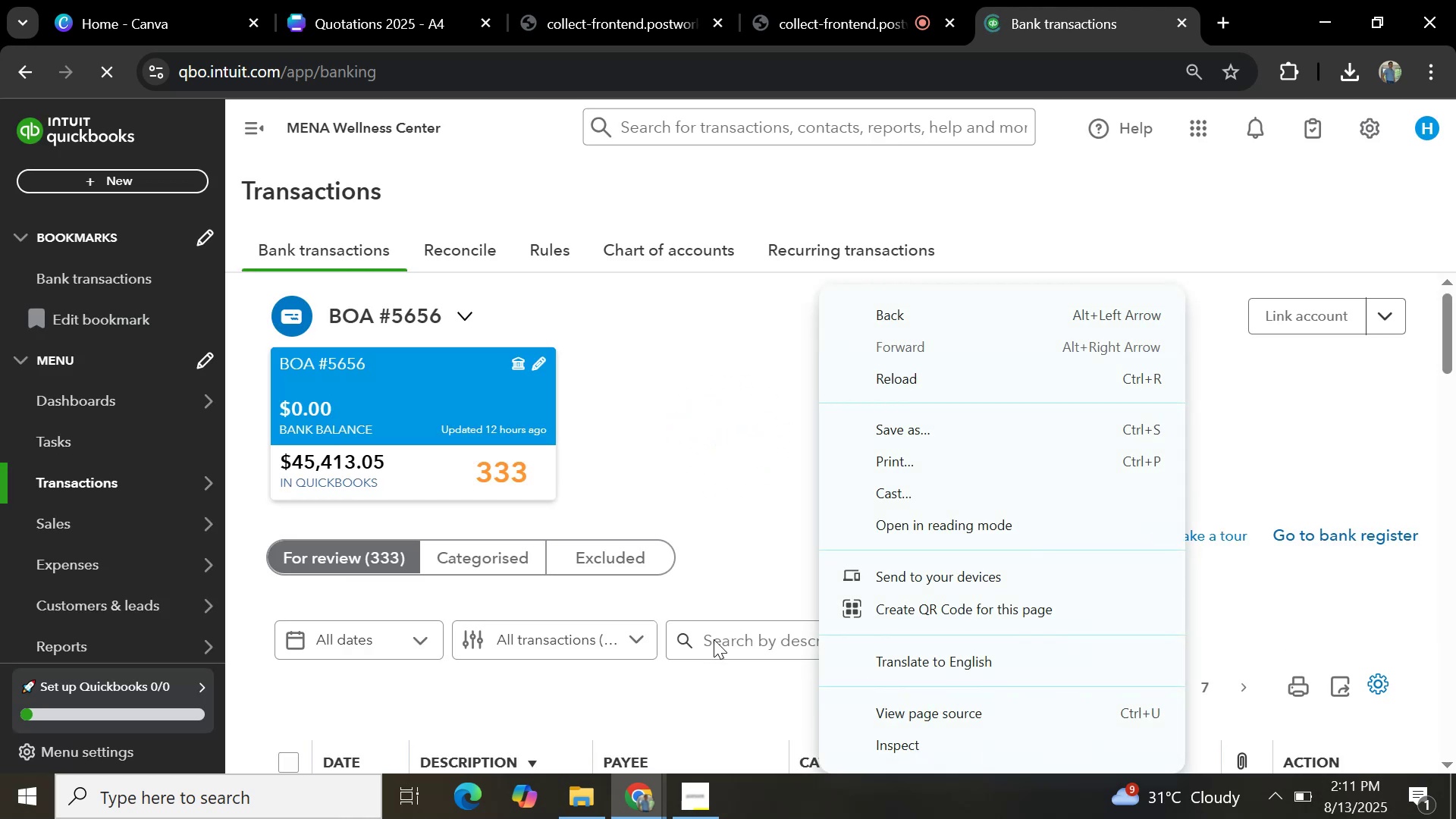 
double_click([714, 639])
 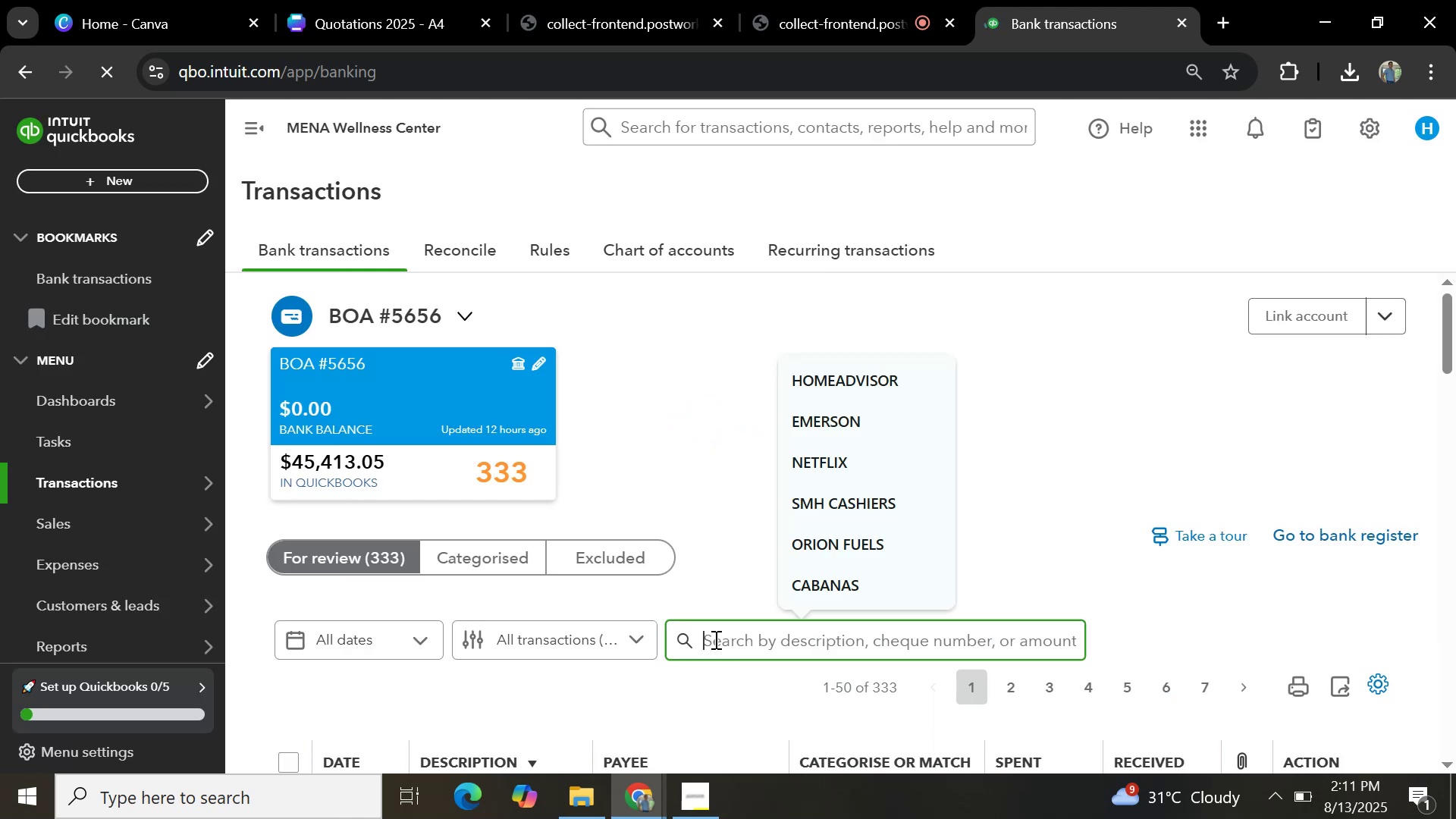 
key(Control+V)
 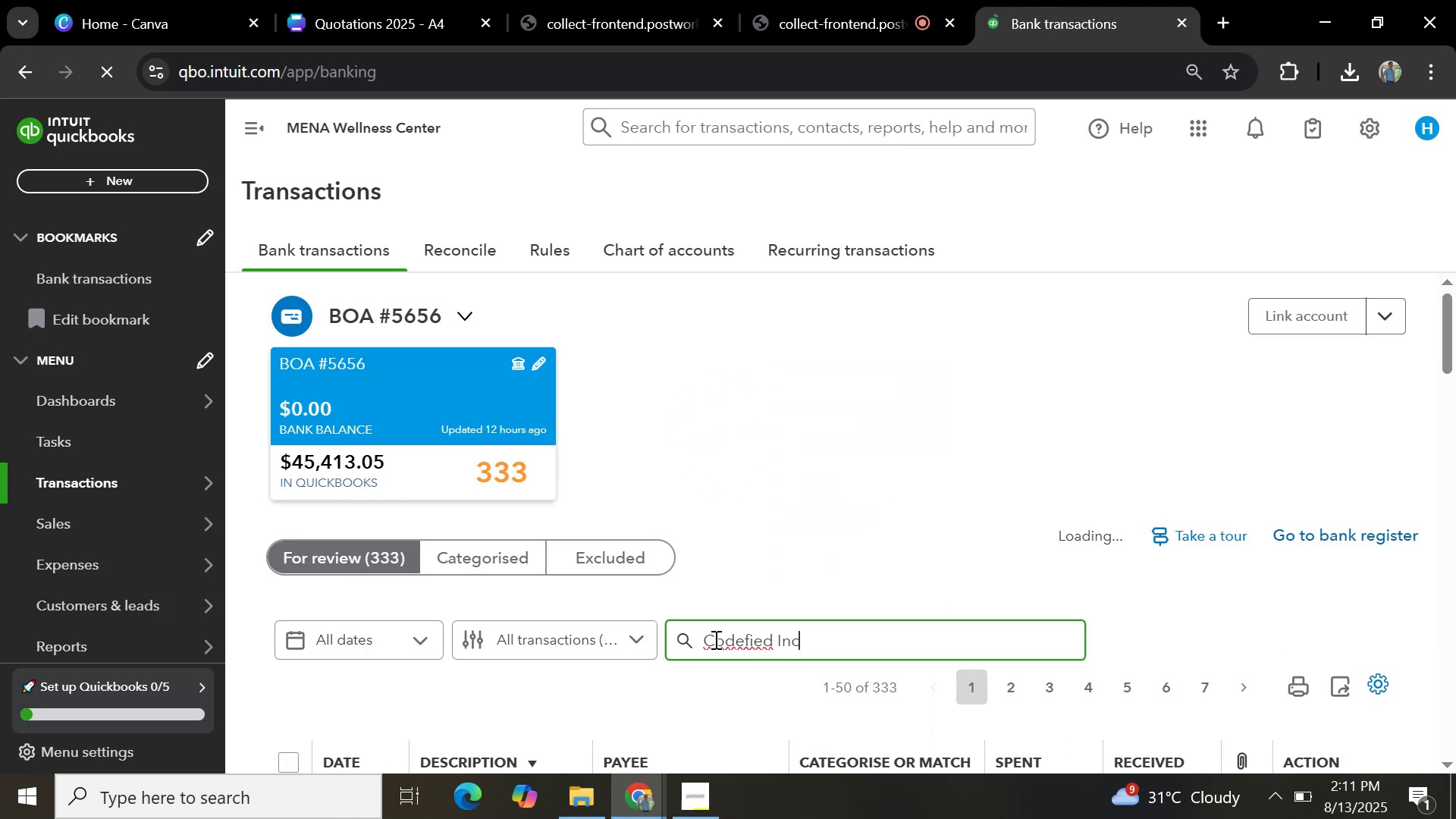 
key(Enter)
 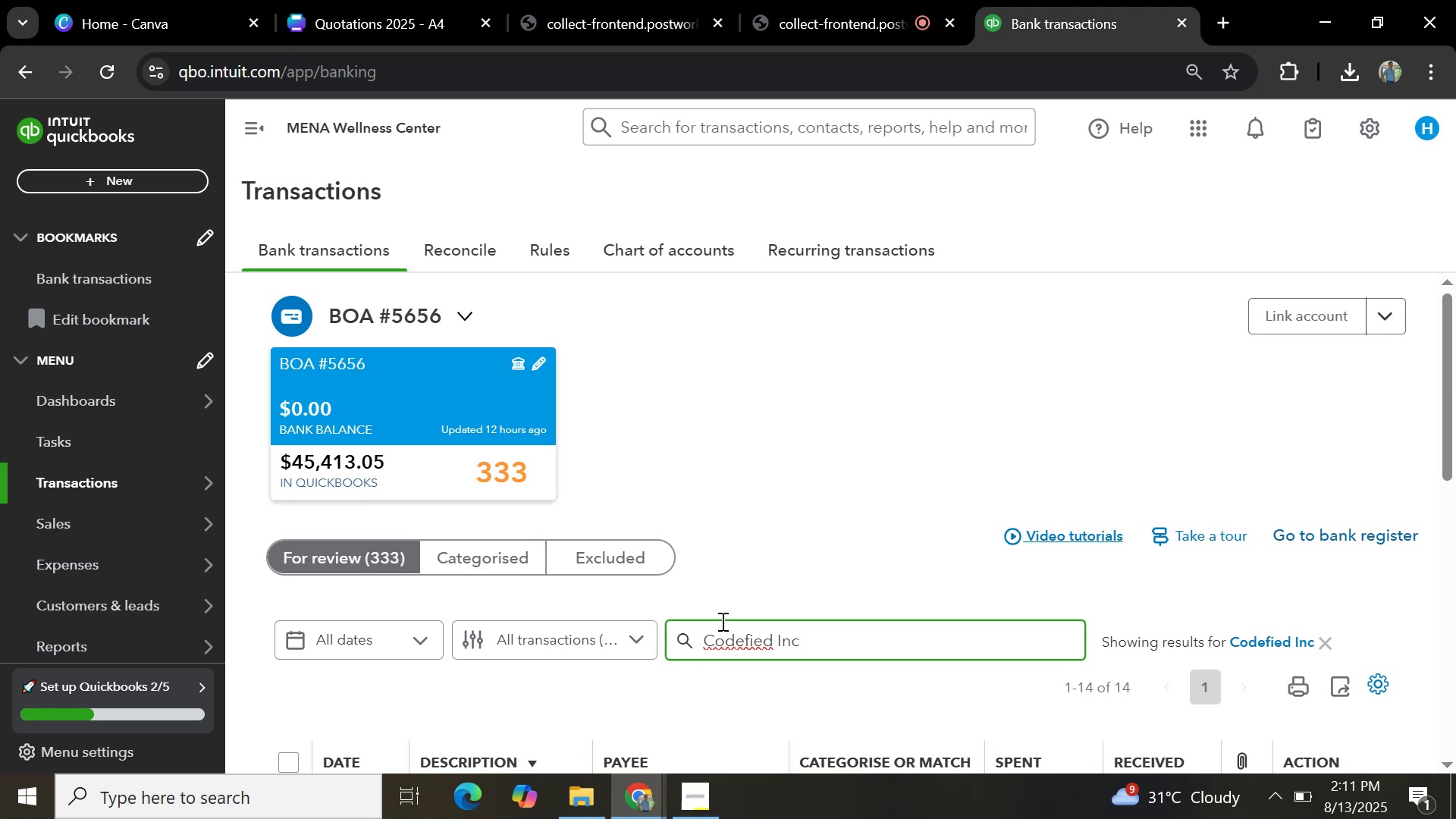 
scroll: coordinate [746, 611], scroll_direction: down, amount: 3.0
 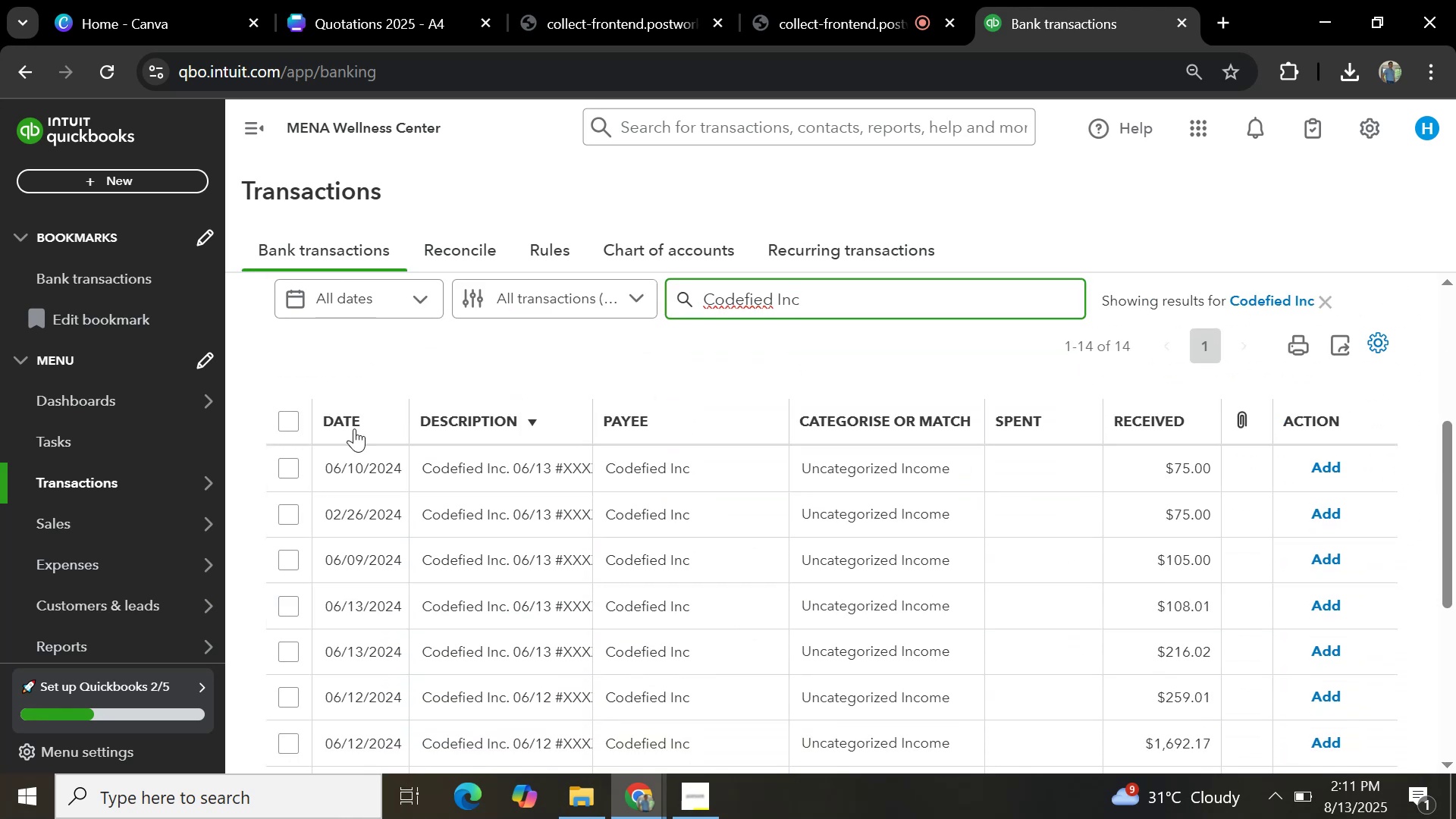 
left_click([288, 416])
 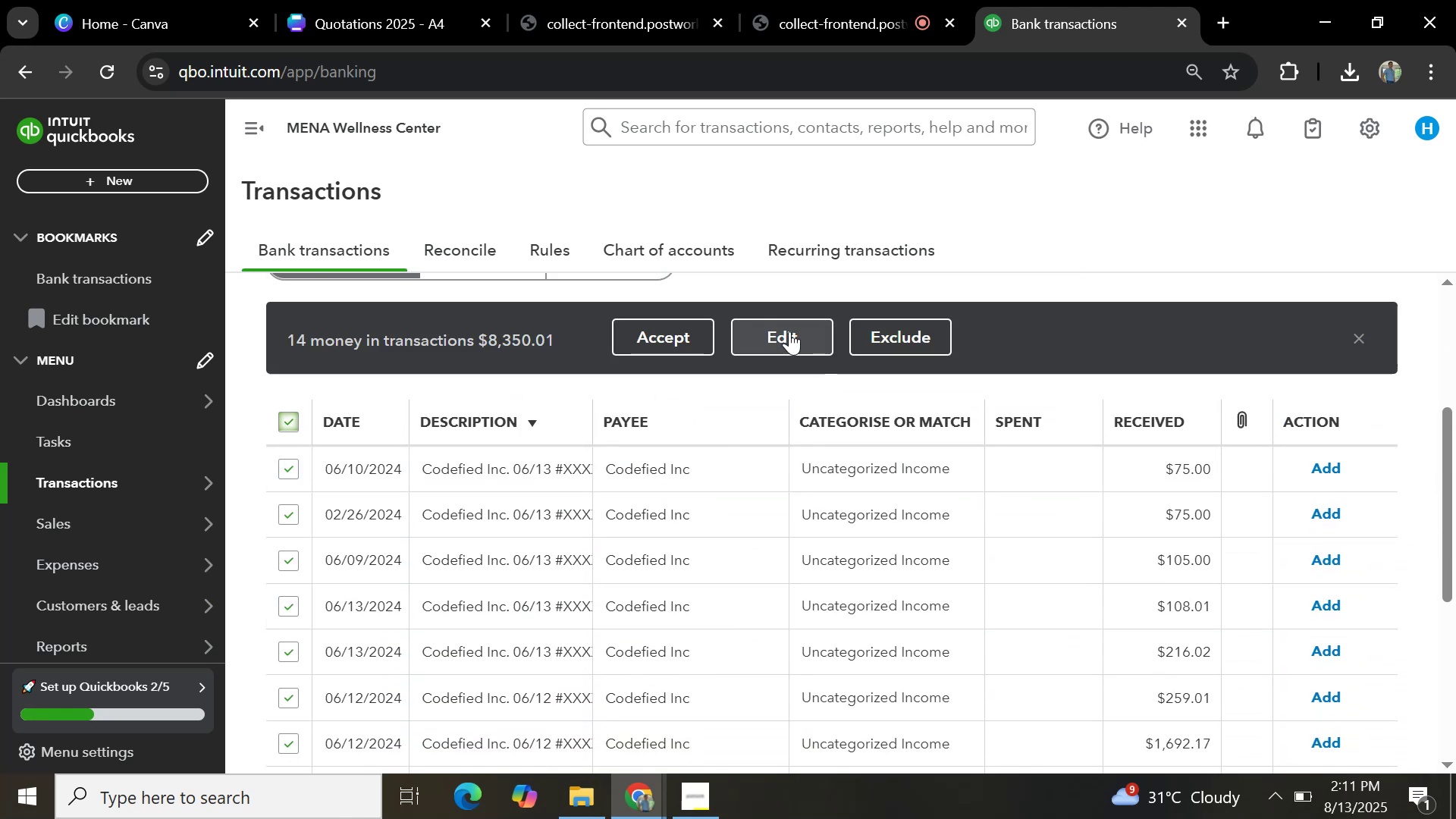 
left_click([789, 331])
 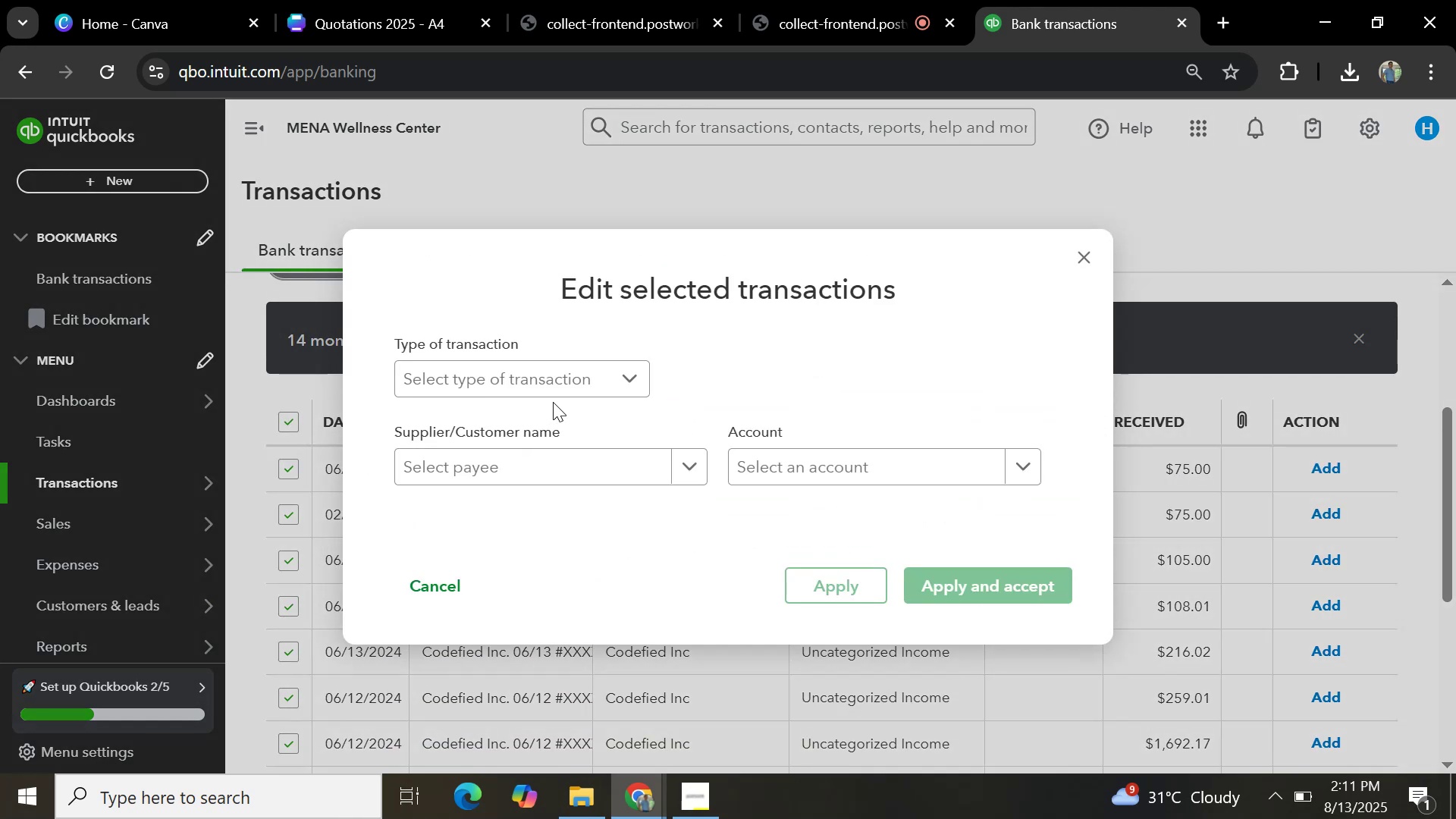 
double_click([555, 388])
 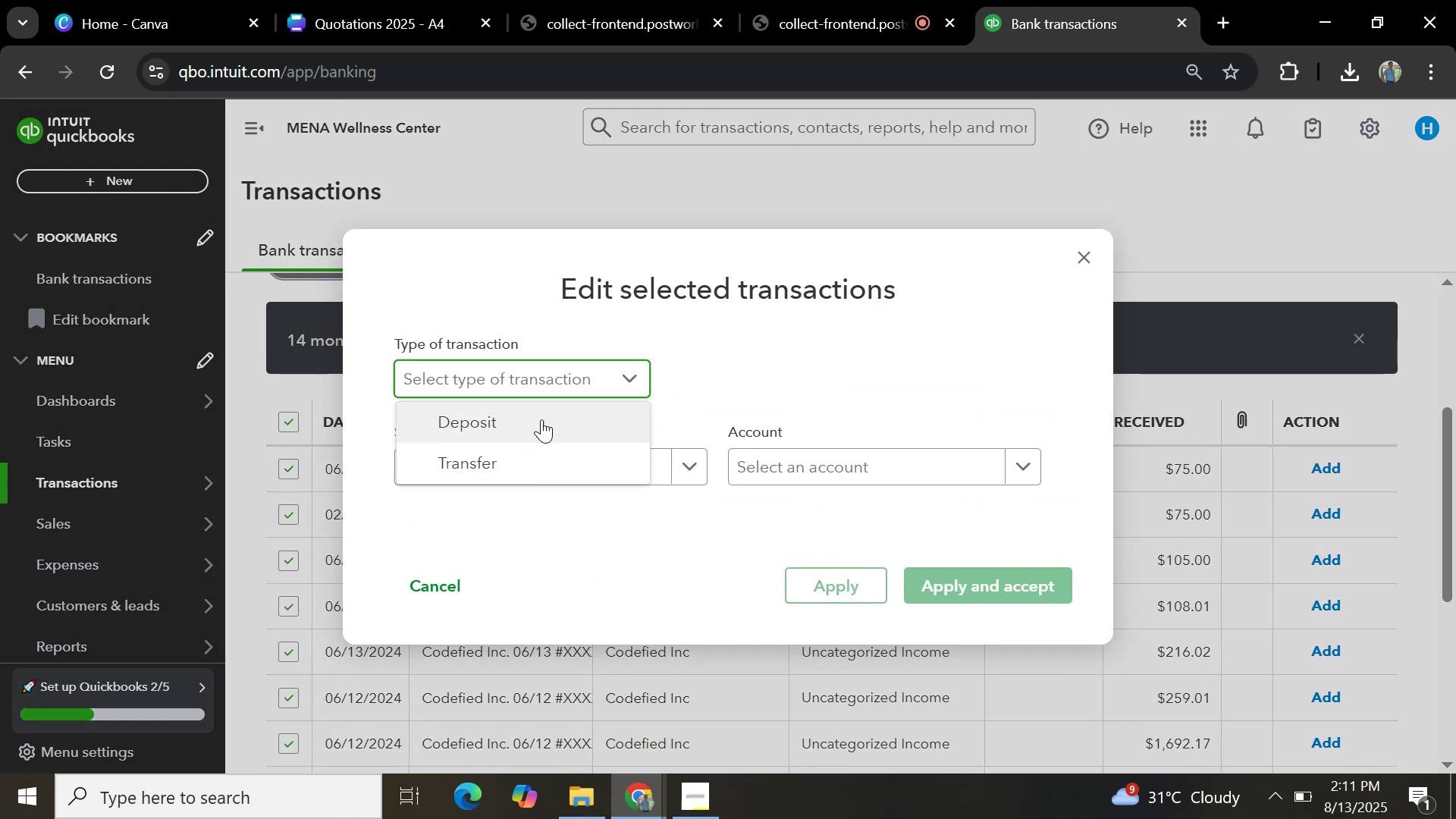 
left_click([541, 424])
 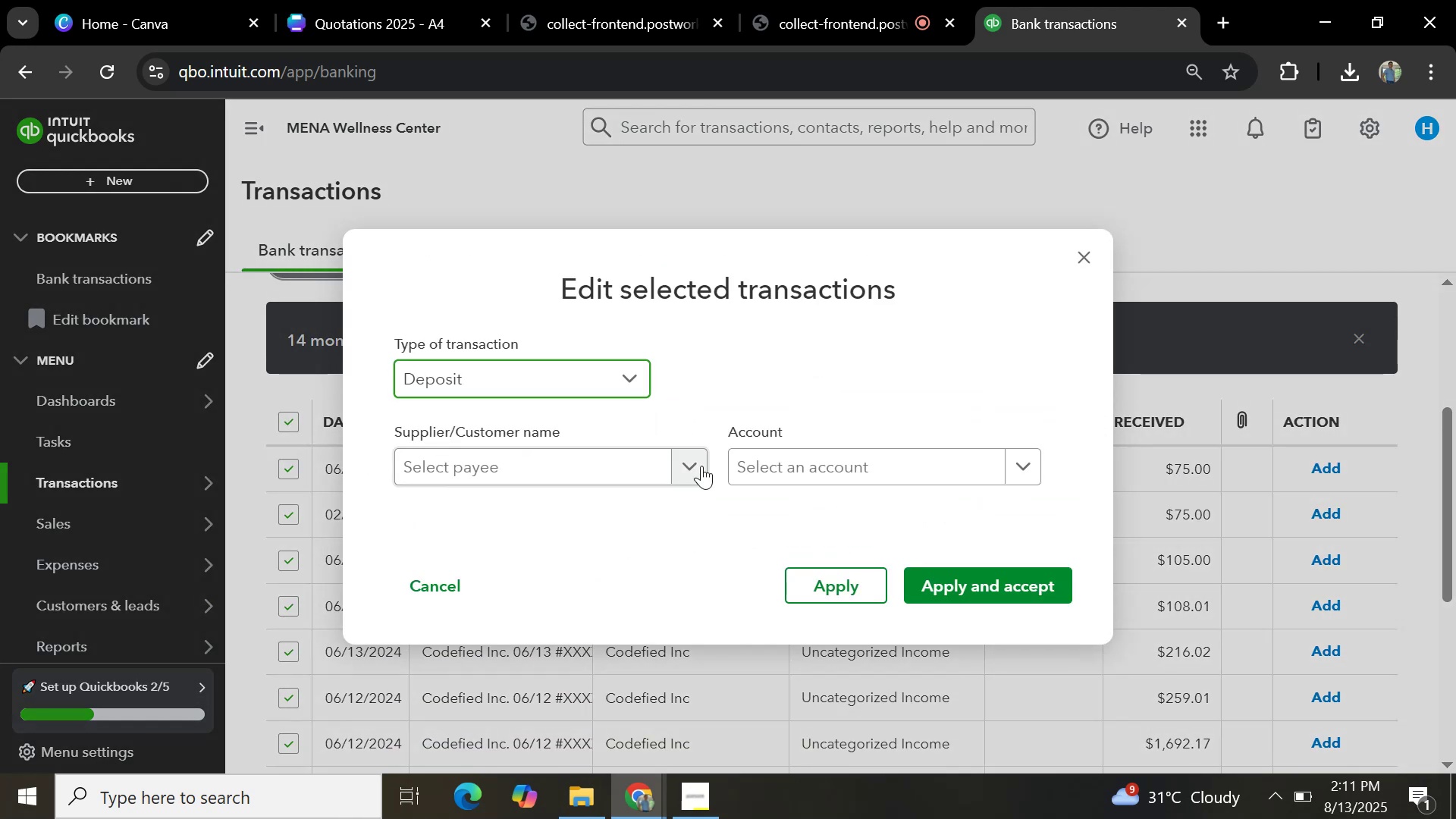 
left_click([701, 466])
 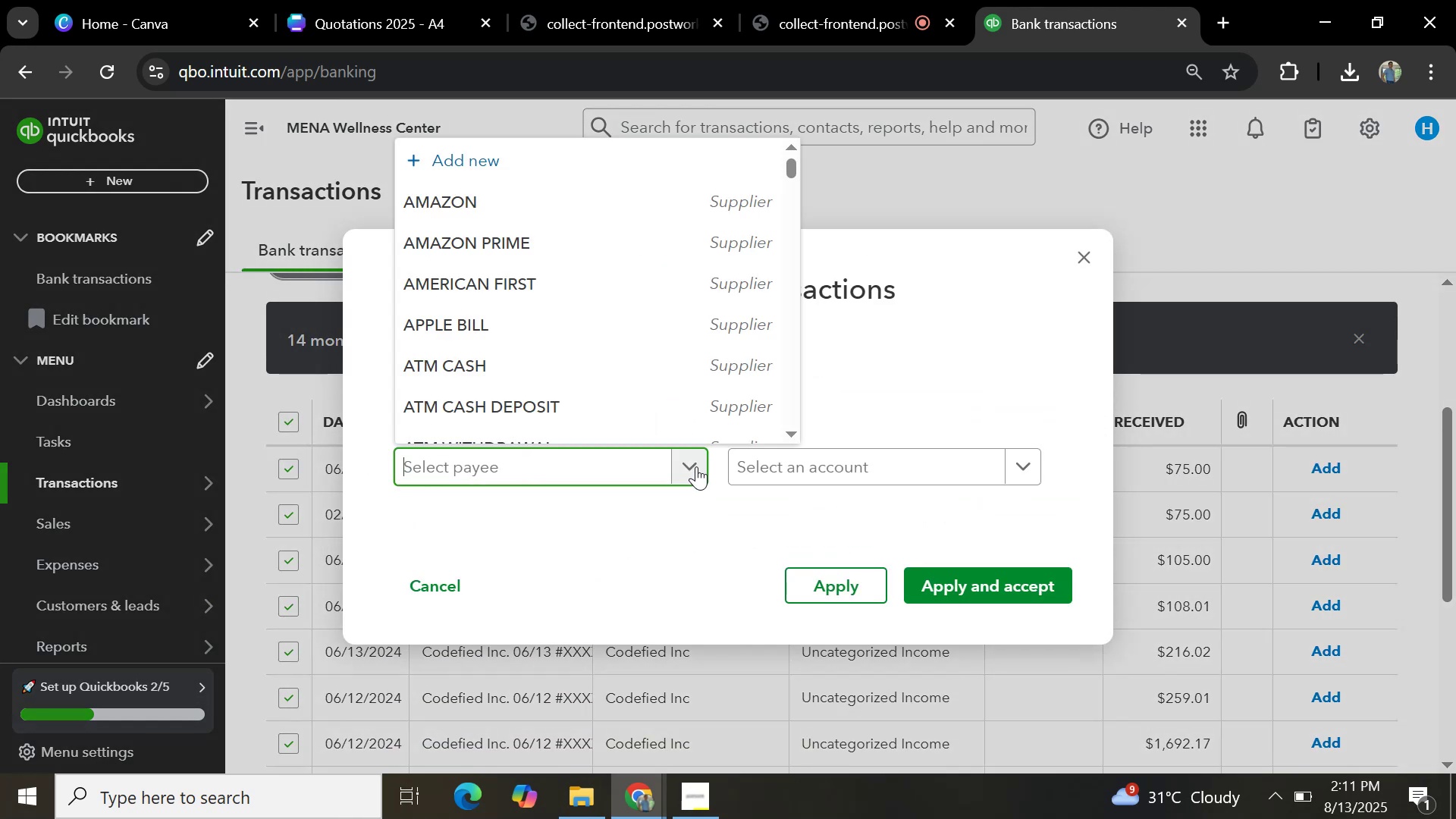 
key(Control+V)
 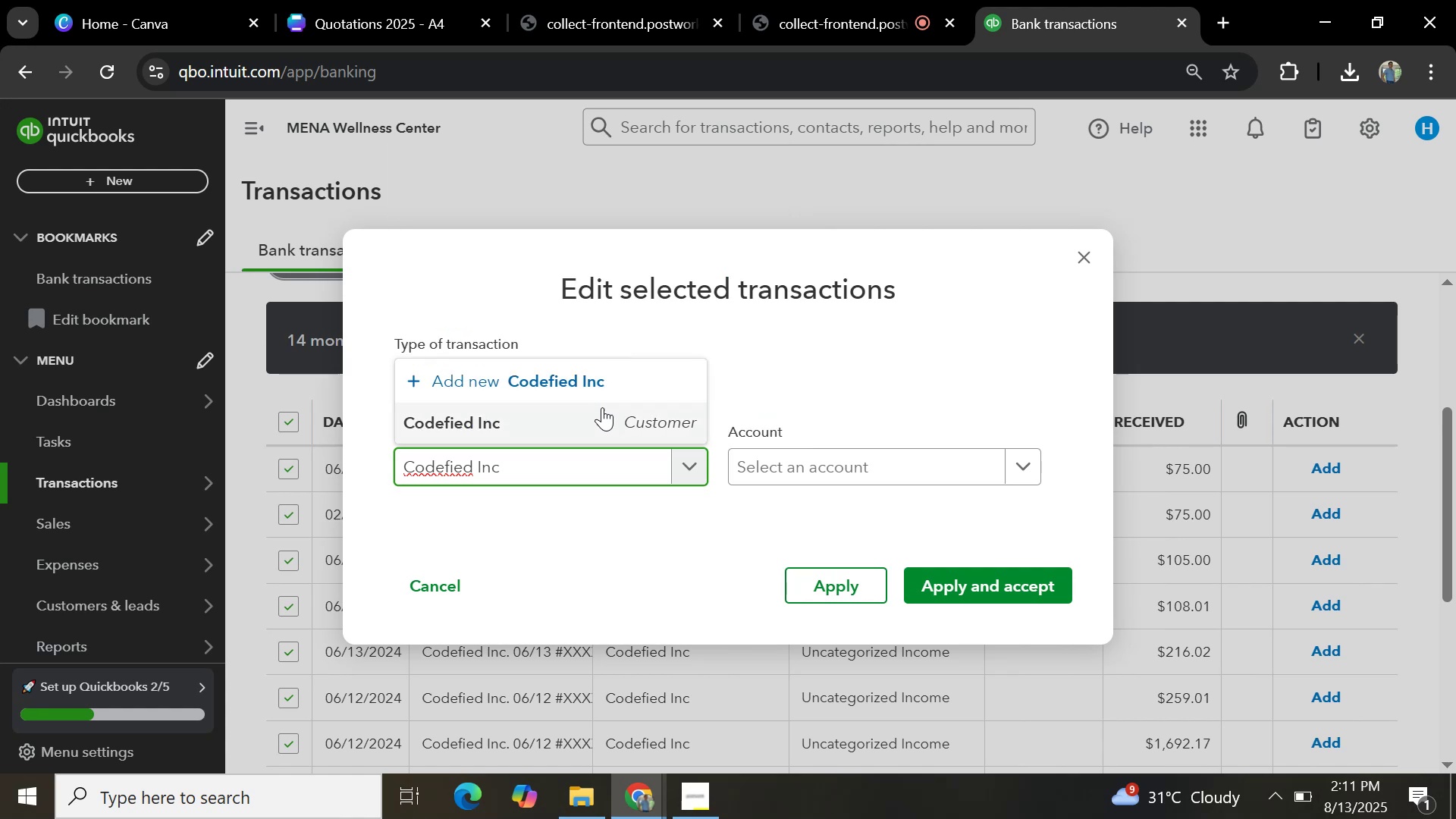 
left_click([600, 412])
 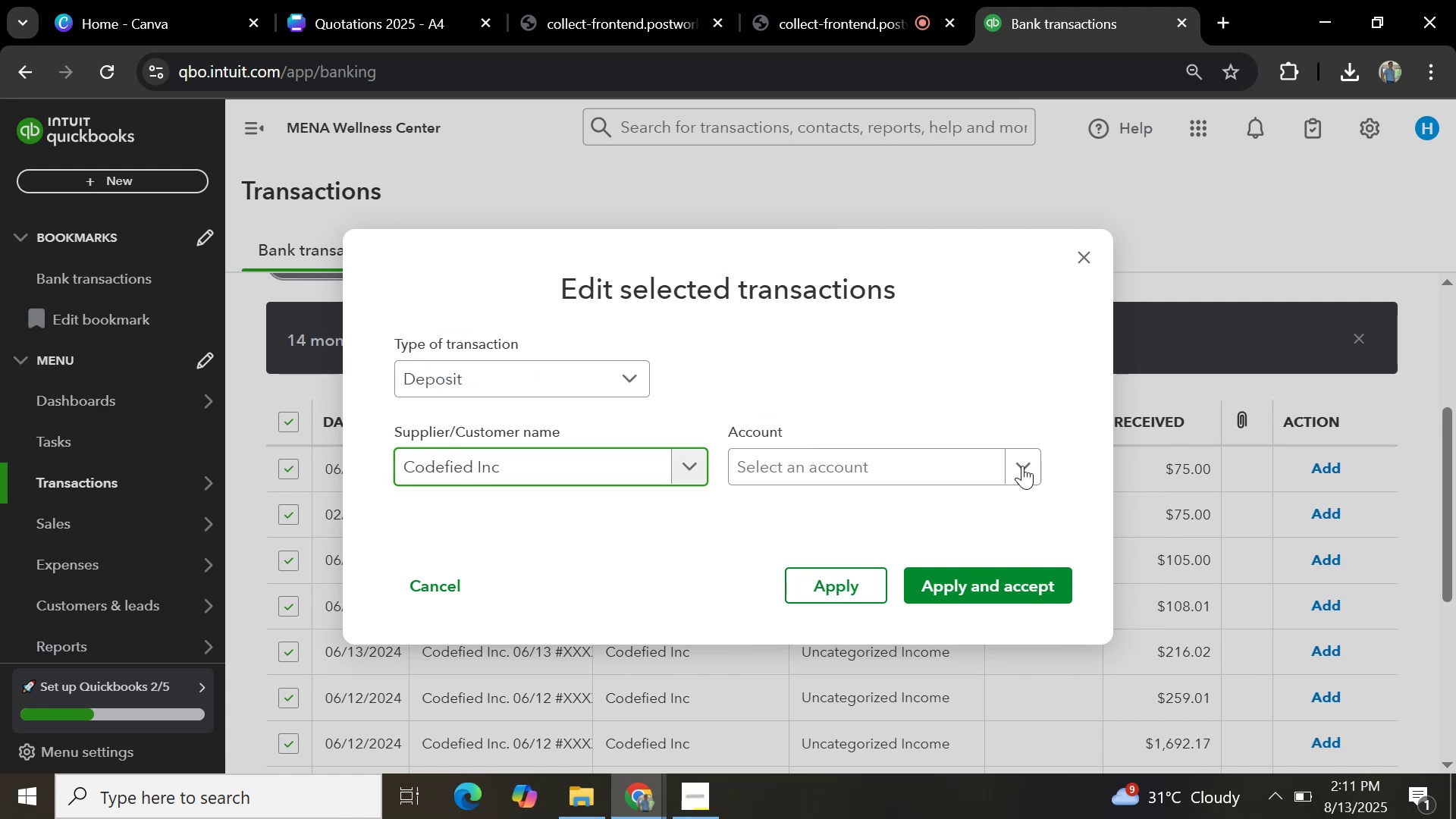 
left_click([1015, 467])
 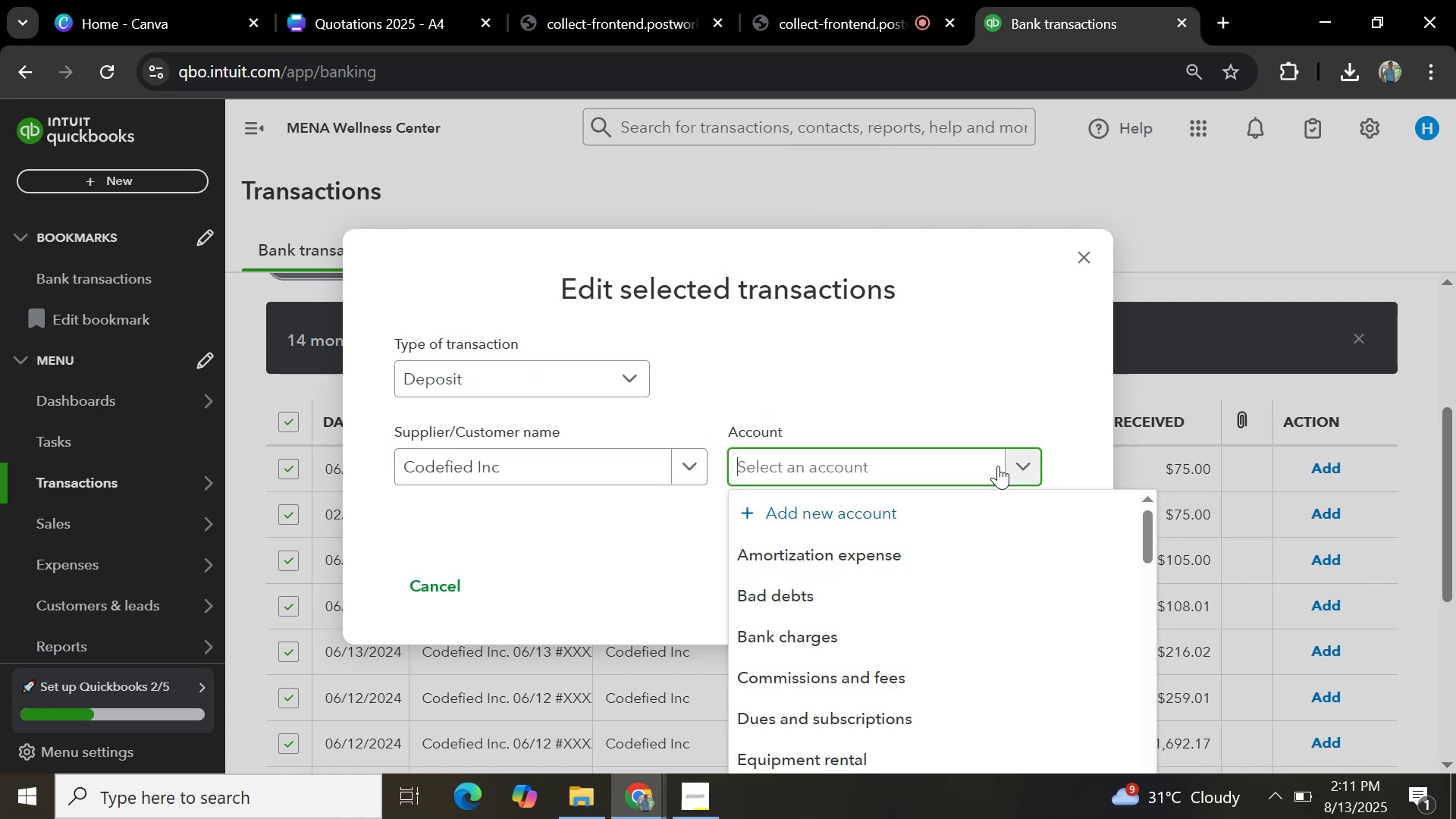 
type(sales)
 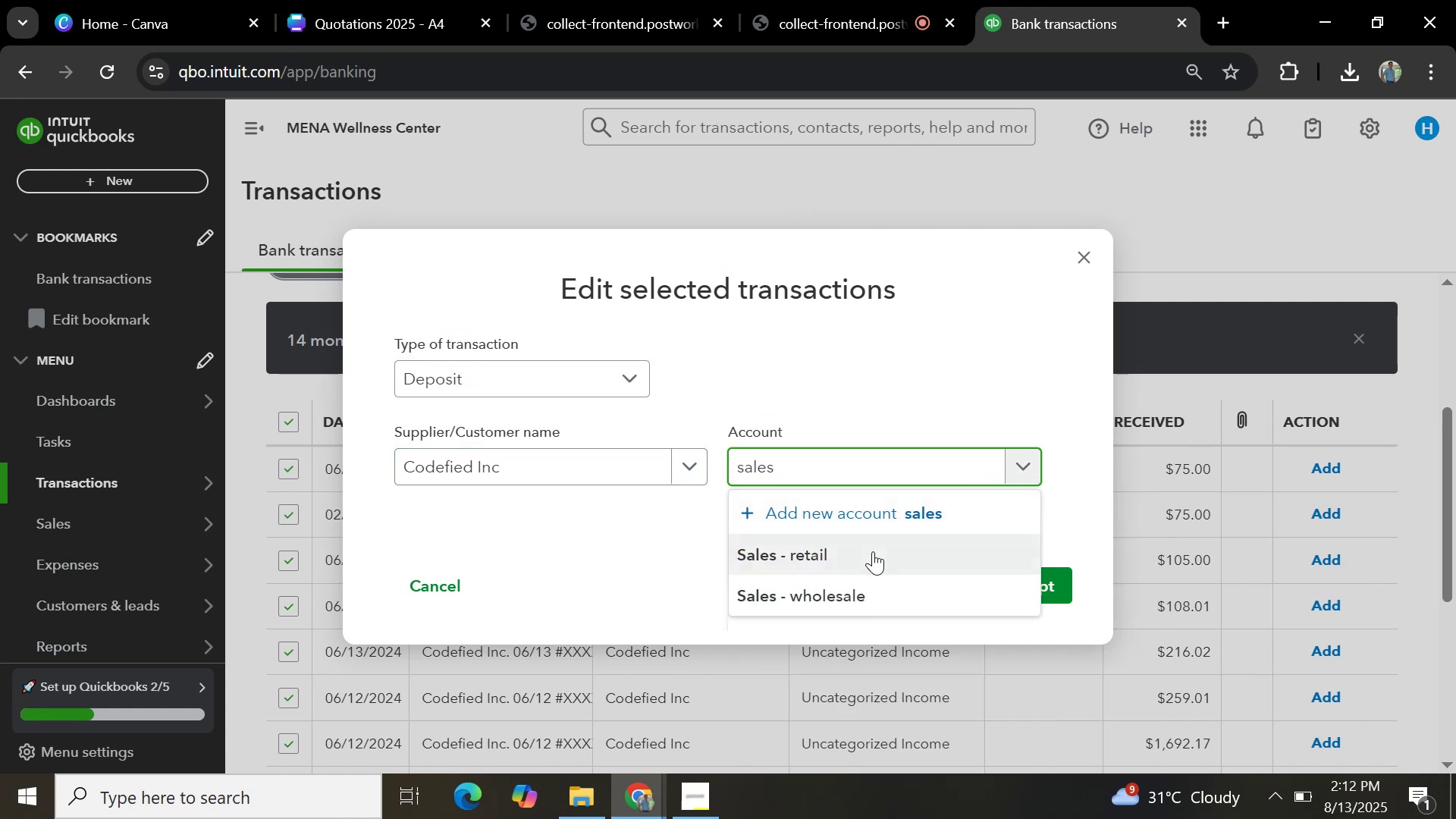 
left_click([870, 554])
 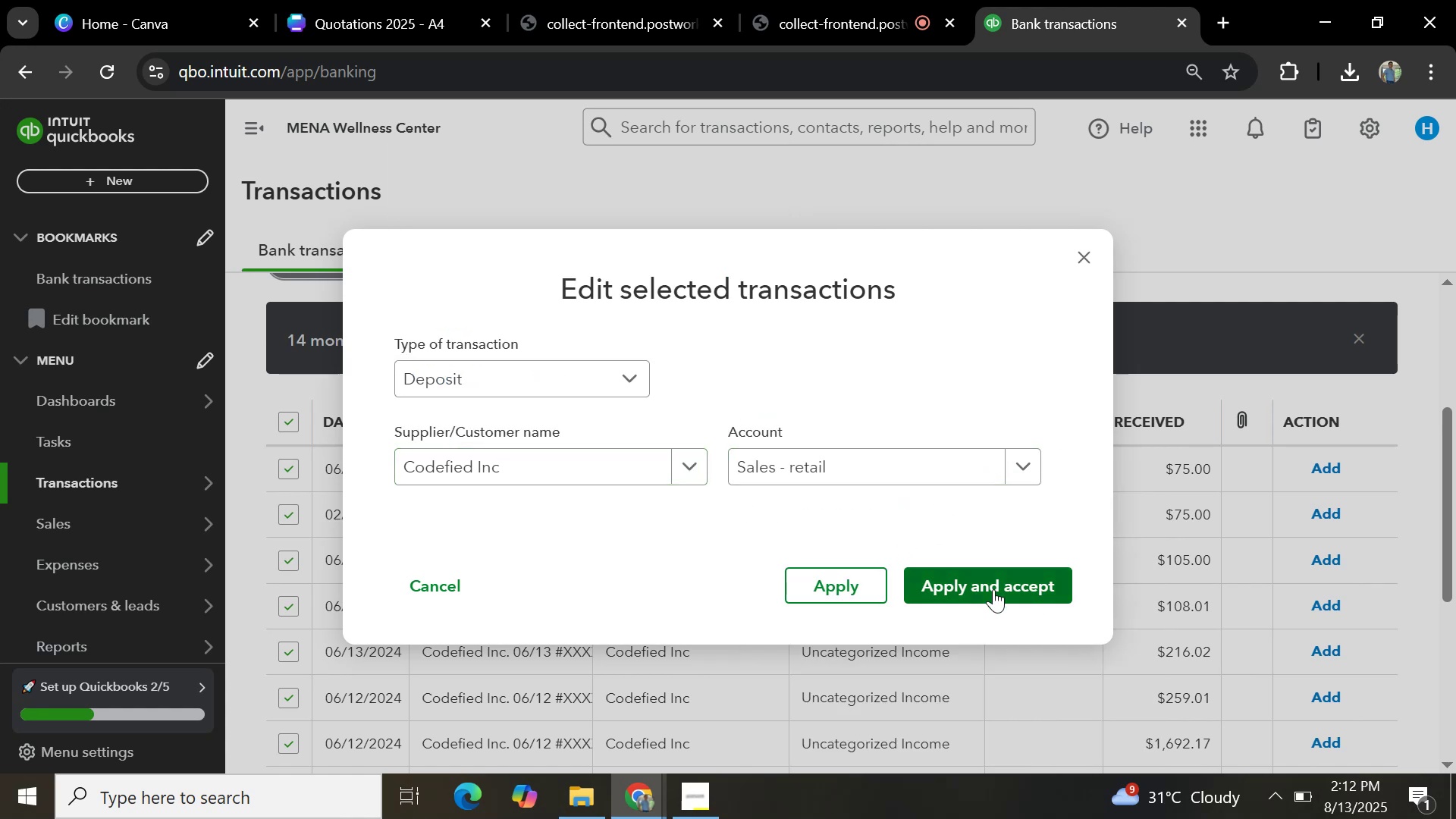 
left_click([993, 592])
 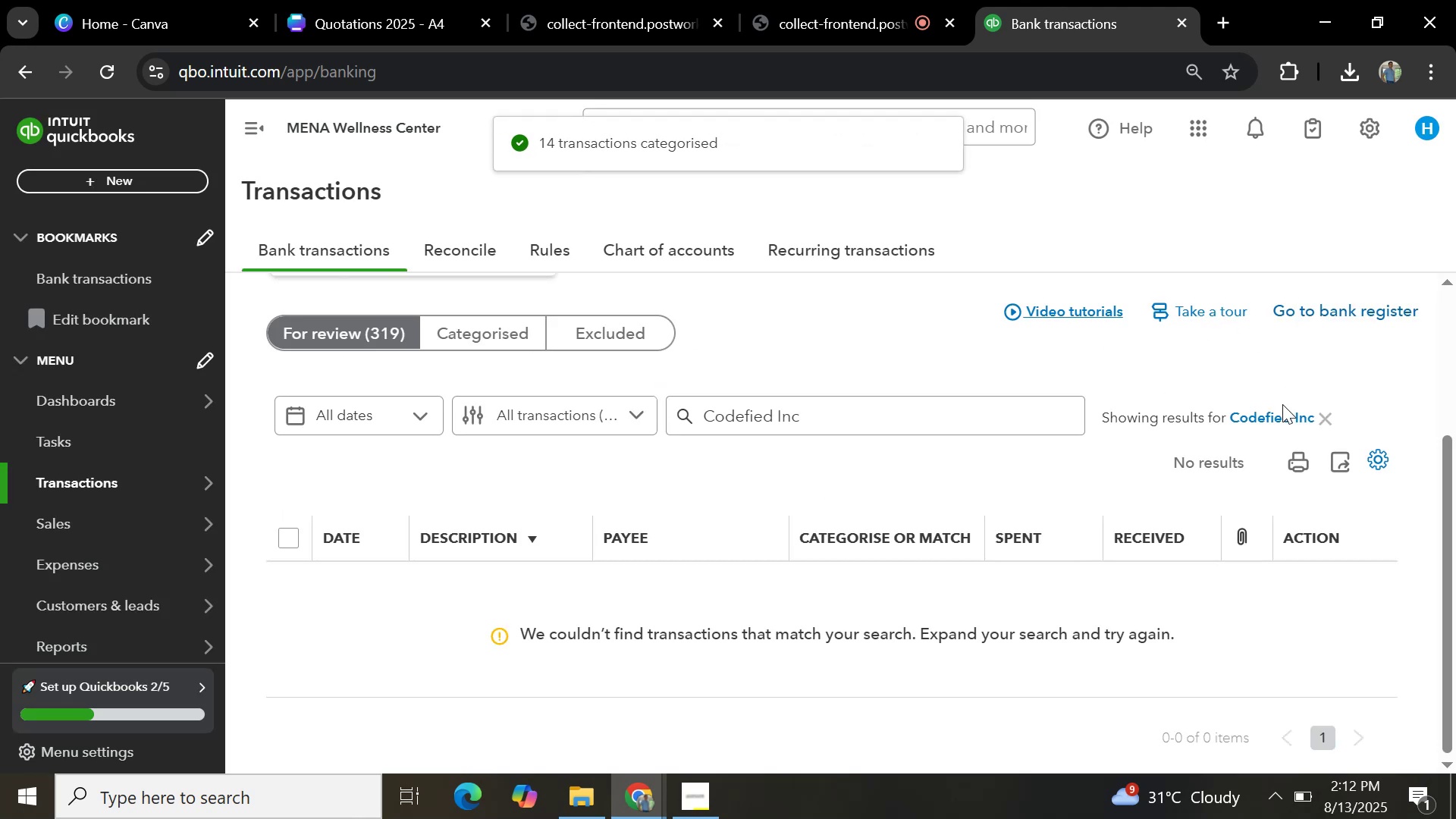 
wait(5.5)
 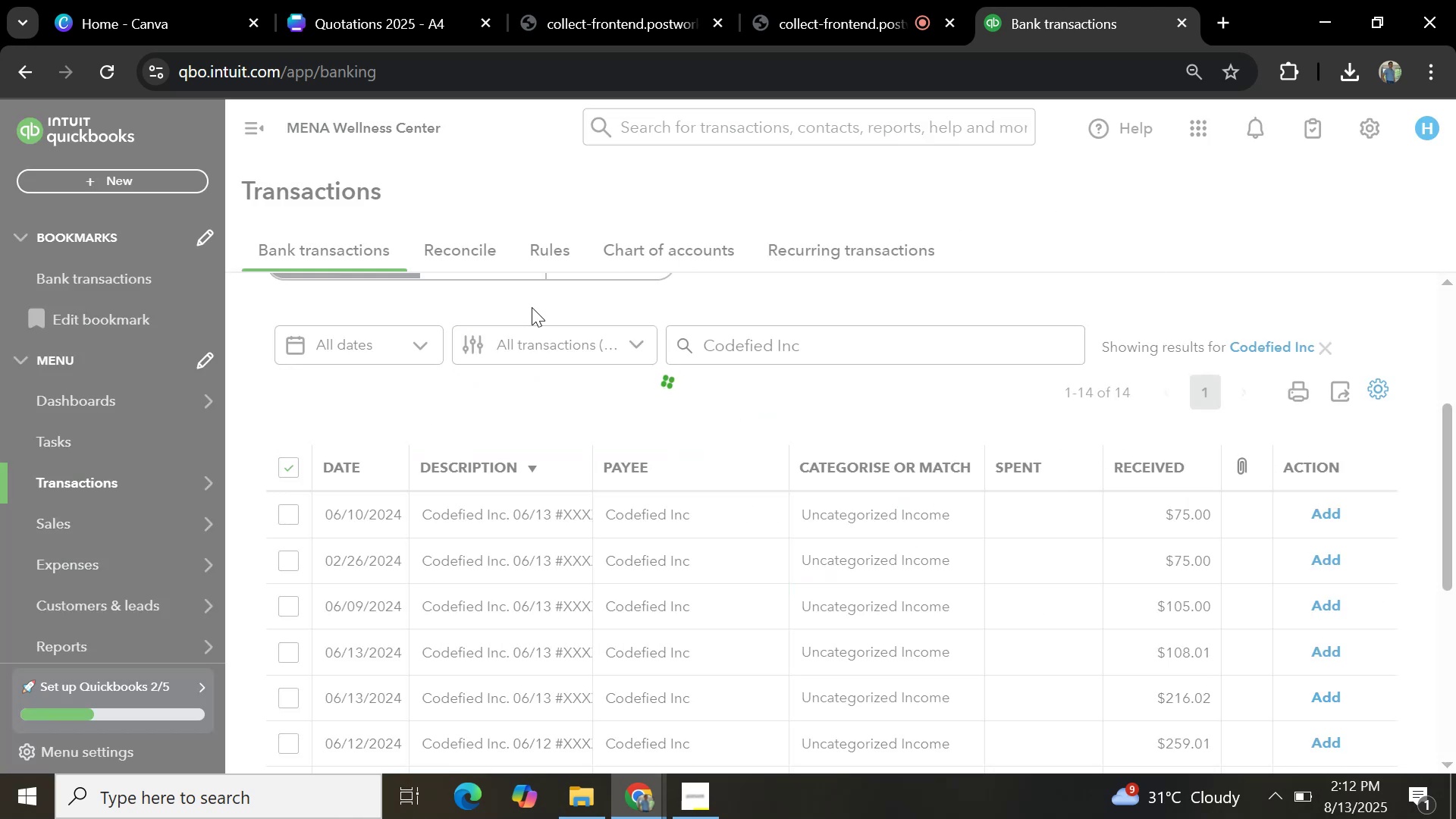 
scroll: coordinate [670, 384], scroll_direction: up, amount: 3.0
 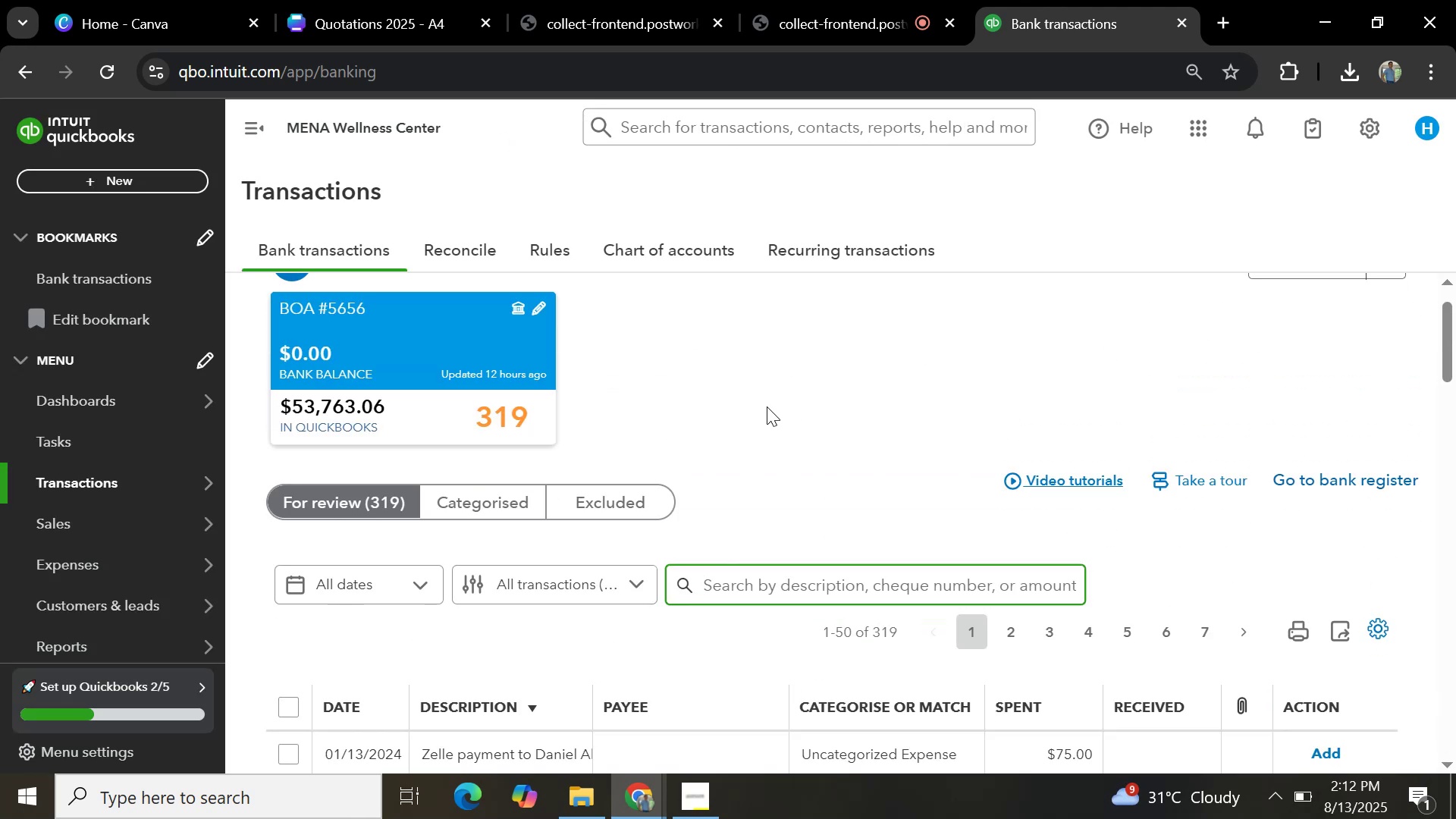 
scroll: coordinate [775, 452], scroll_direction: down, amount: 3.0
 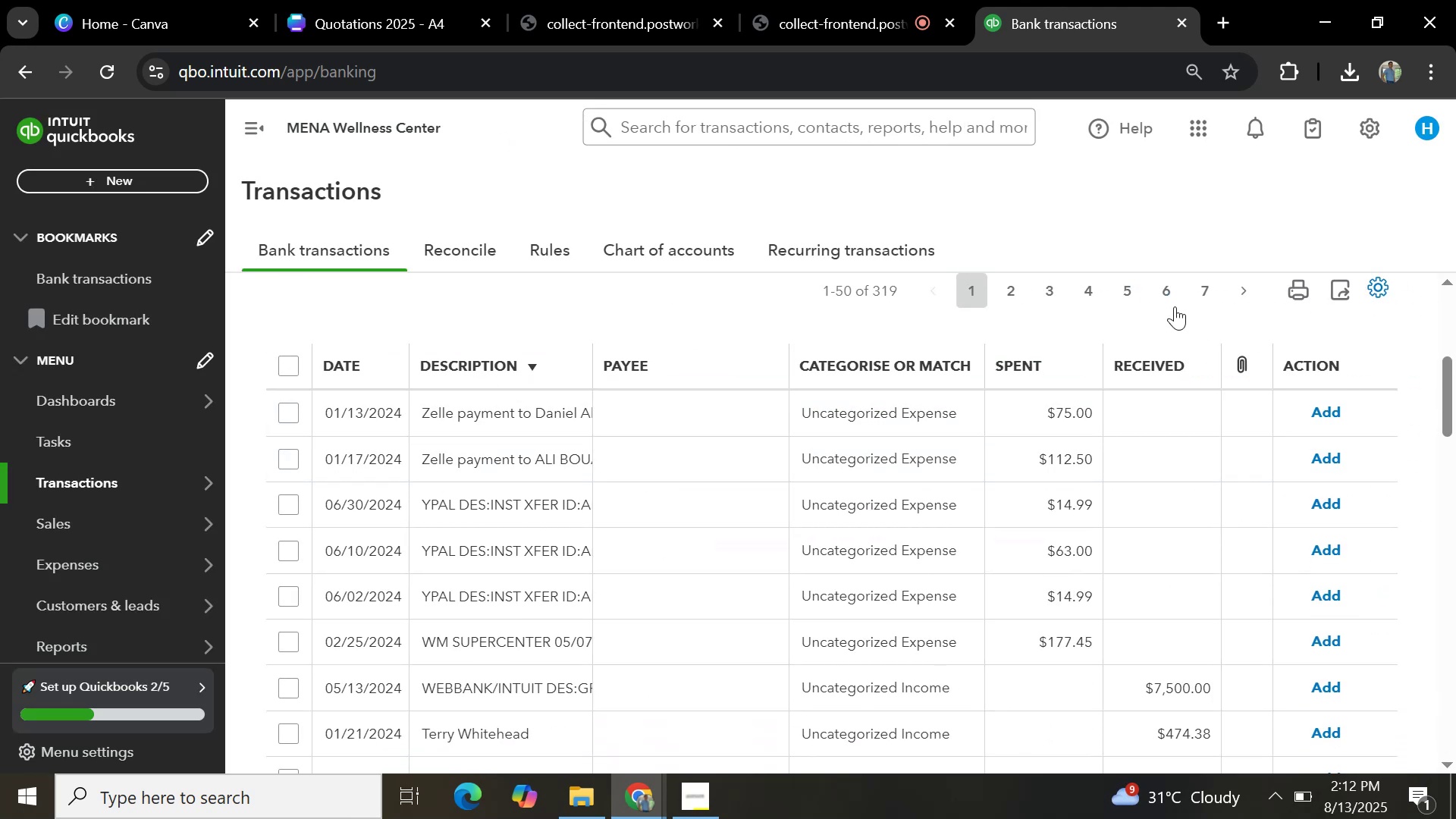 
left_click([1168, 295])
 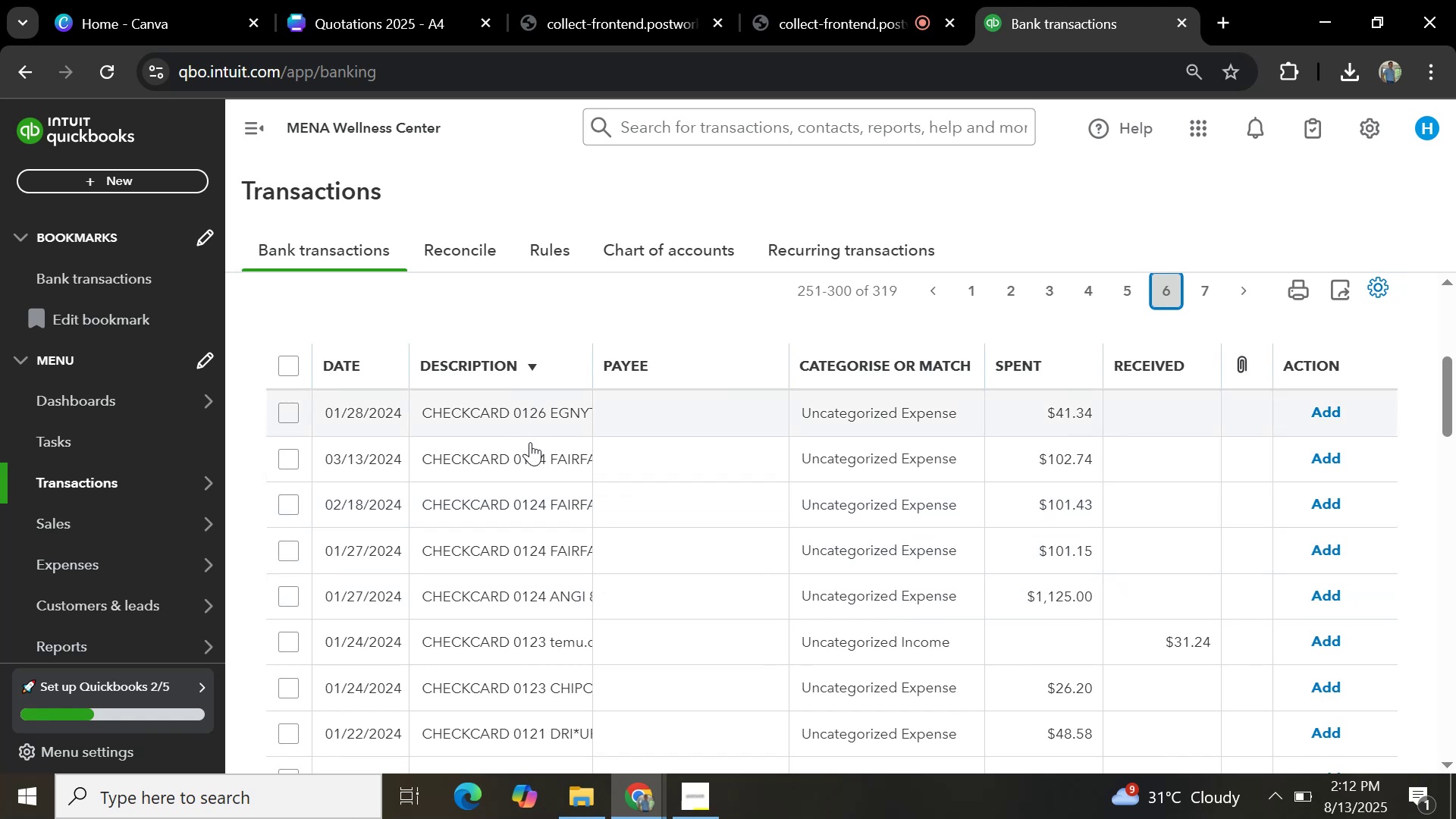 
wait(5.97)
 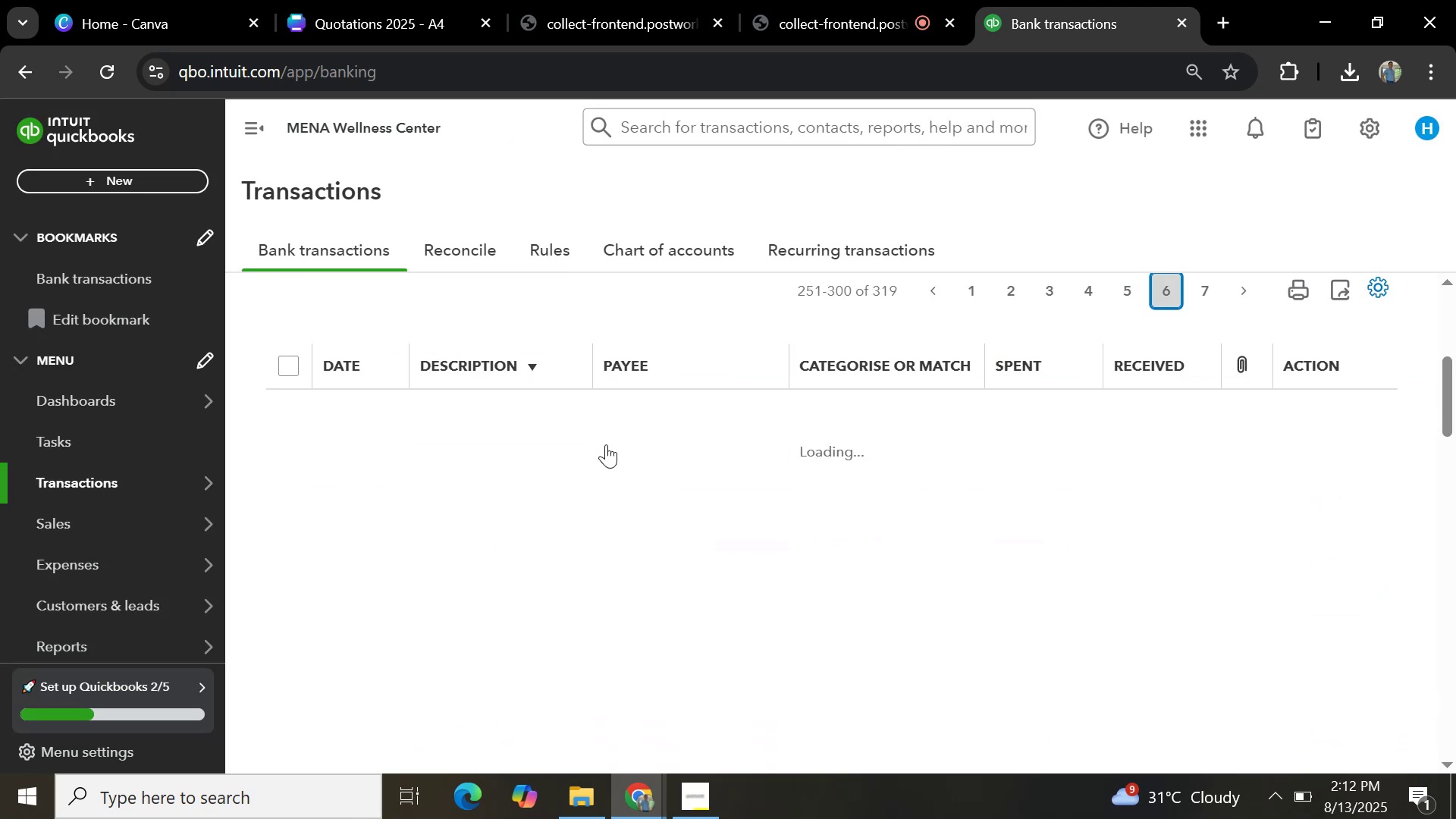 
left_click([543, 418])
 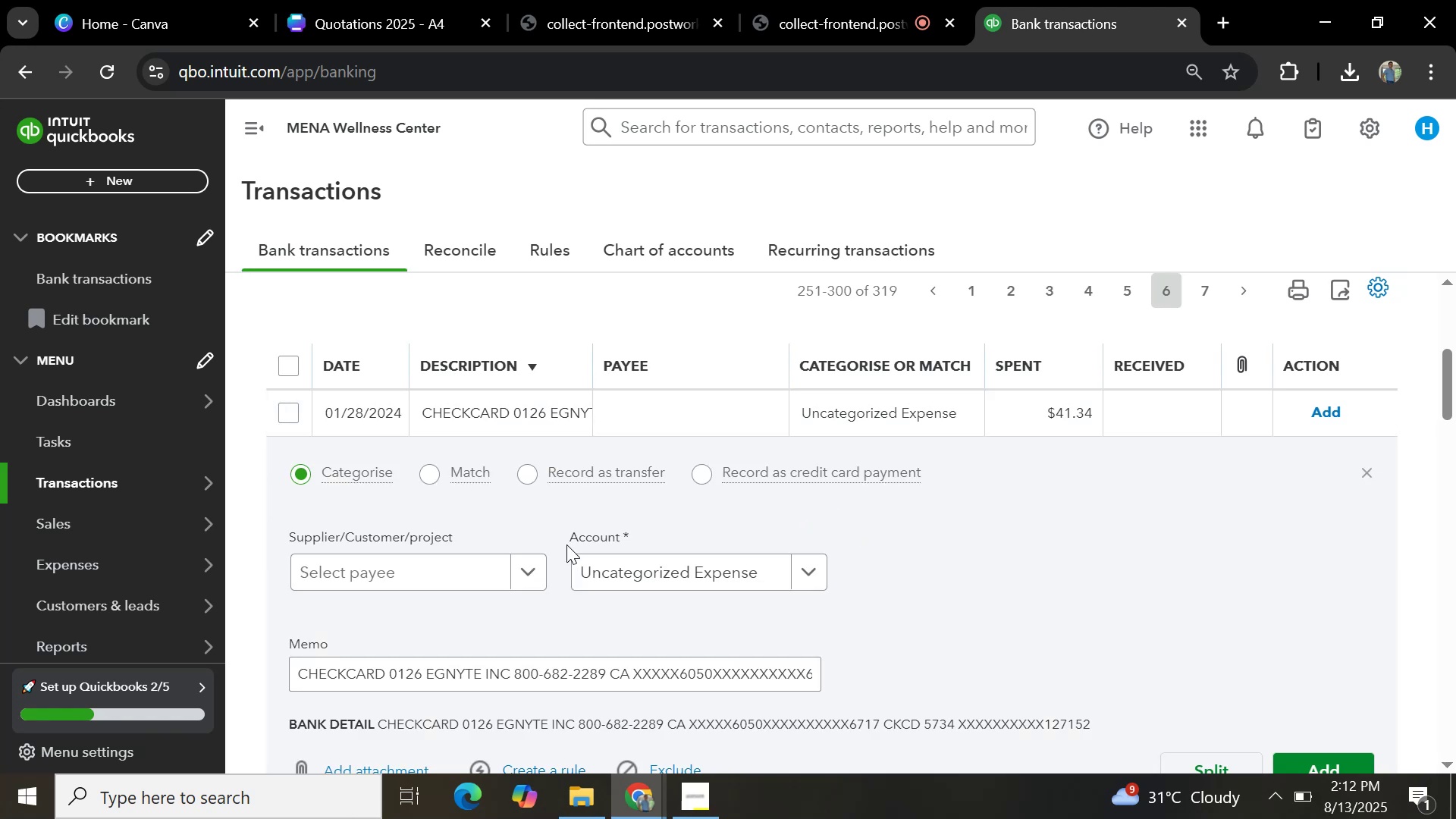 
scroll: coordinate [1017, 606], scroll_direction: down, amount: 5.0
 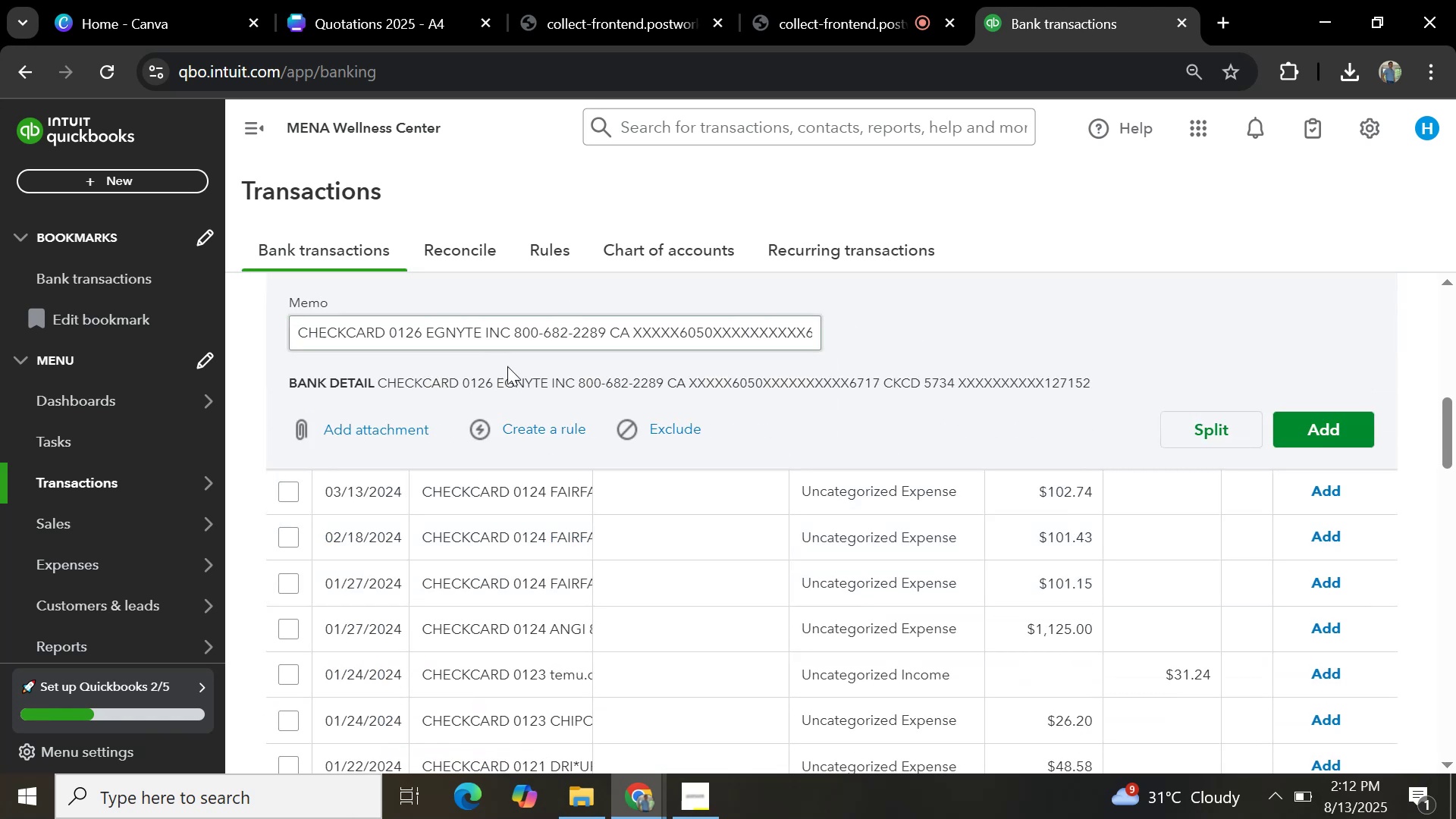 
left_click([553, 489])
 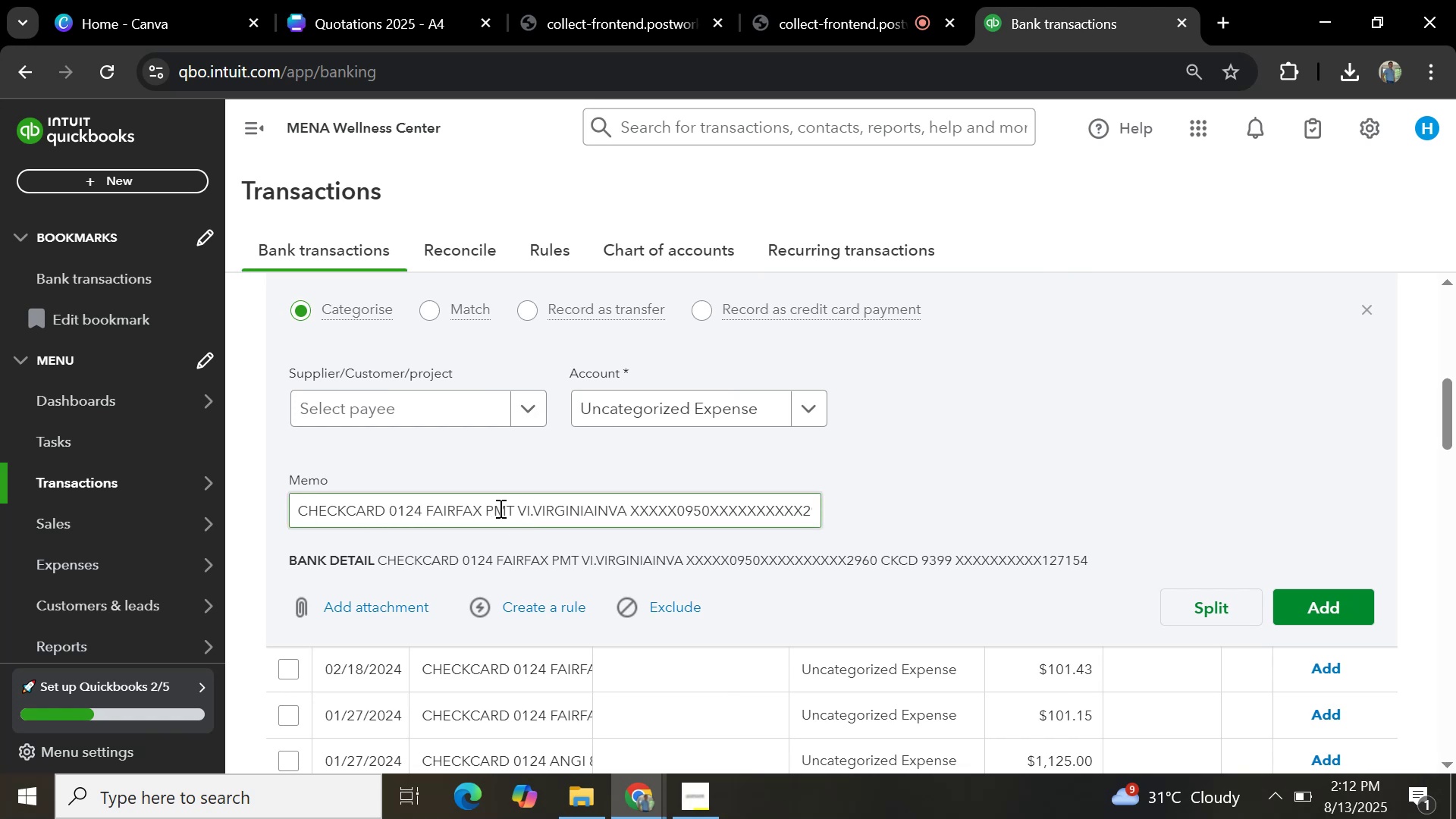 
left_click_drag(start_coordinate=[515, 509], to_coordinate=[421, 511])
 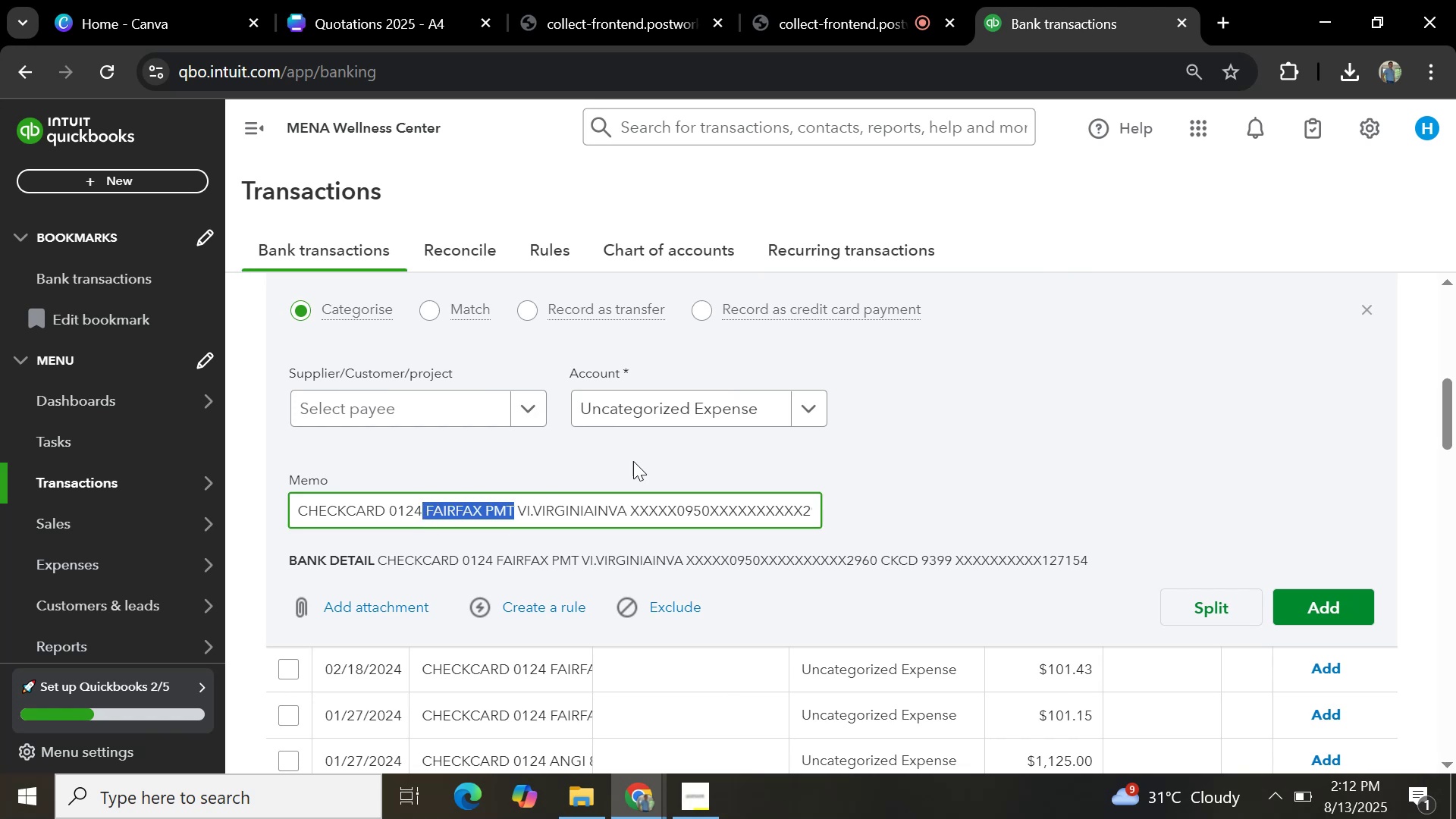 
key(Control+C)
 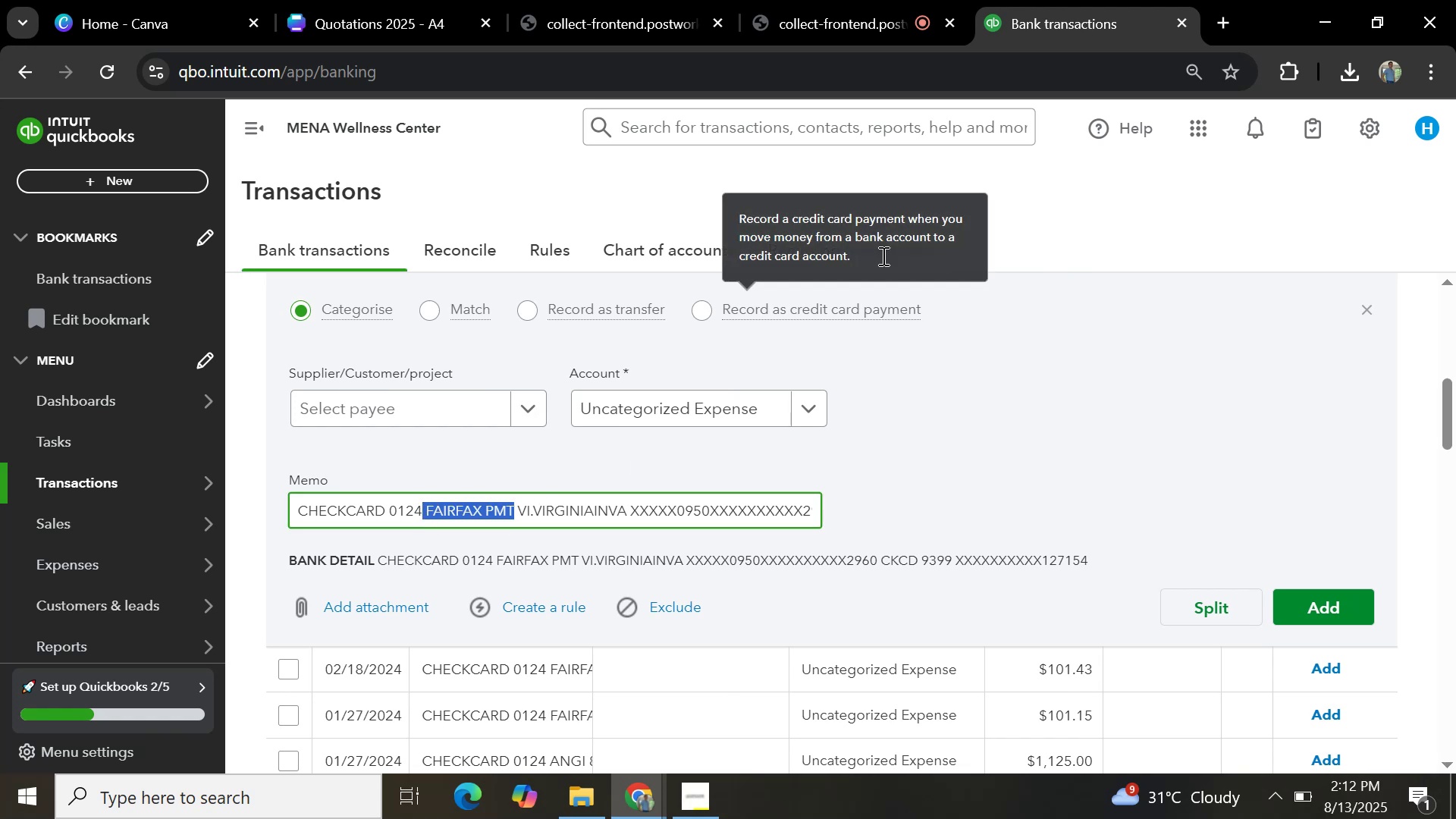 
scroll: coordinate [959, 406], scroll_direction: up, amount: 3.0
 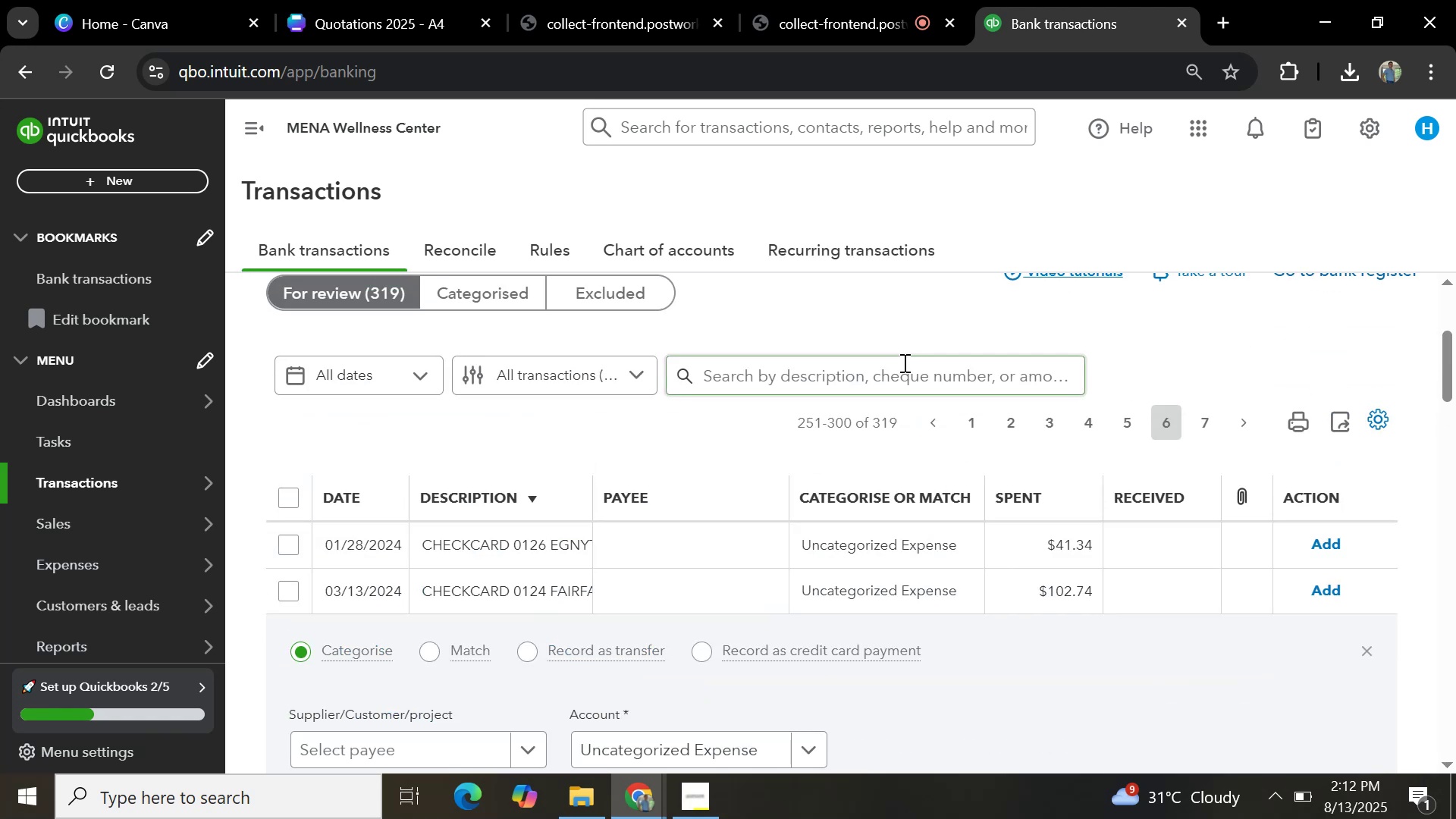 
left_click([900, 375])
 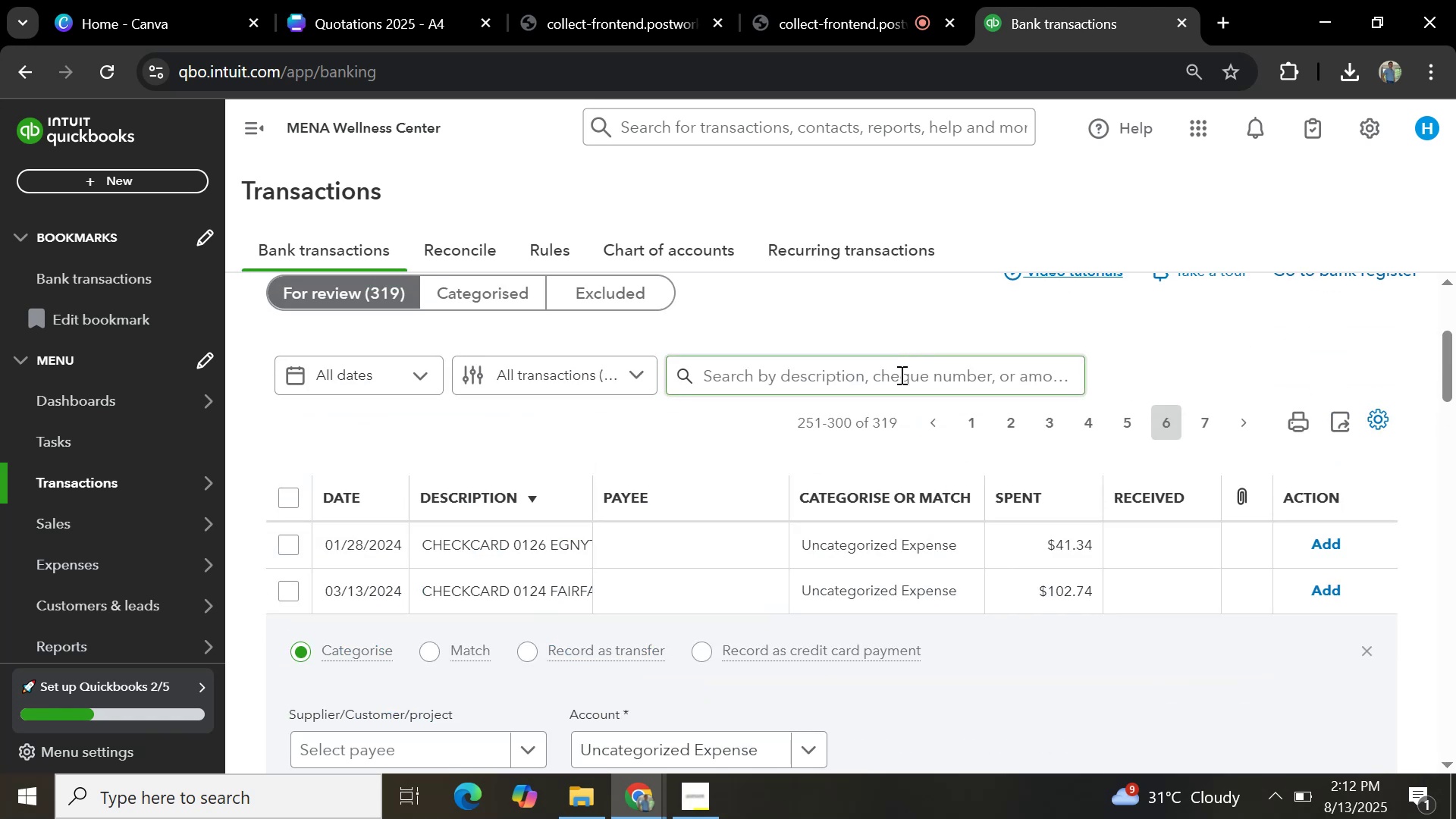 
key(Control+V)
 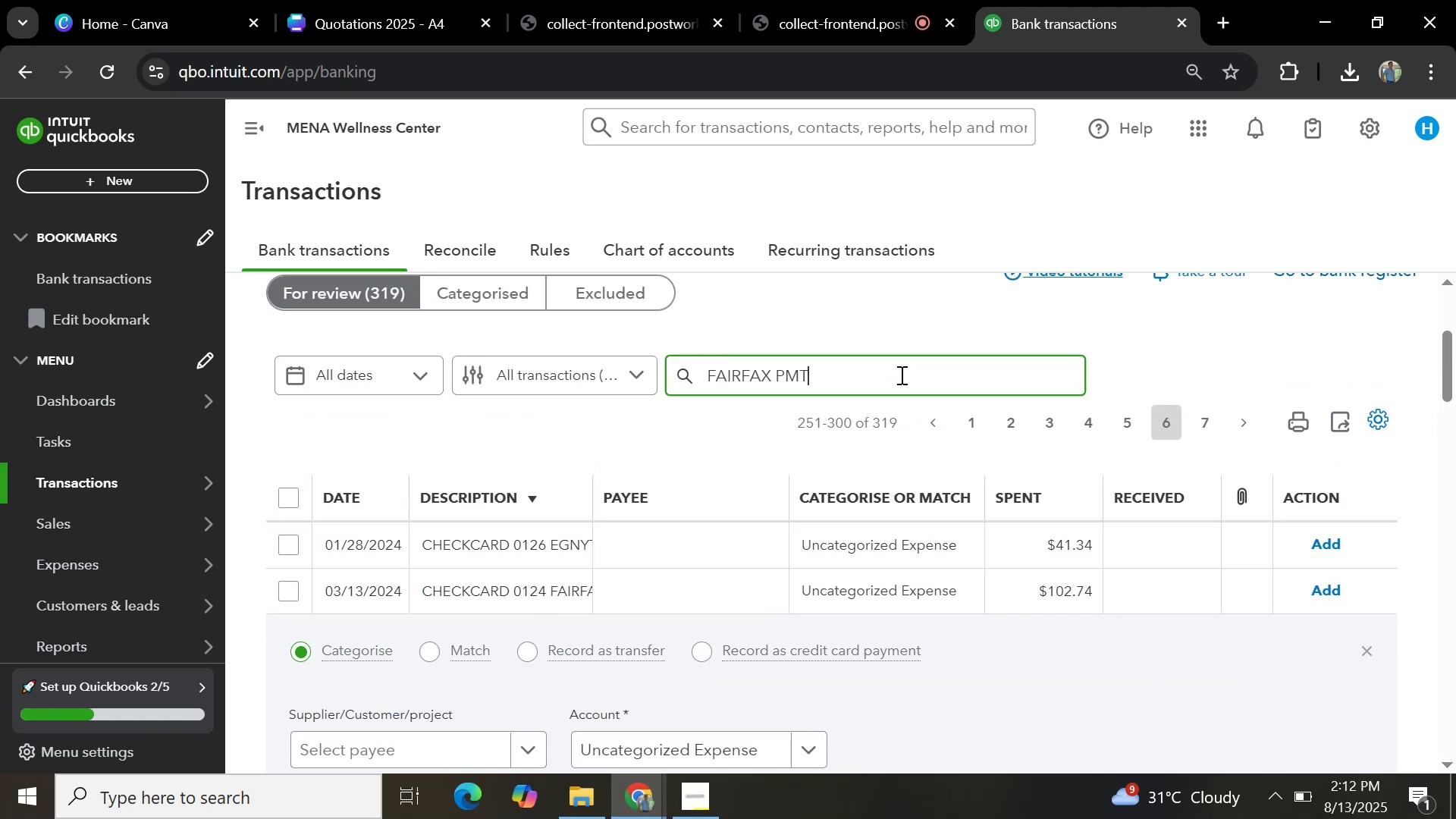 
key(Enter)
 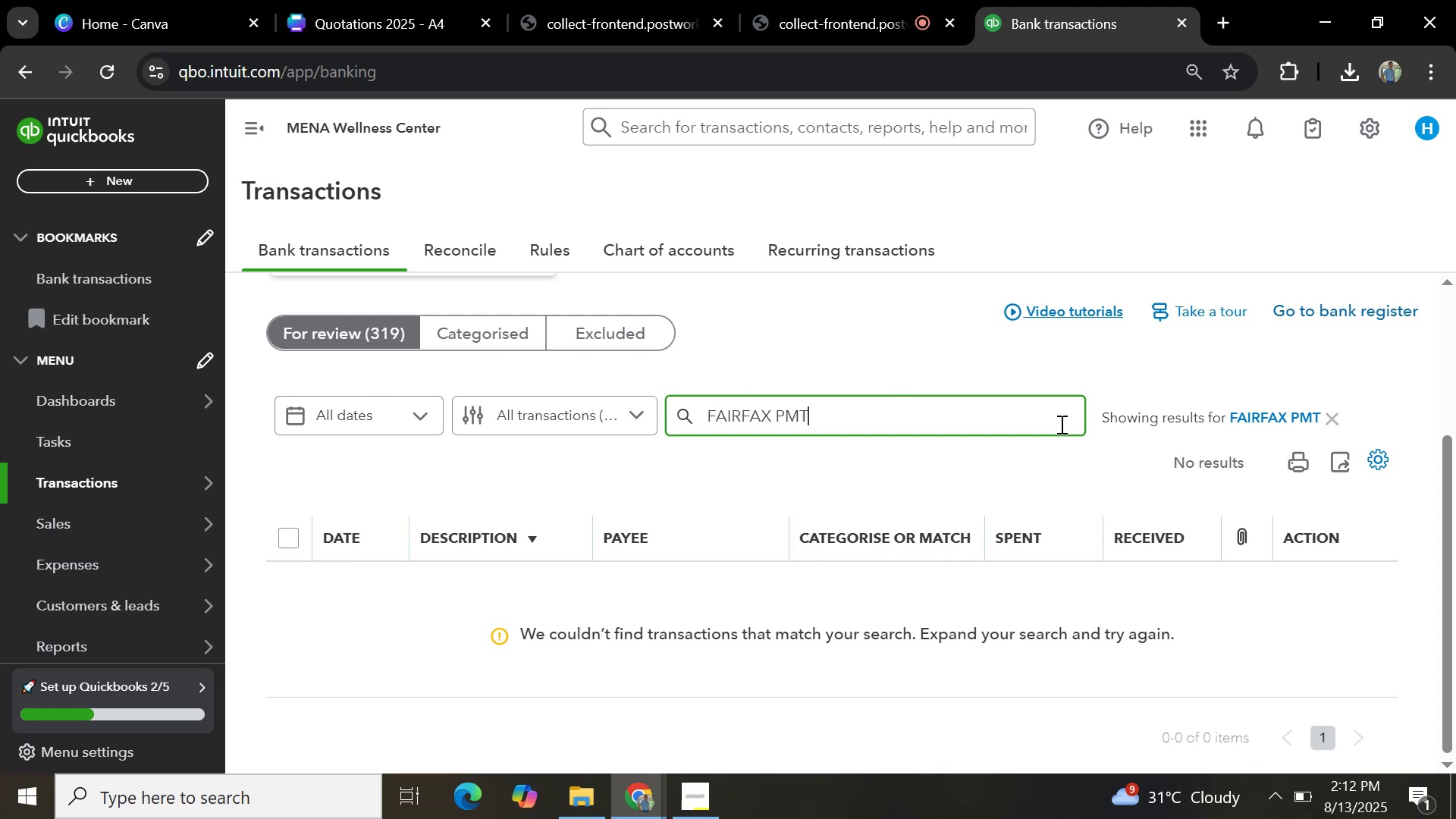 
right_click([871, 350])
 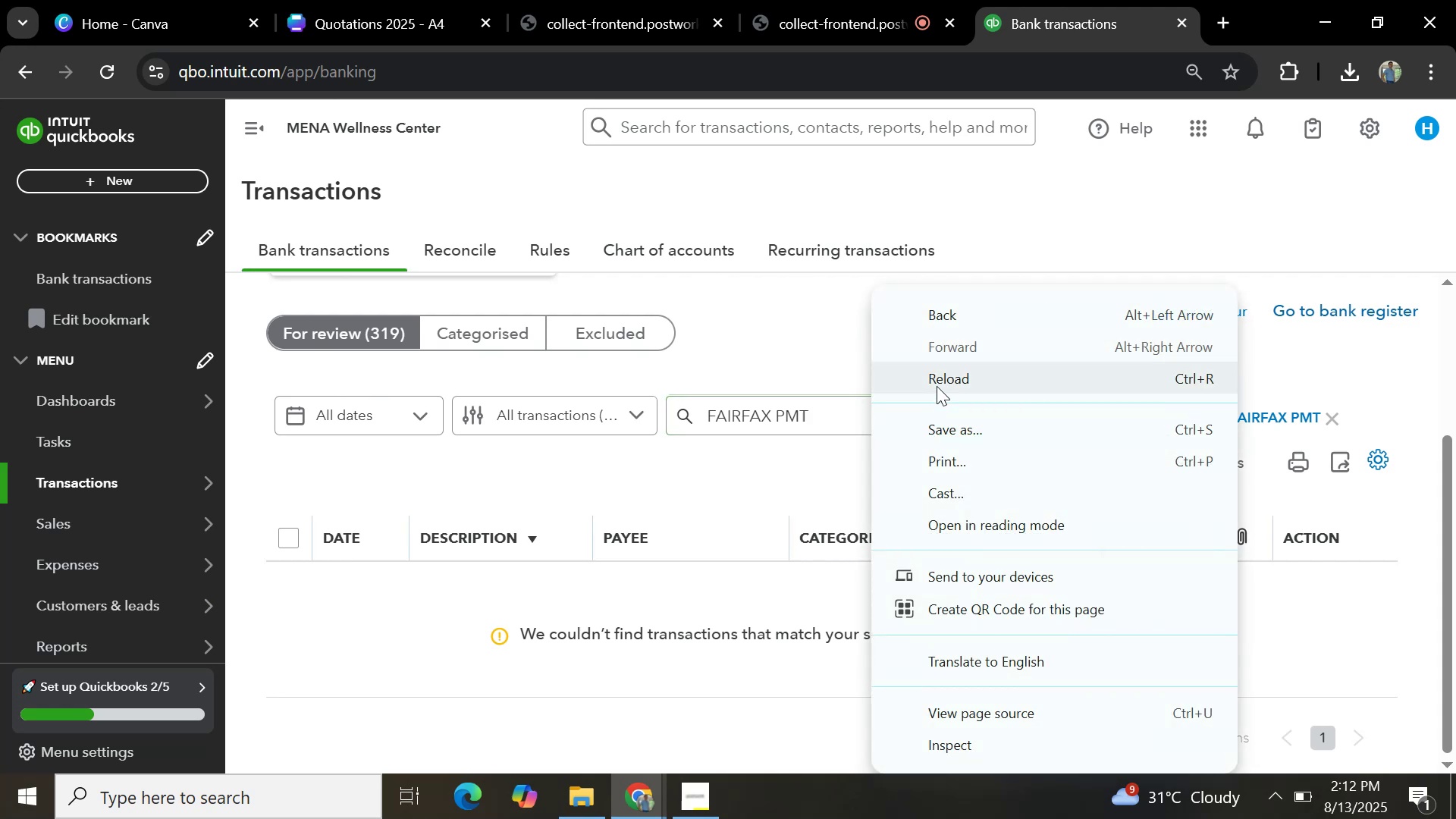 
left_click([937, 383])
 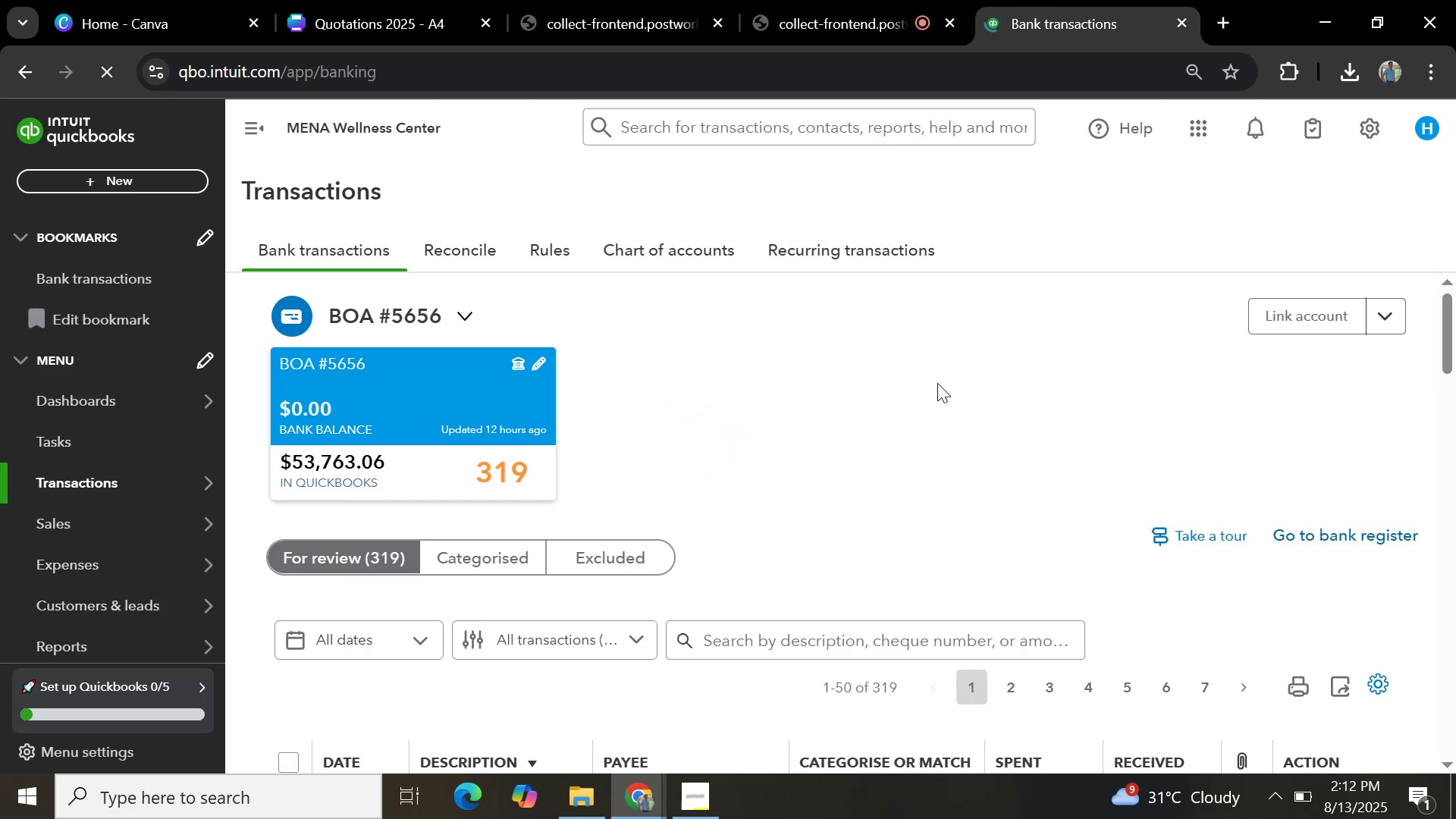 
wait(18.09)
 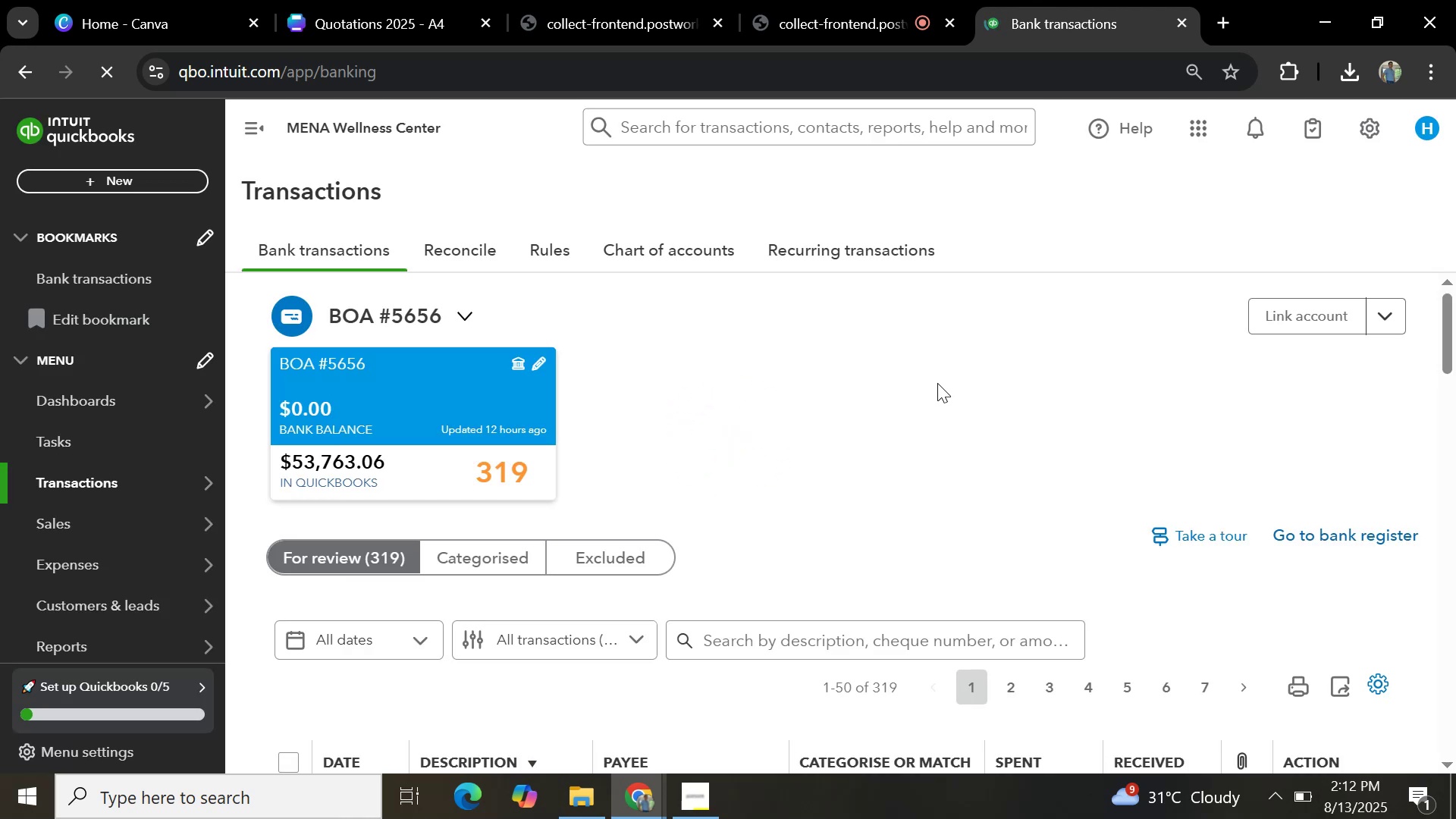 
left_click([858, 633])
 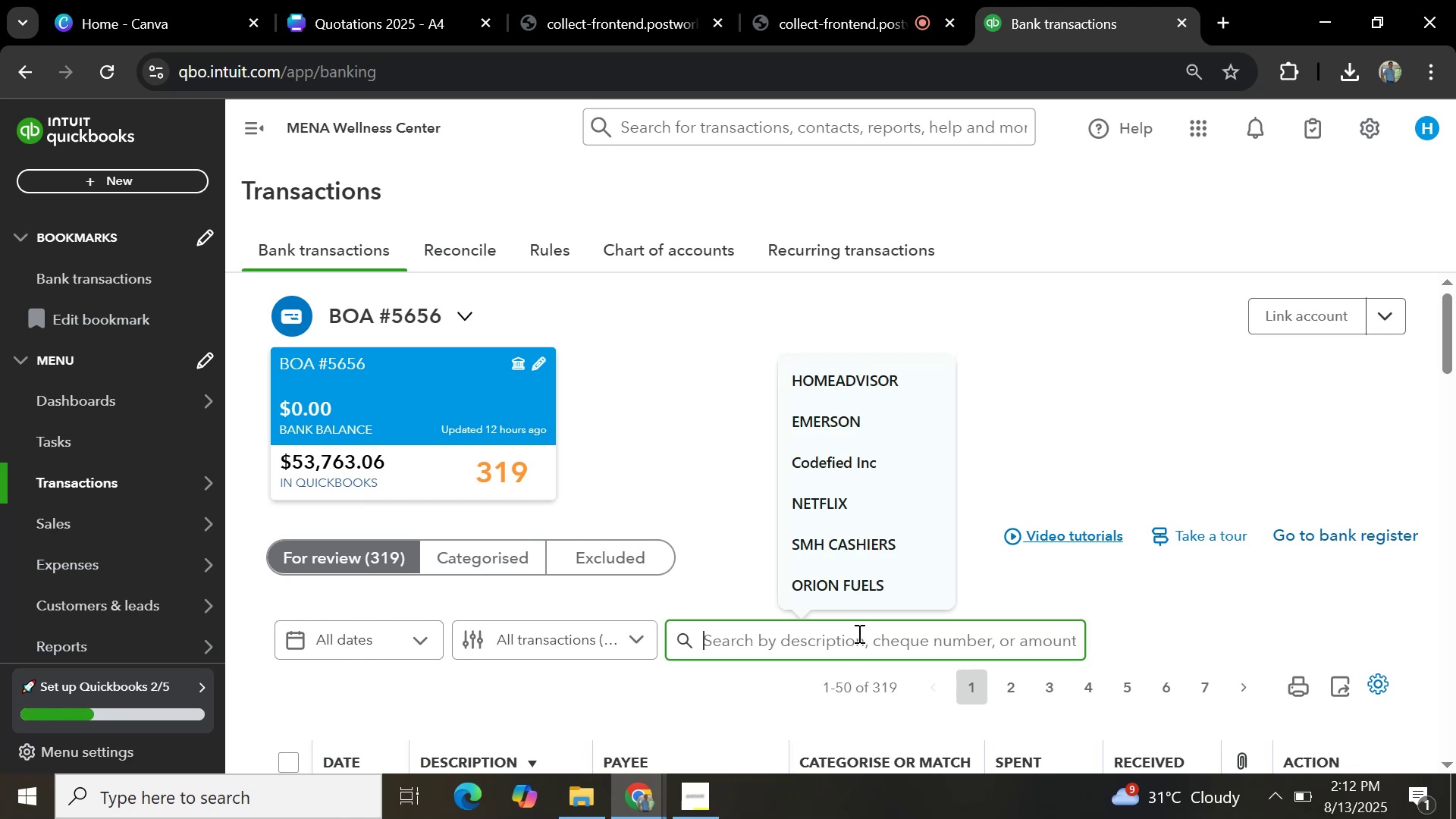 
key(Control+V)
 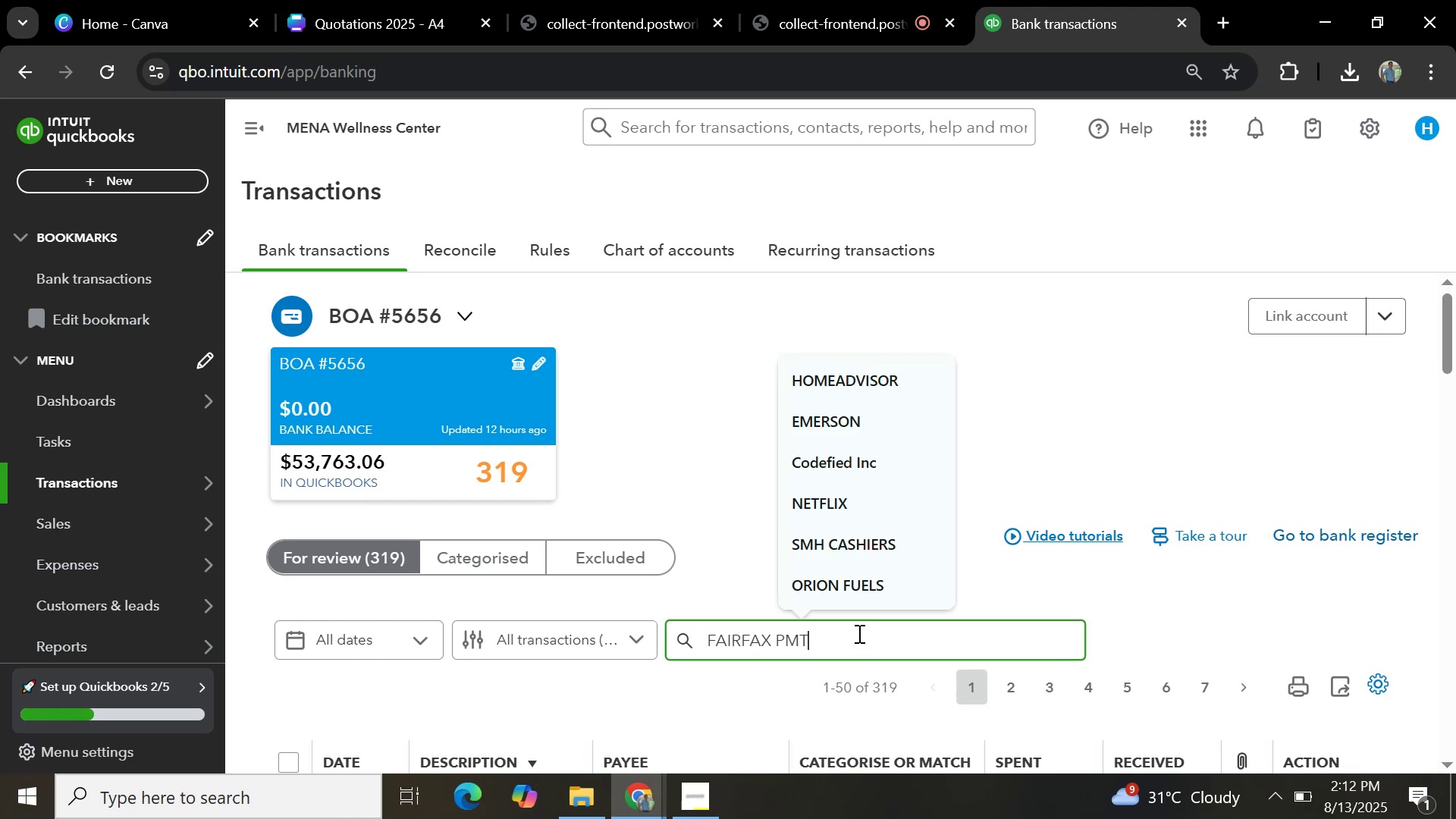 
key(Enter)
 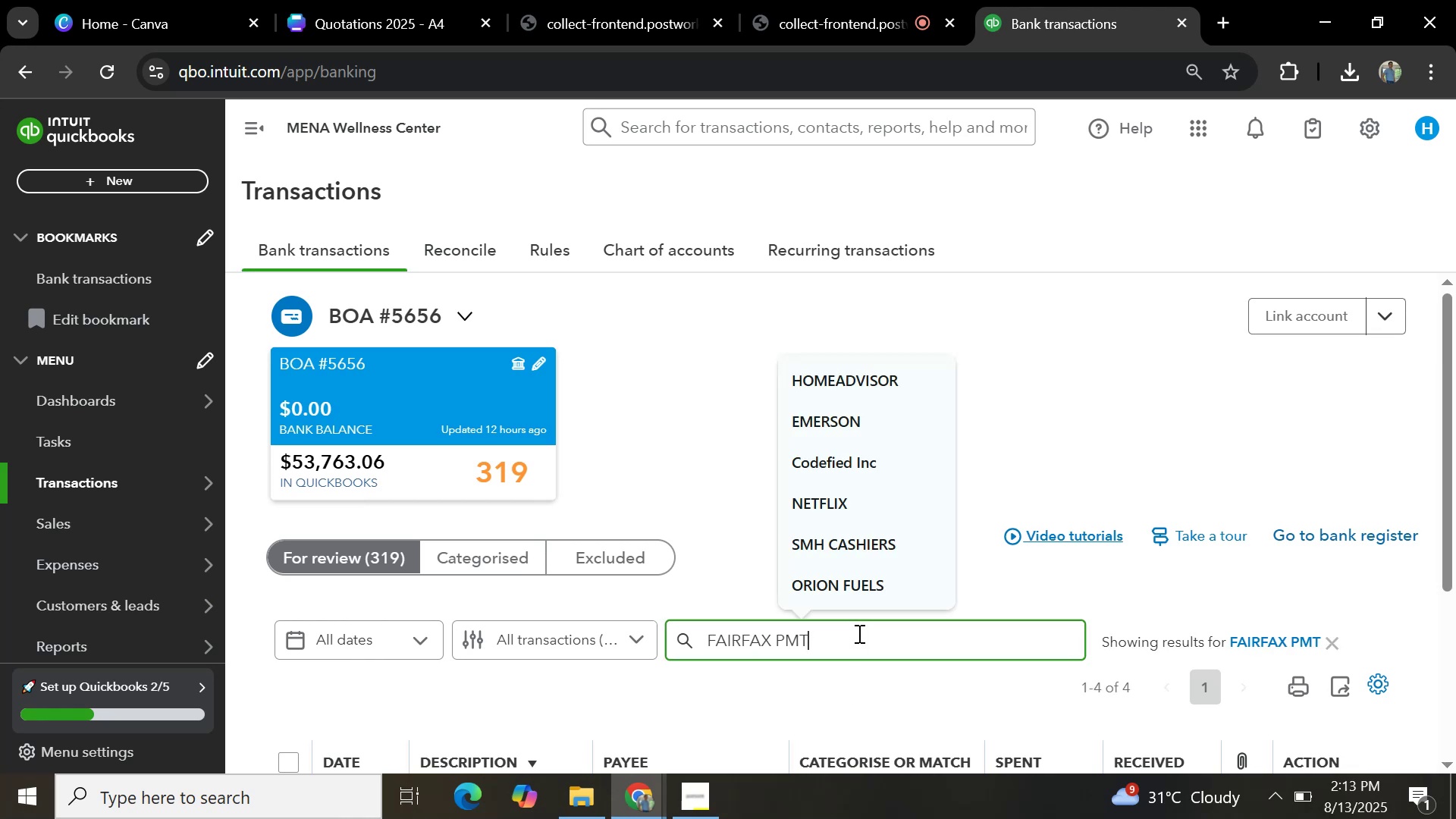 
scroll: coordinate [1254, 234], scroll_direction: down, amount: 5.0
 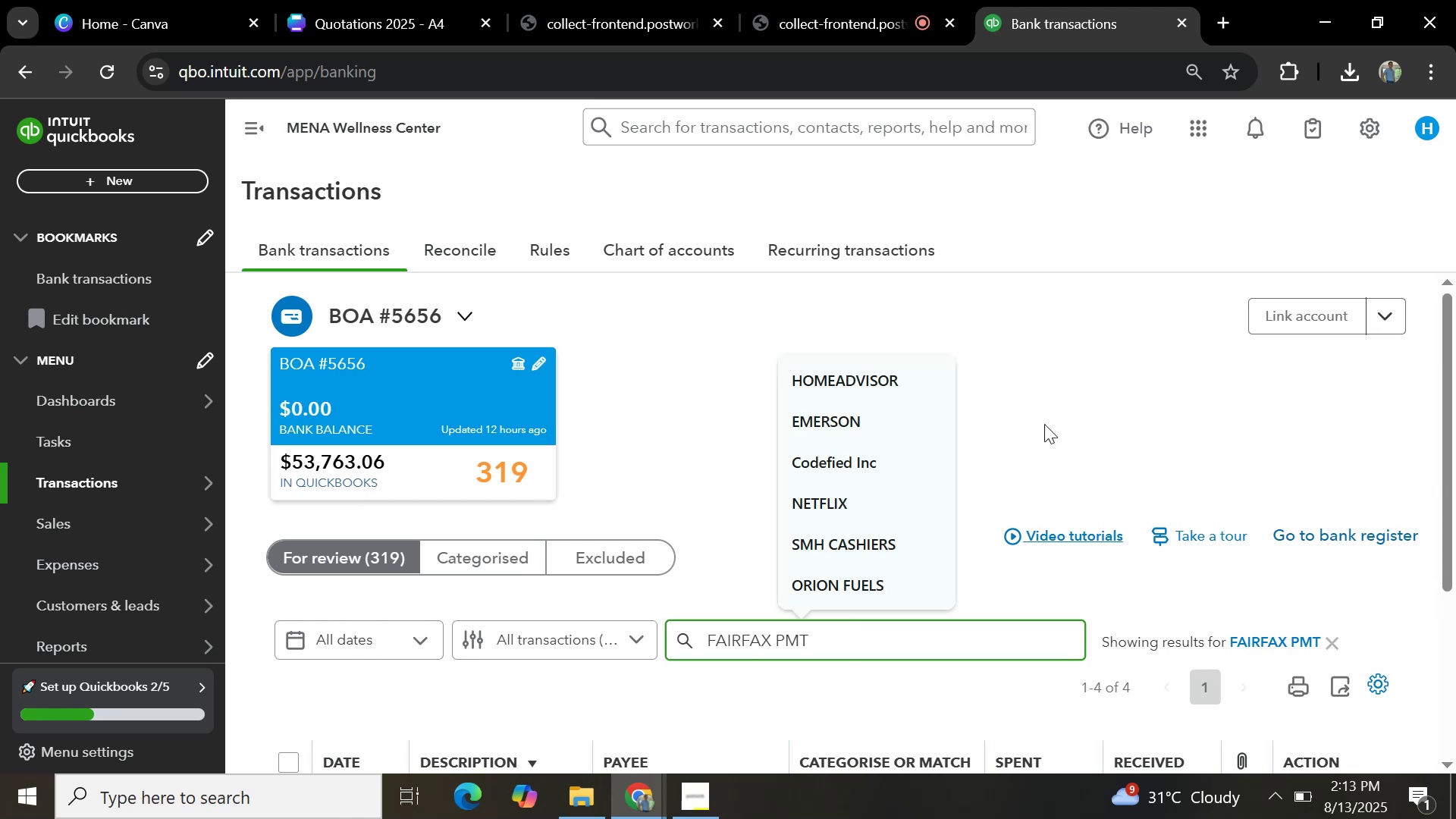 
left_click([1044, 424])
 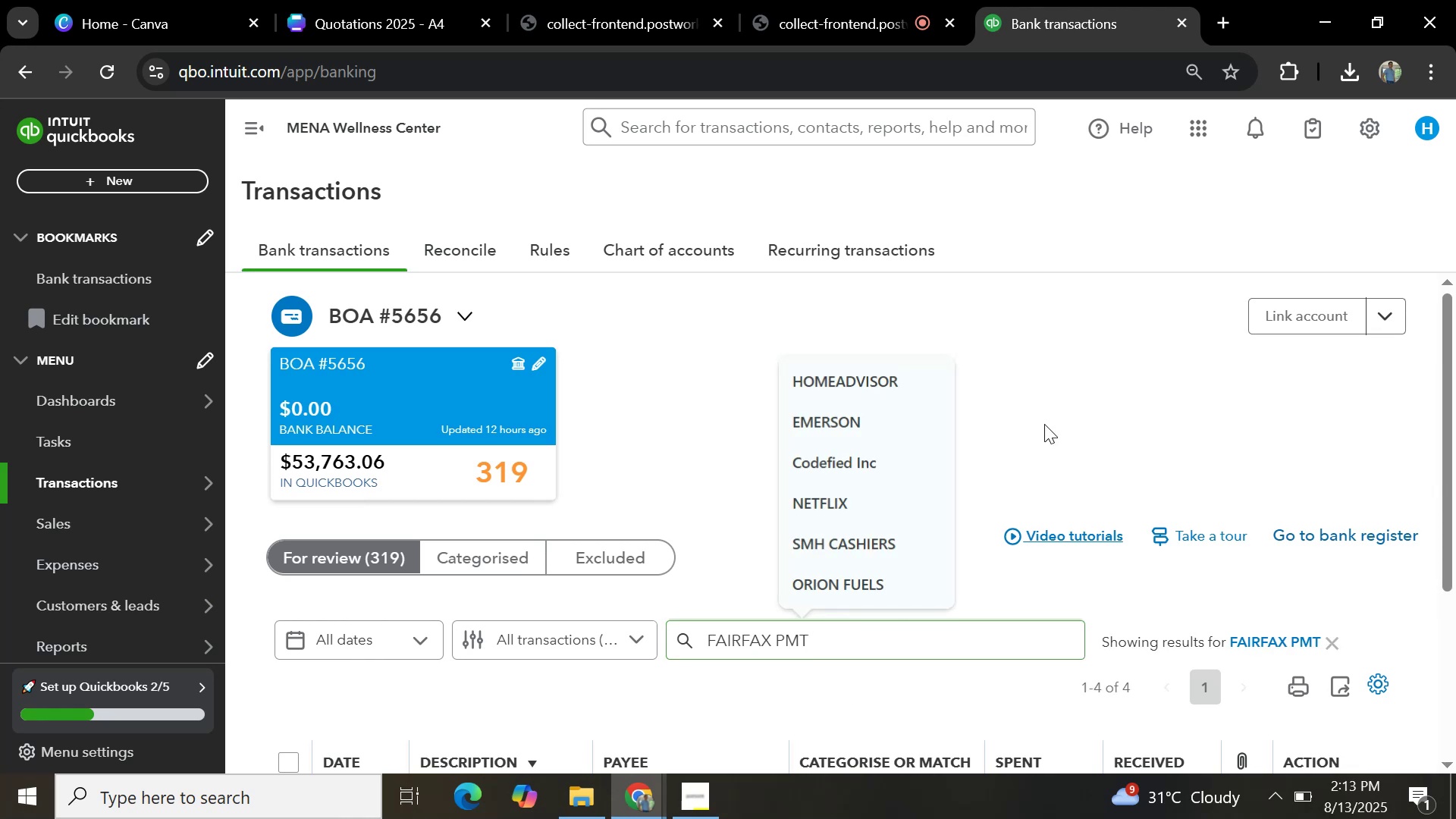 
scroll: coordinate [1050, 434], scroll_direction: down, amount: 7.0
 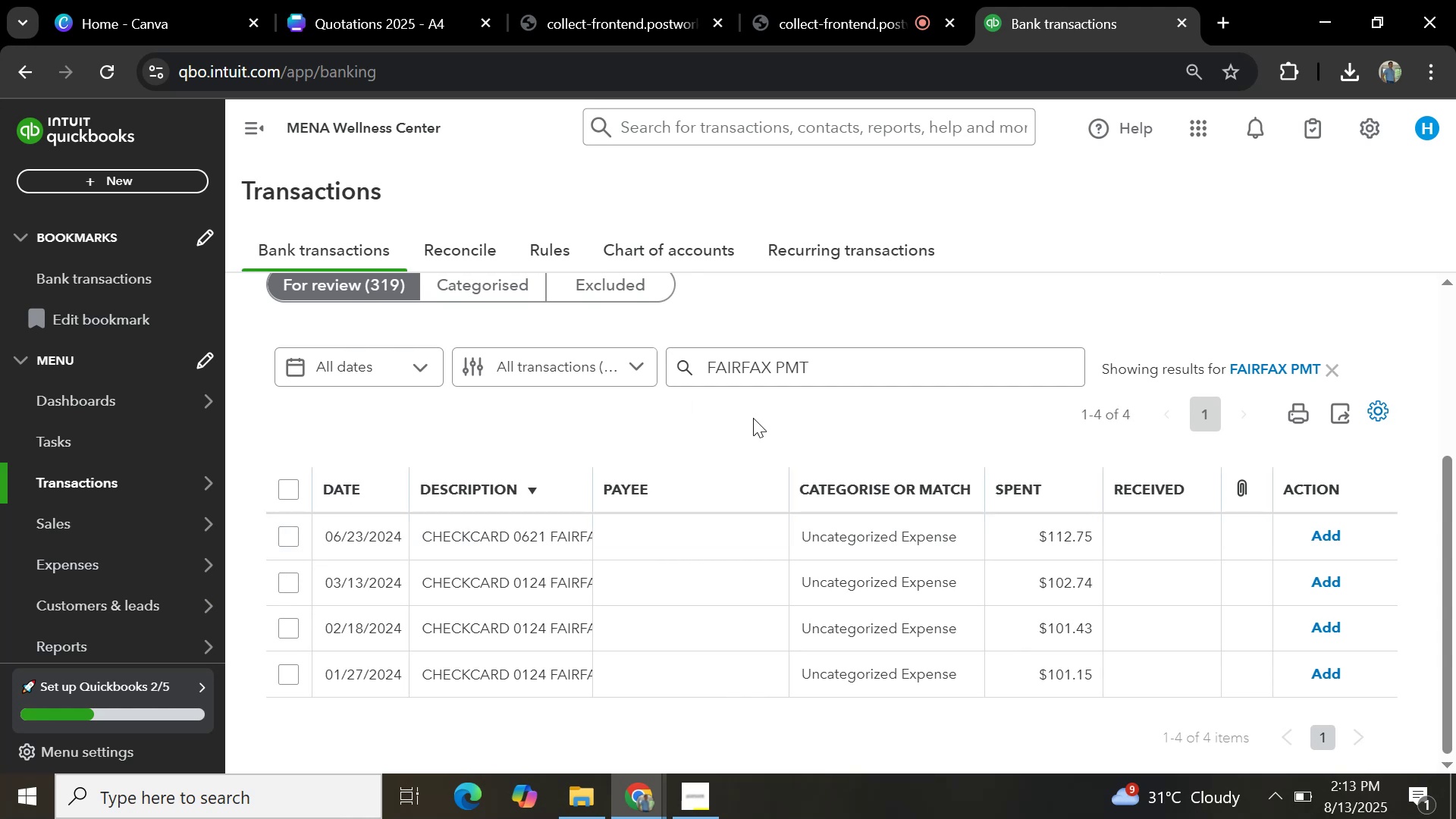 
wait(5.55)
 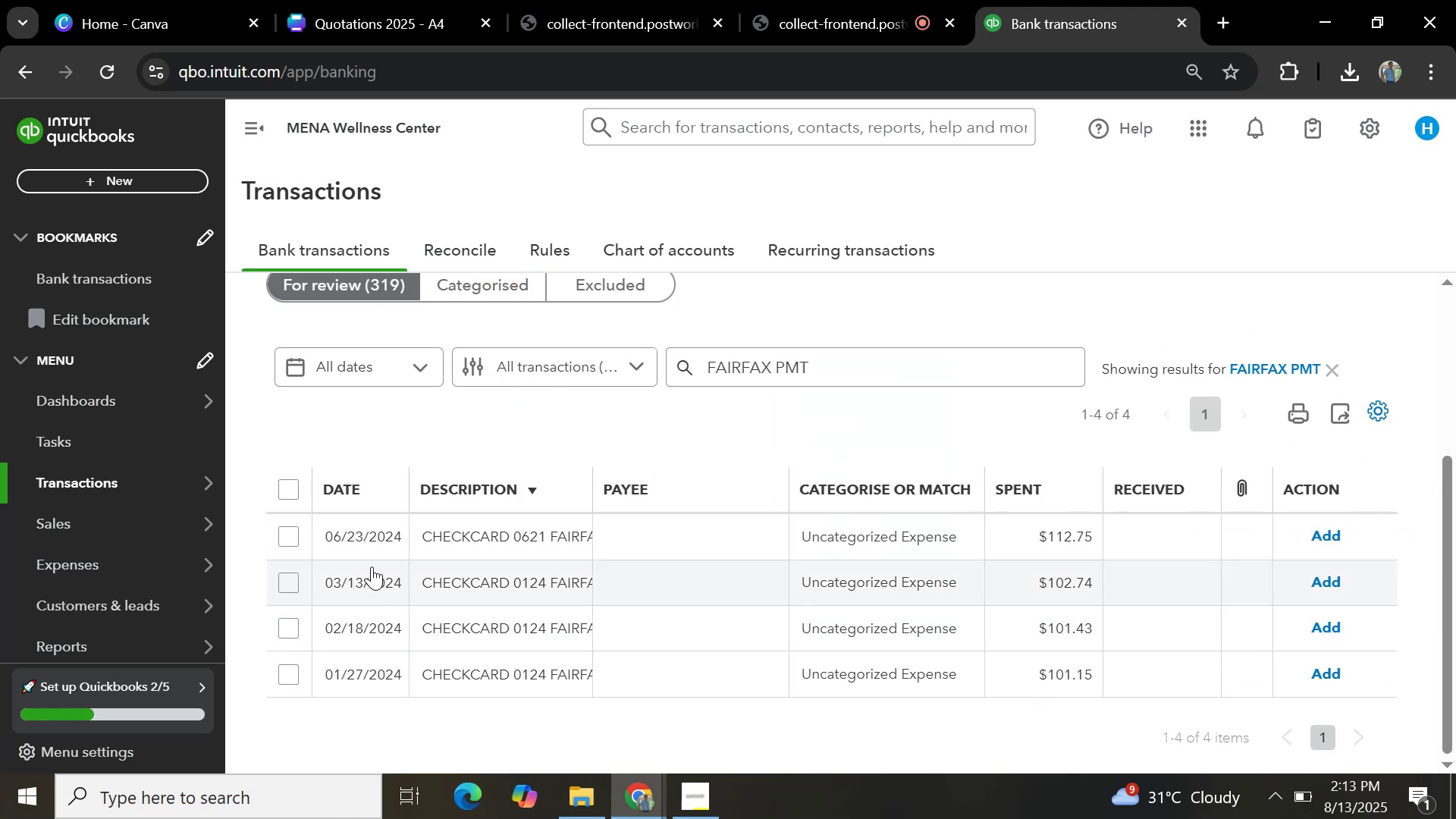 
left_click([1222, 18])
 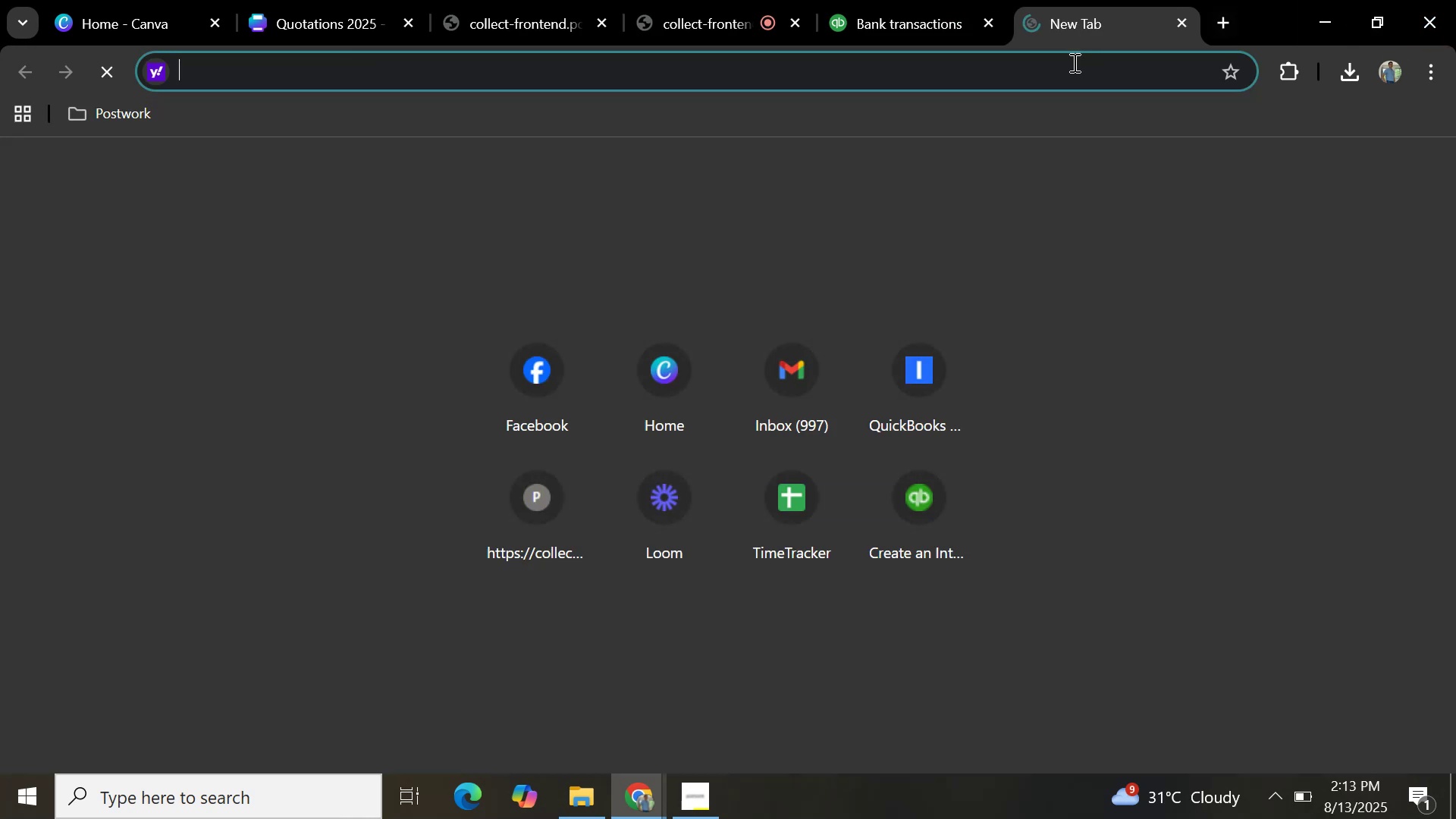 
left_click([1073, 62])
 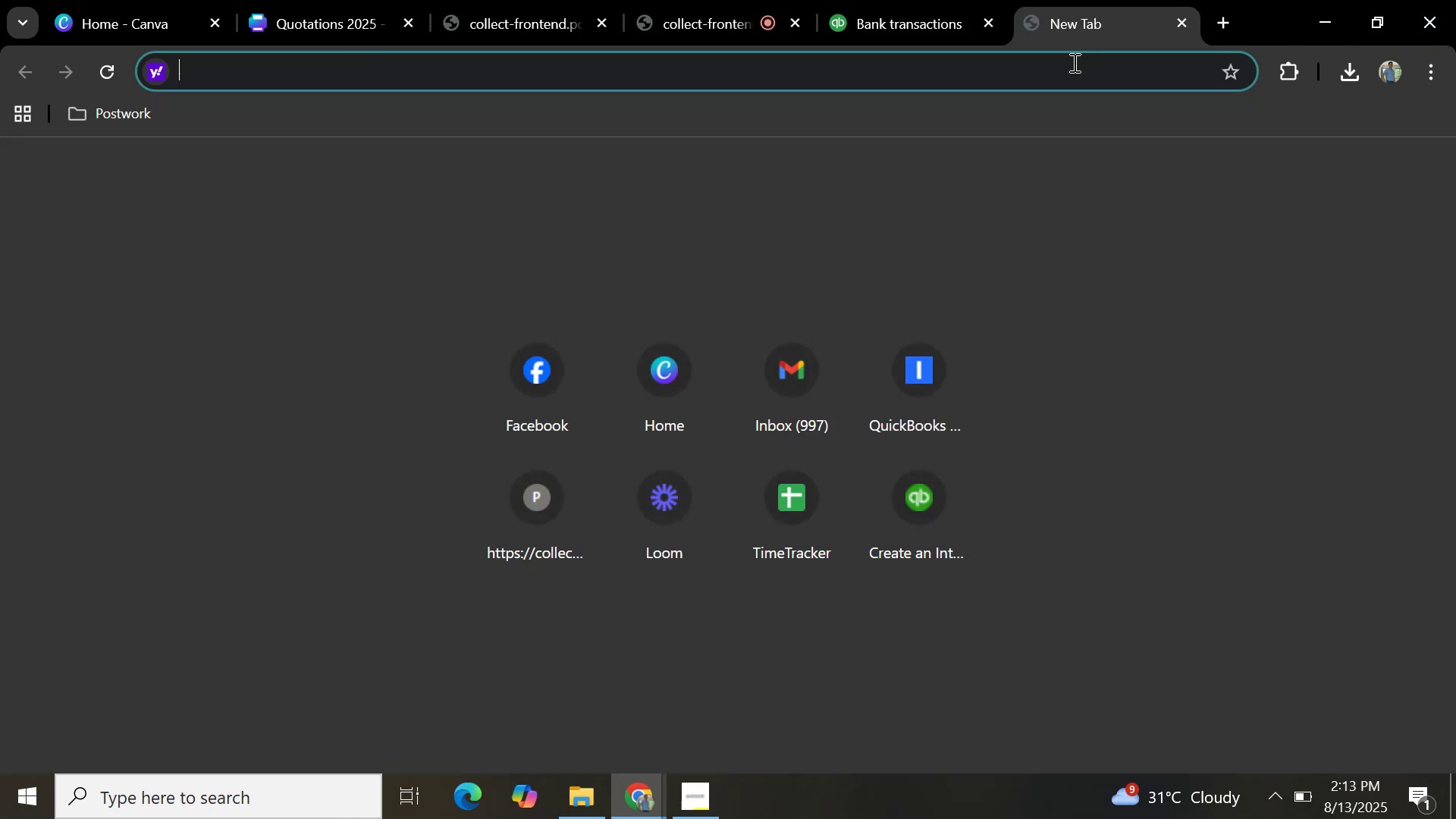 
hold_key(key=ControlLeft, duration=0.82)
 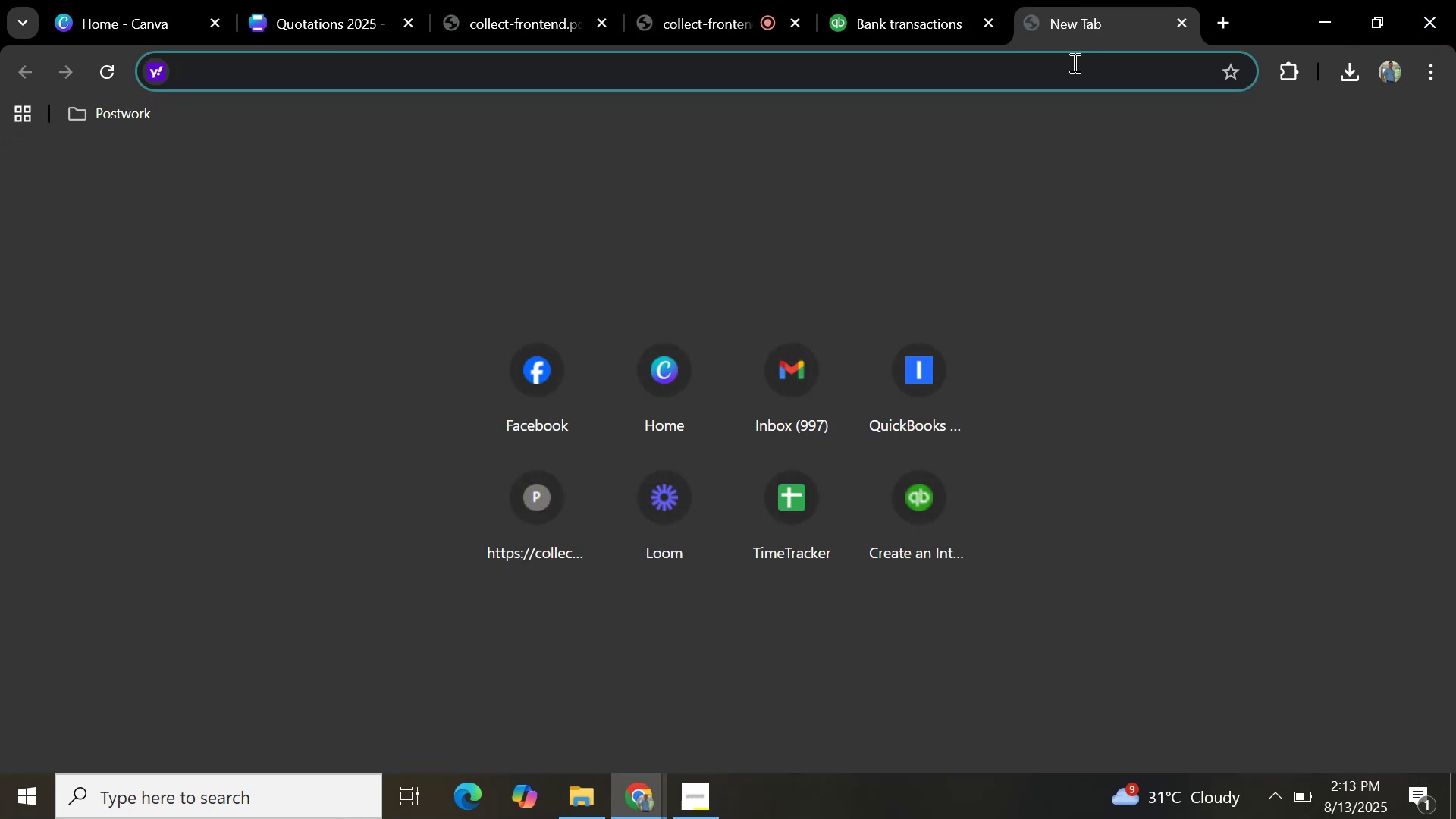 
type(chatgpt)
 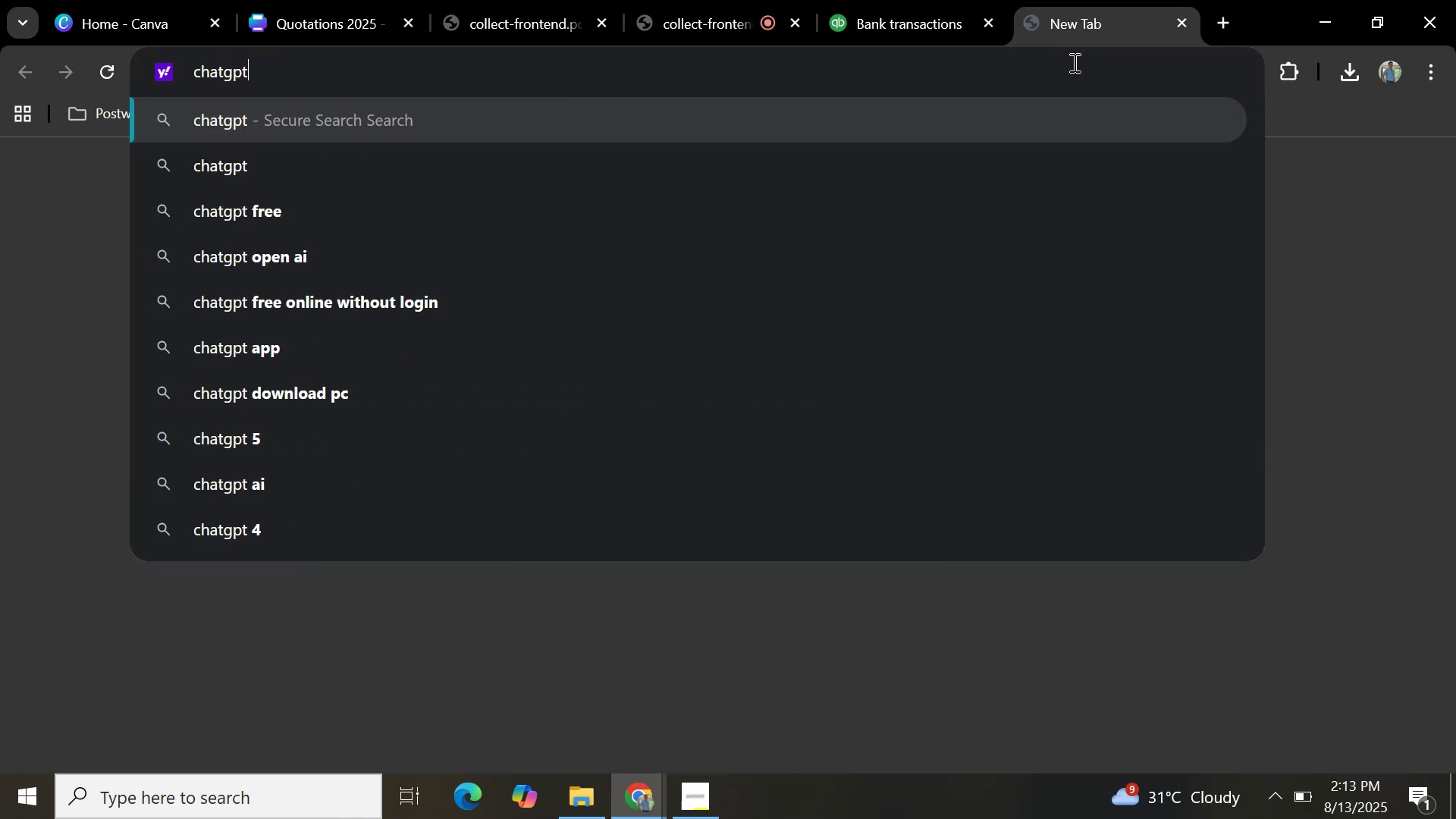 
key(Enter)
 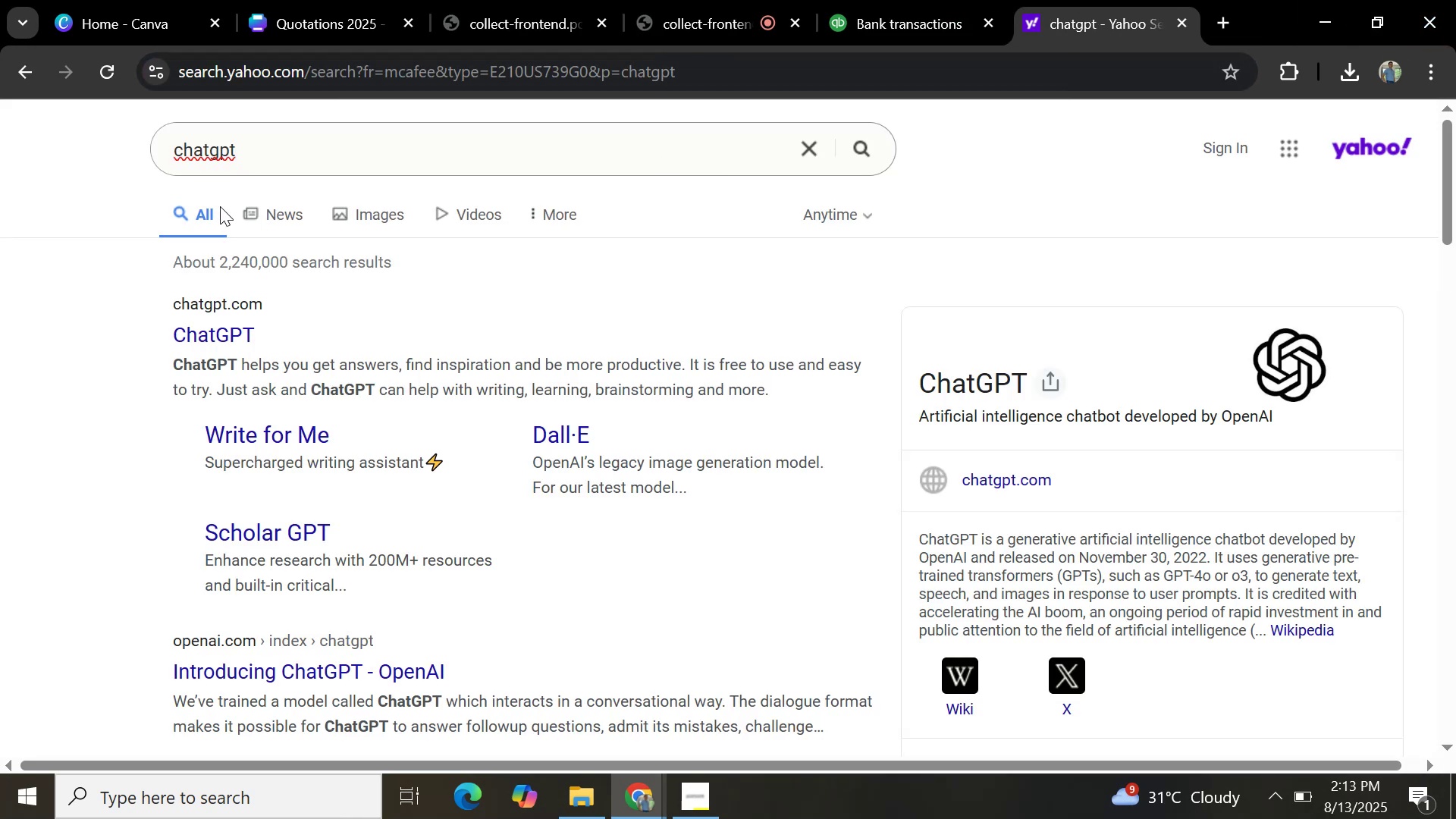 
left_click([196, 340])
 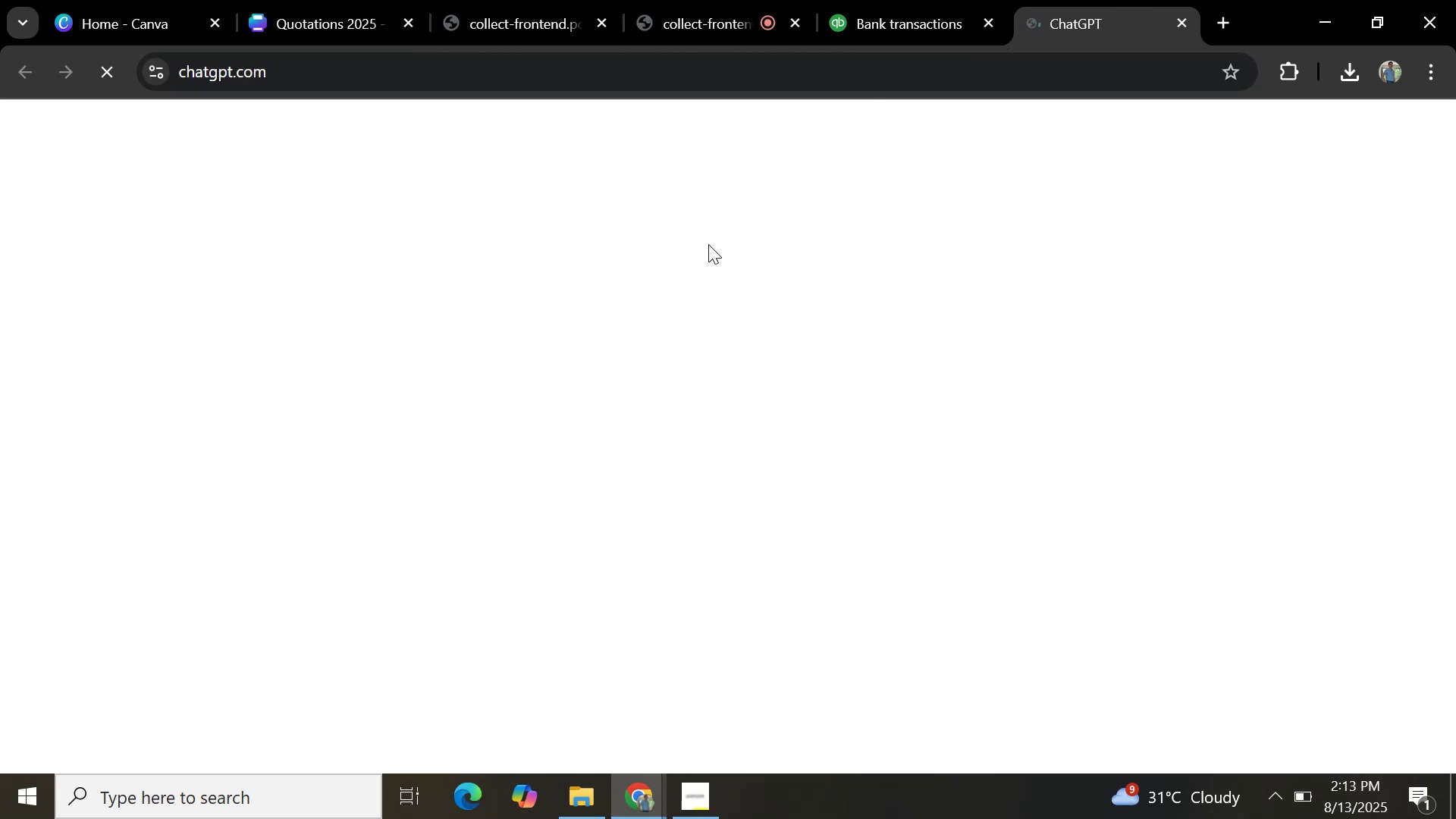 
key(Control+V)
 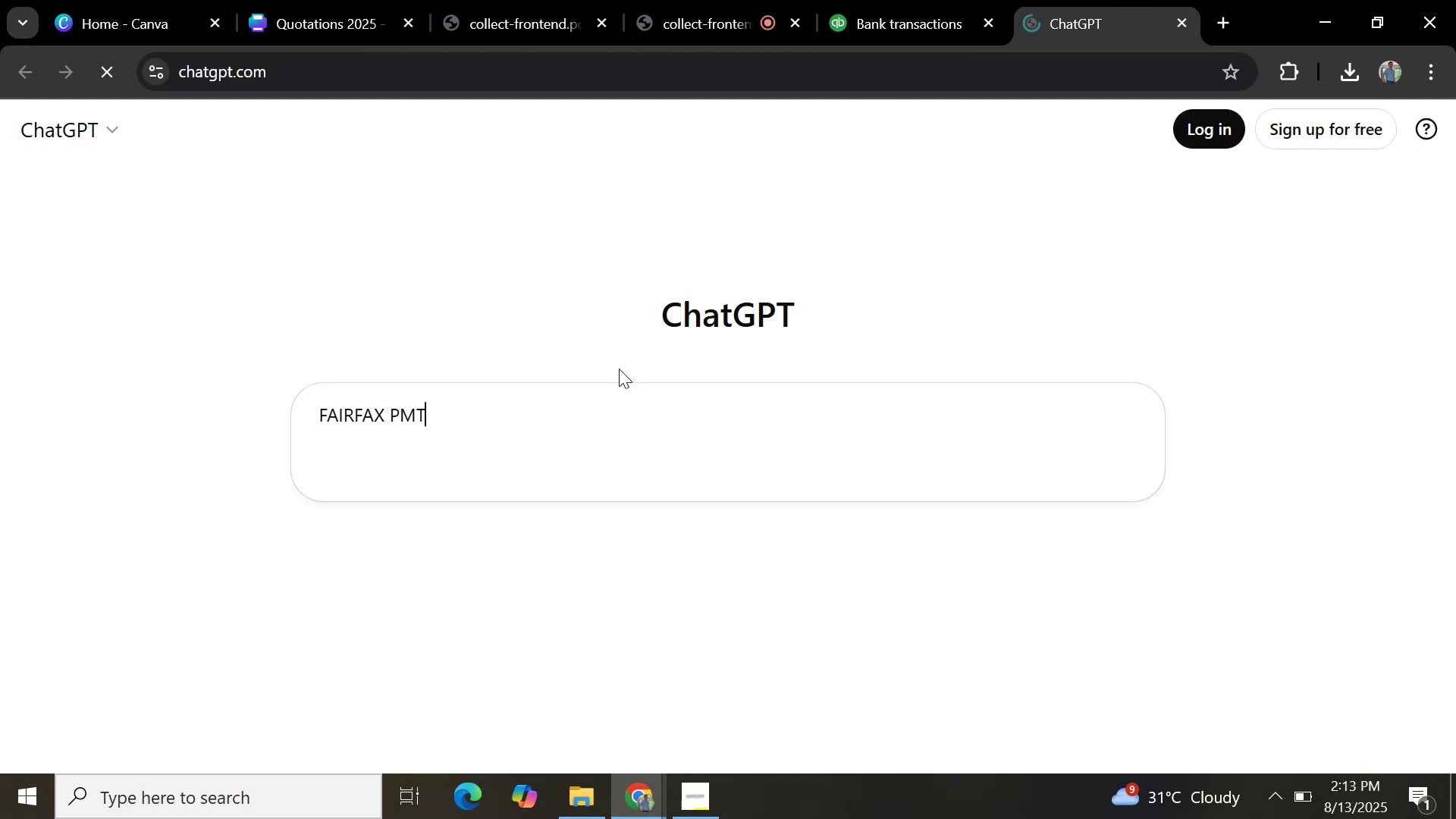 
key(Enter)
 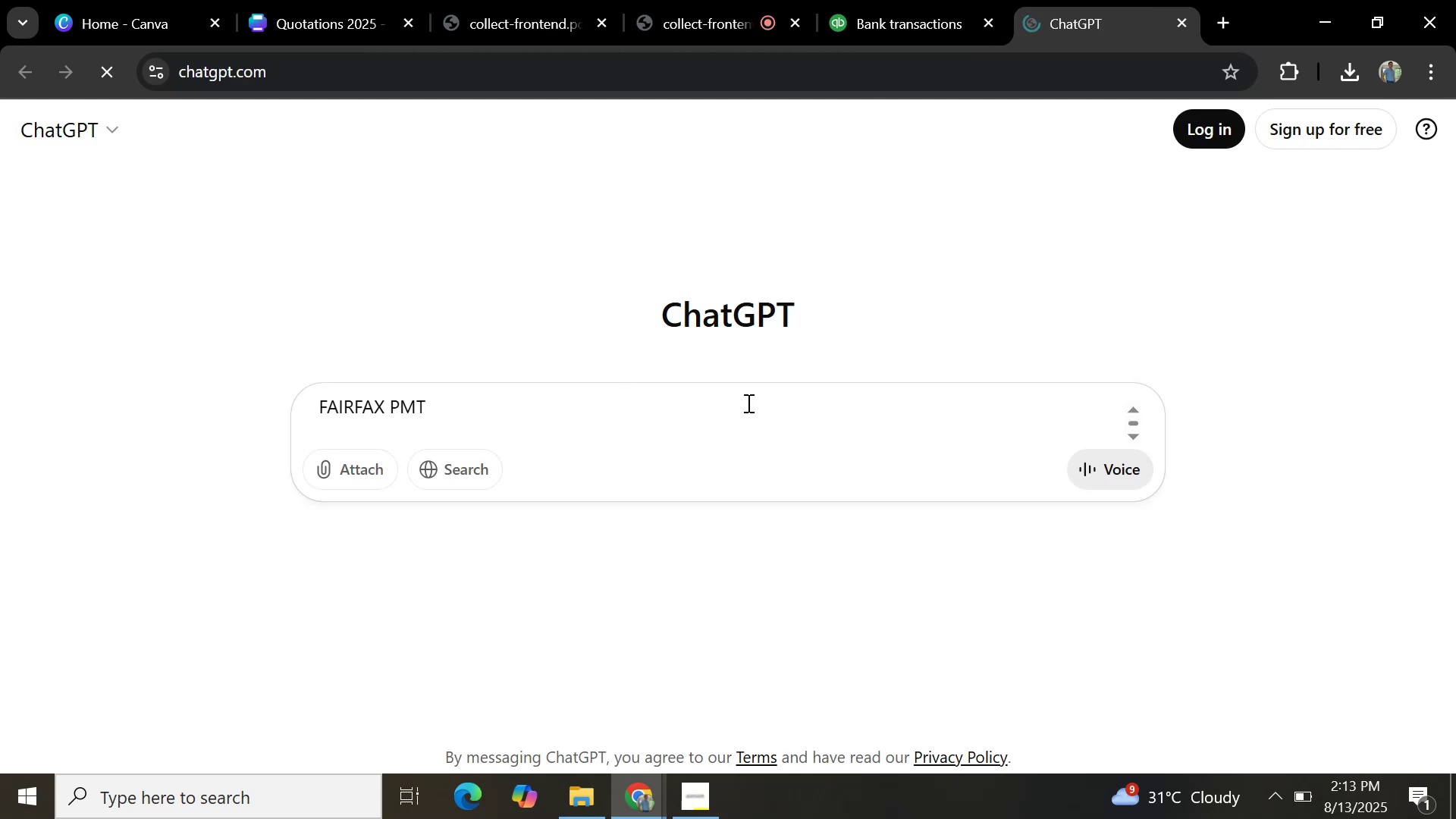 
scroll: coordinate [767, 379], scroll_direction: up, amount: 2.0
 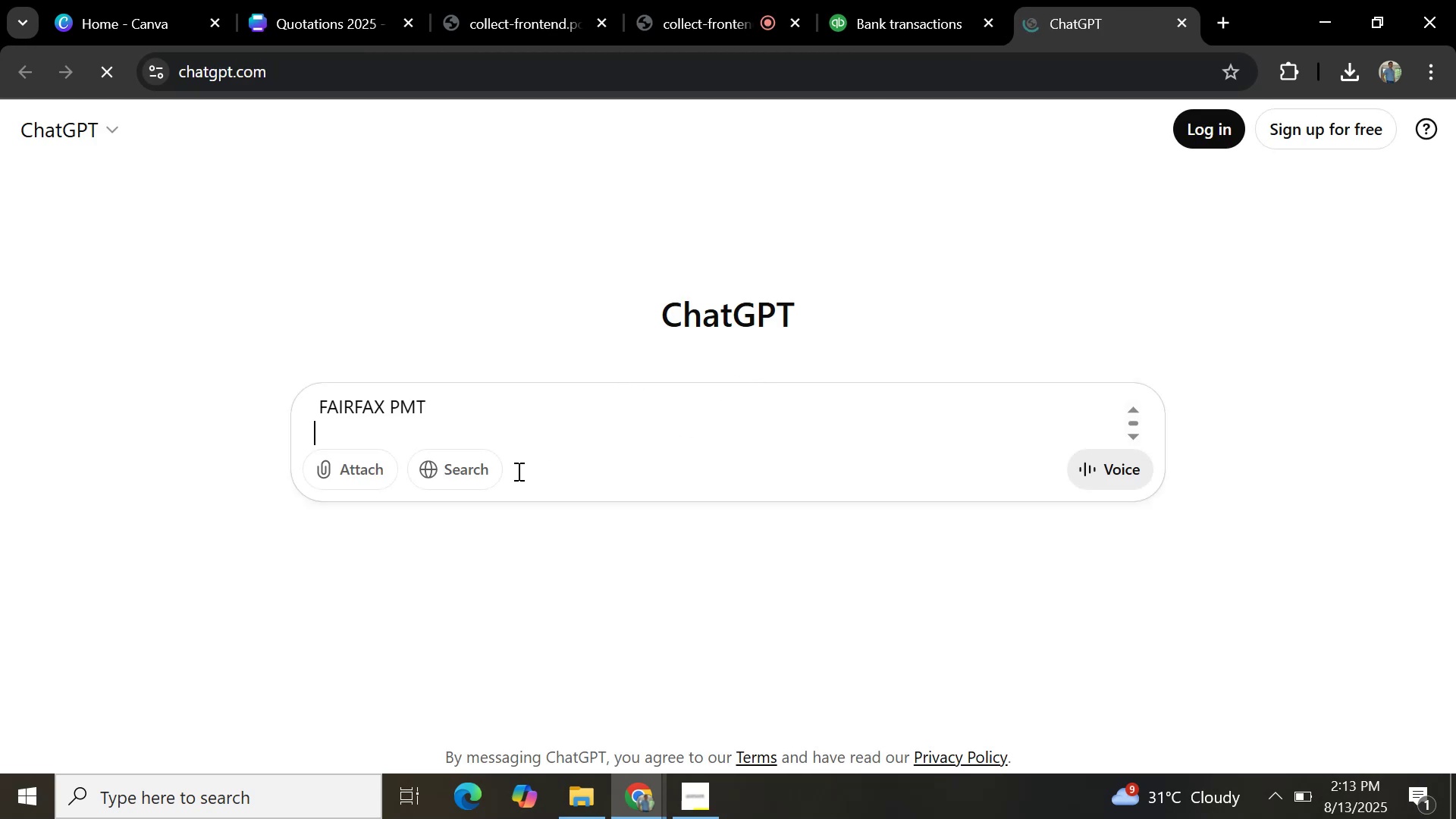 
left_click([478, 460])
 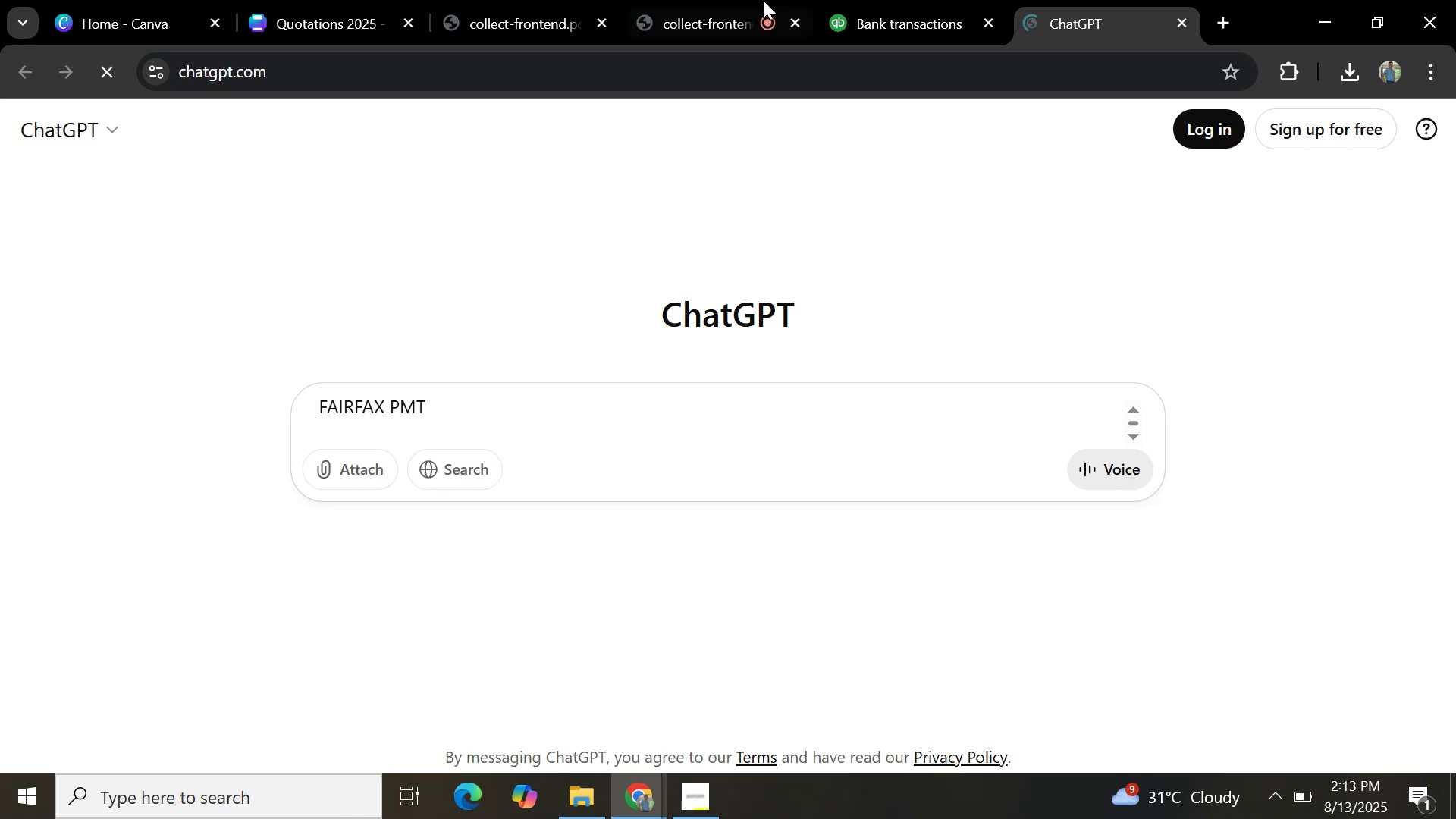 
left_click([730, 0])
 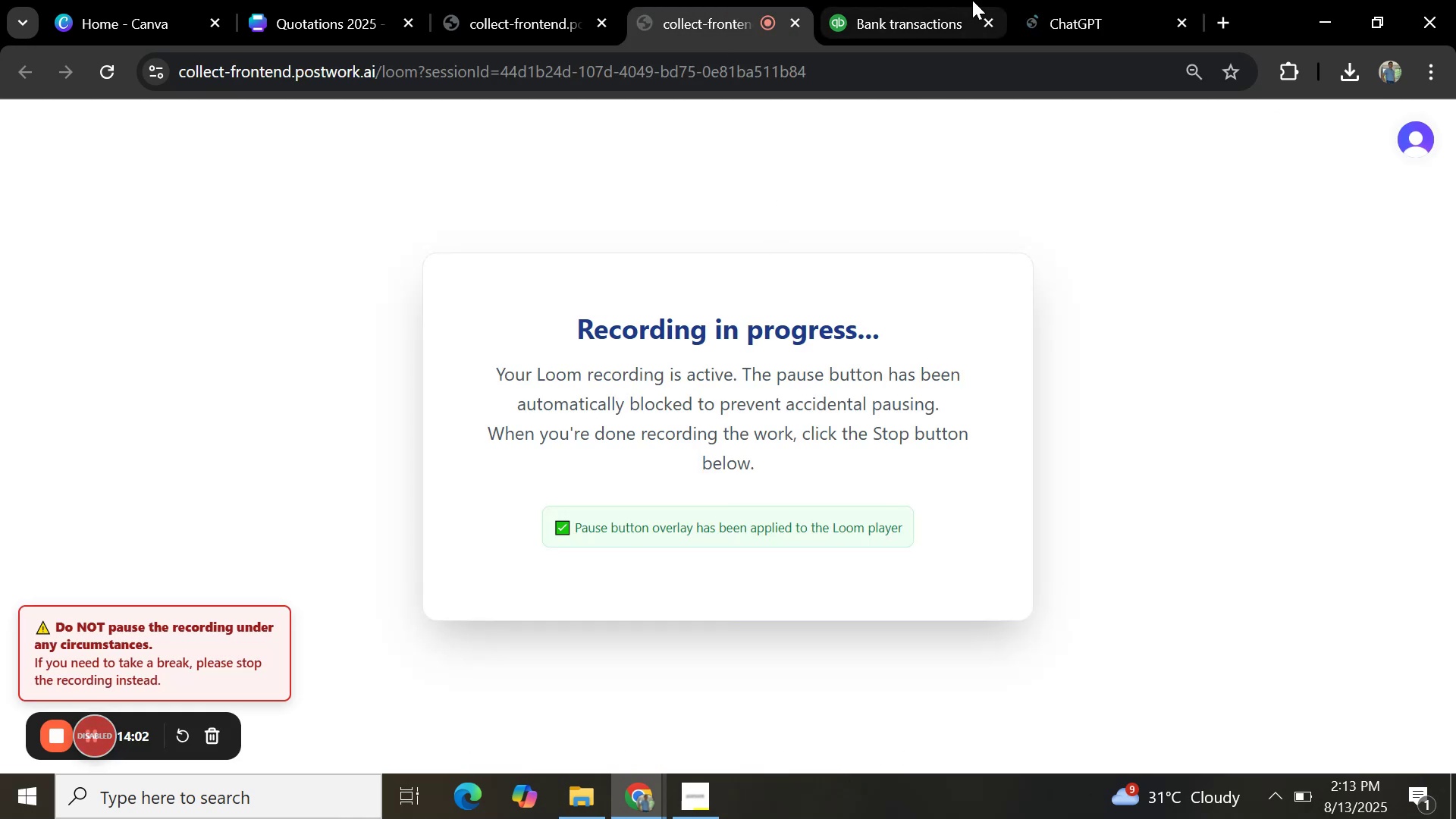 
left_click([944, 32])
 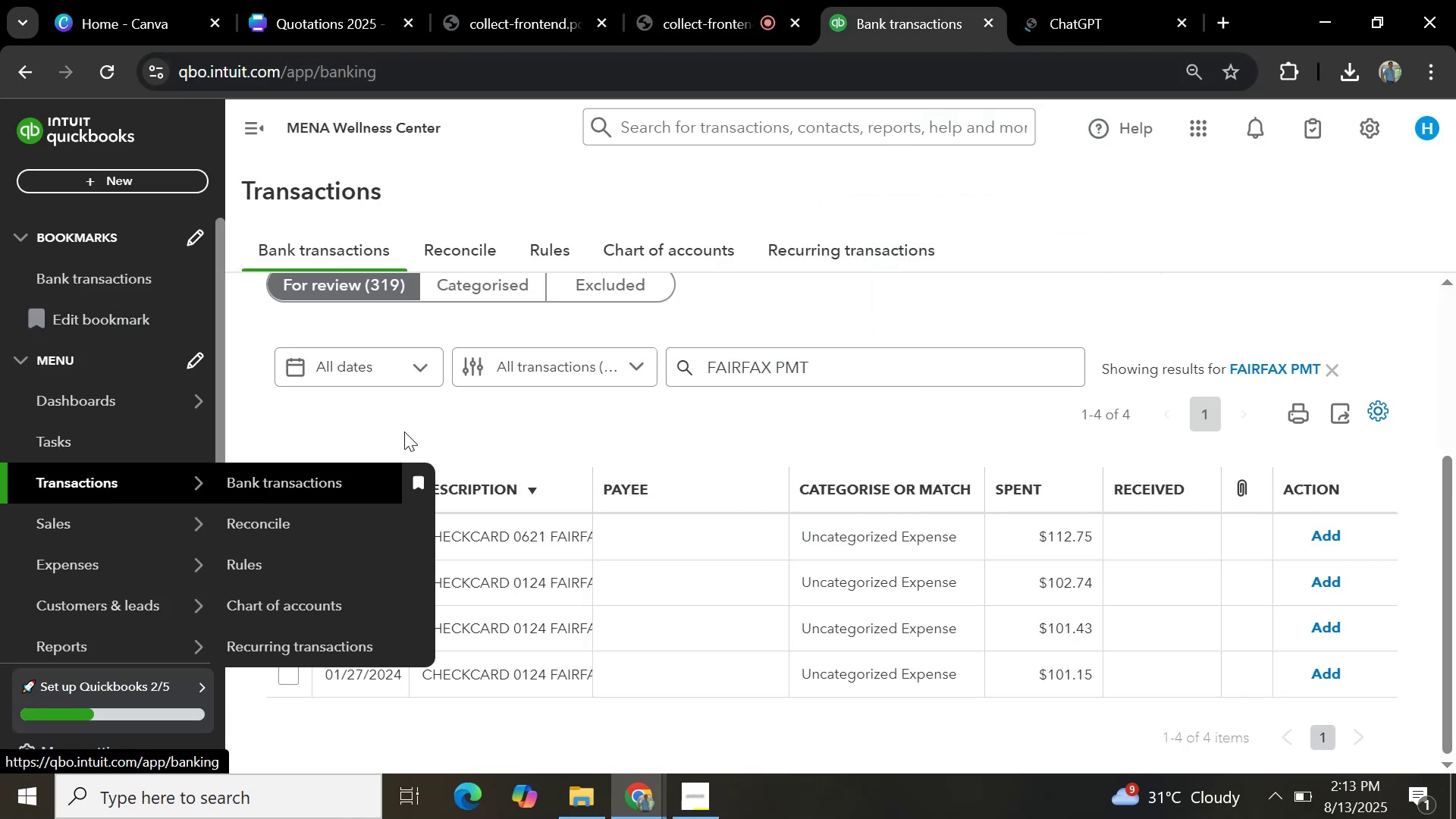 
left_click([288, 494])
 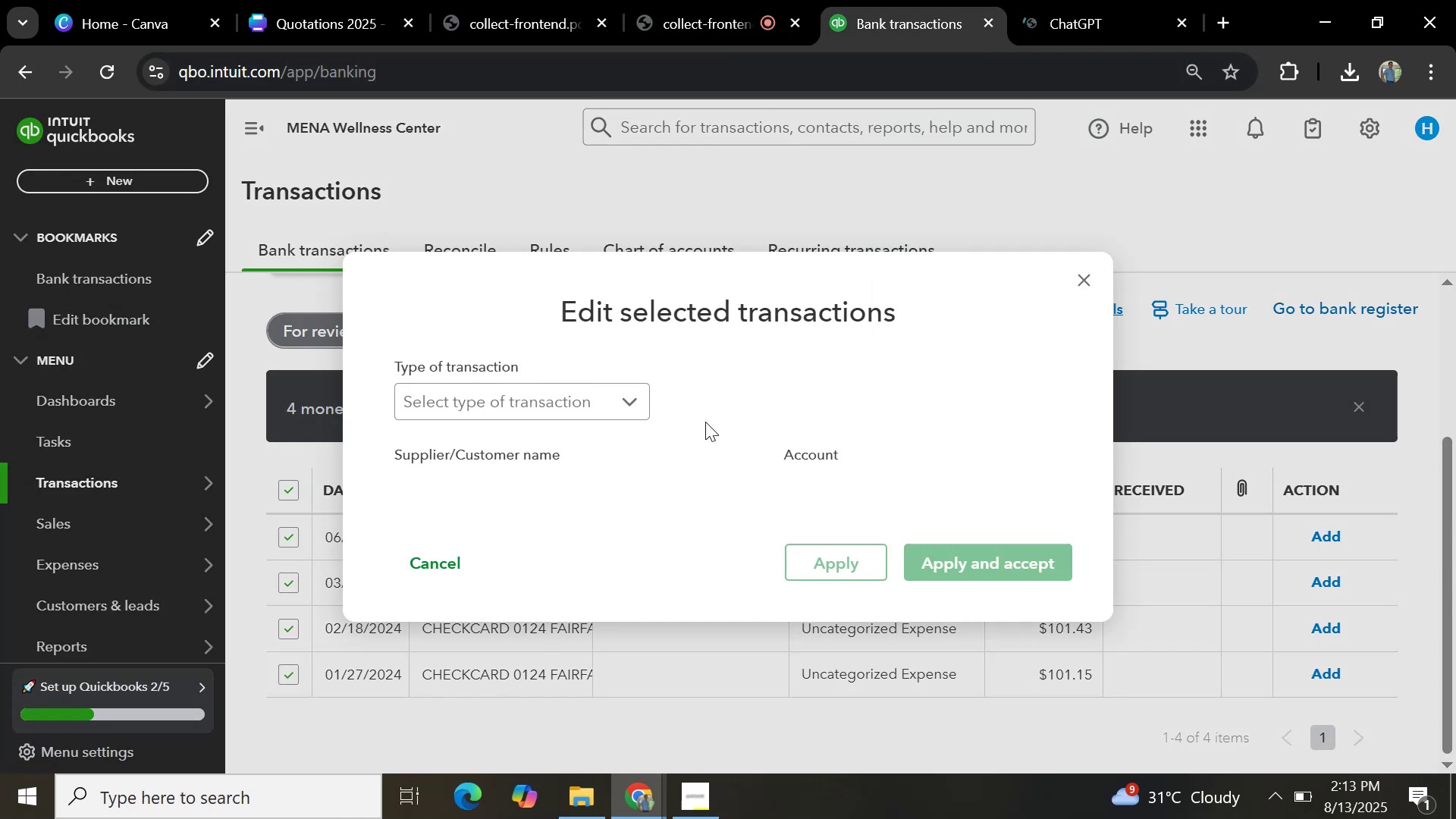 
left_click([575, 408])
 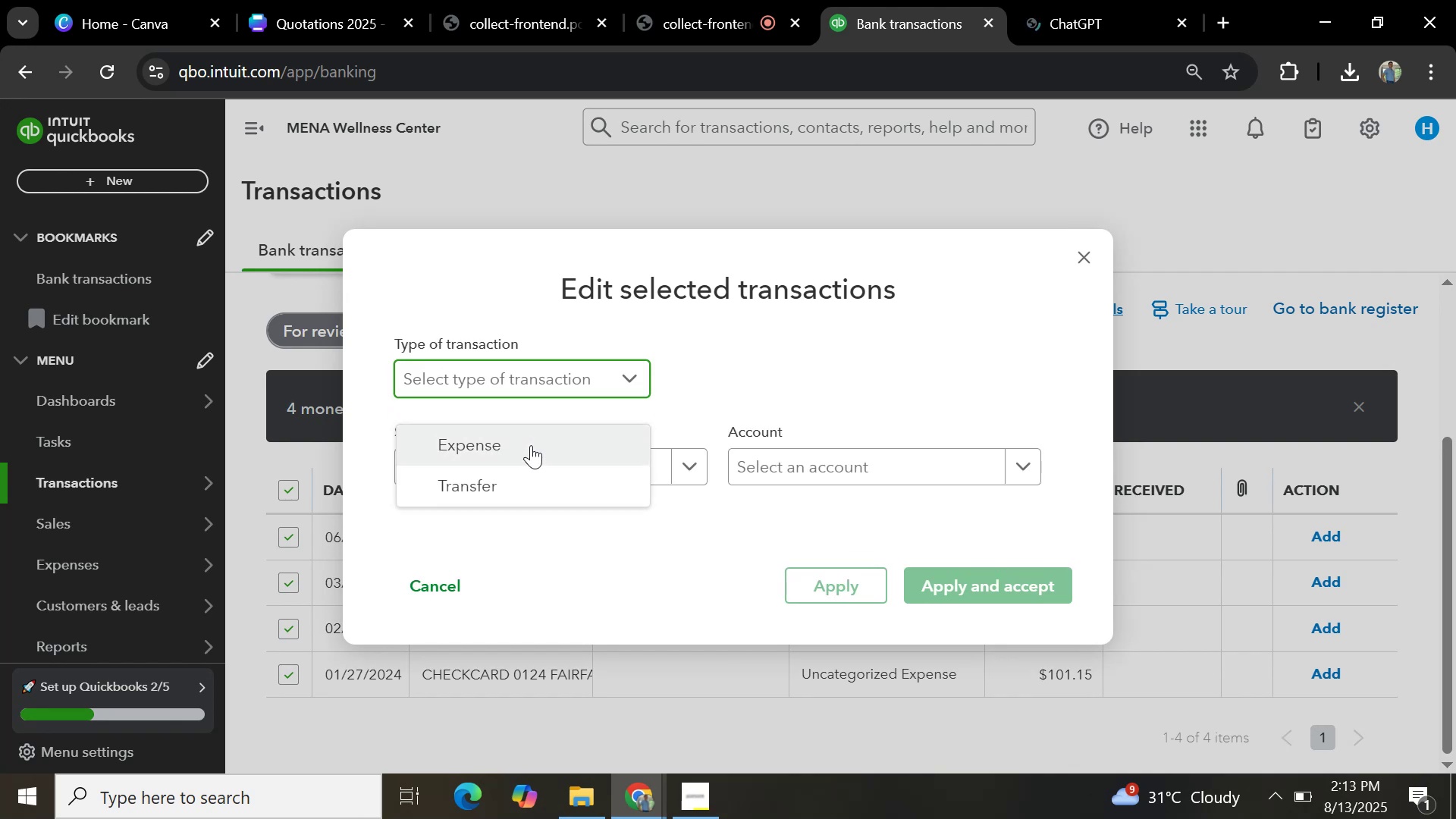 
left_click([531, 445])
 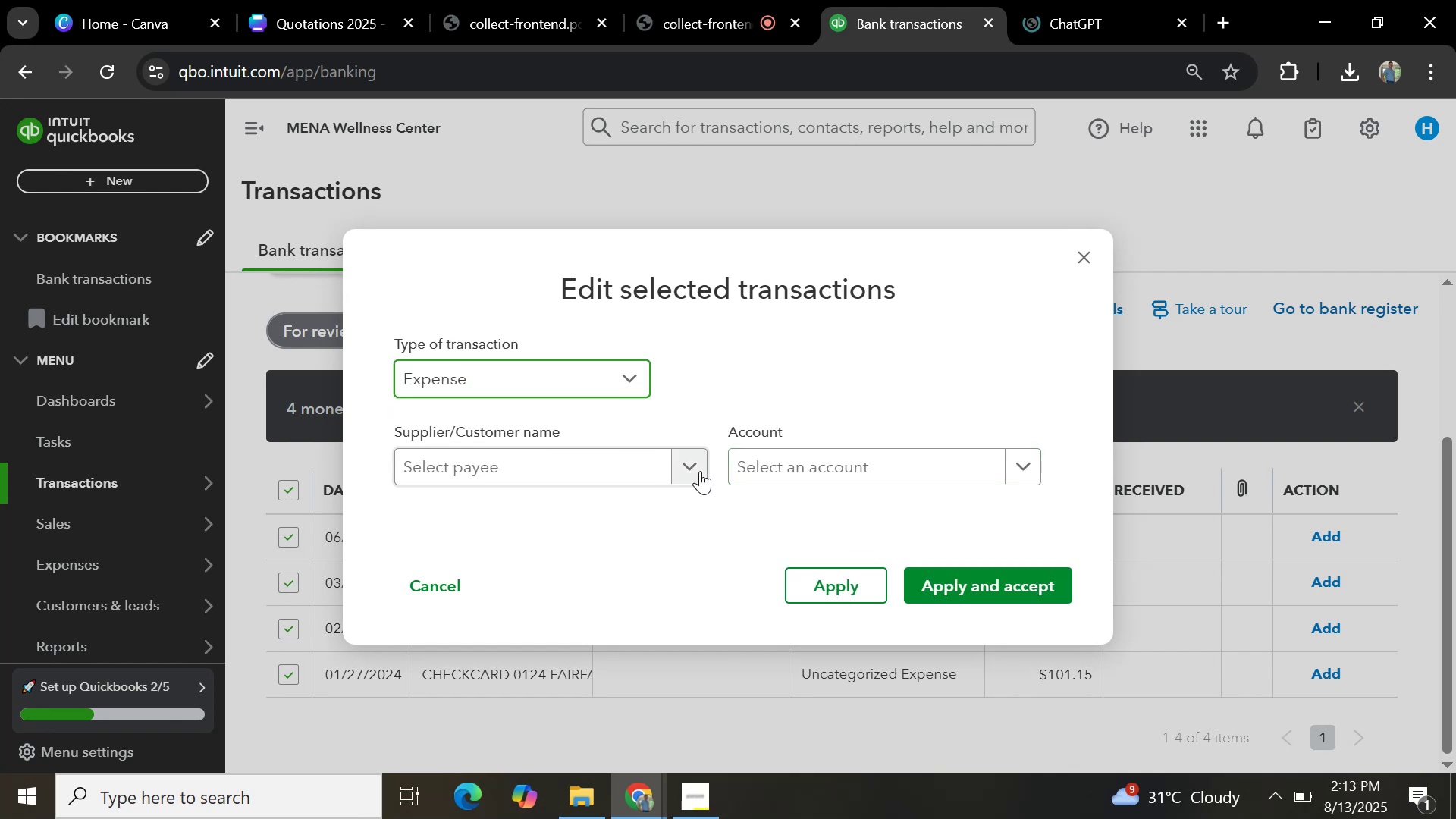 
left_click([695, 471])
 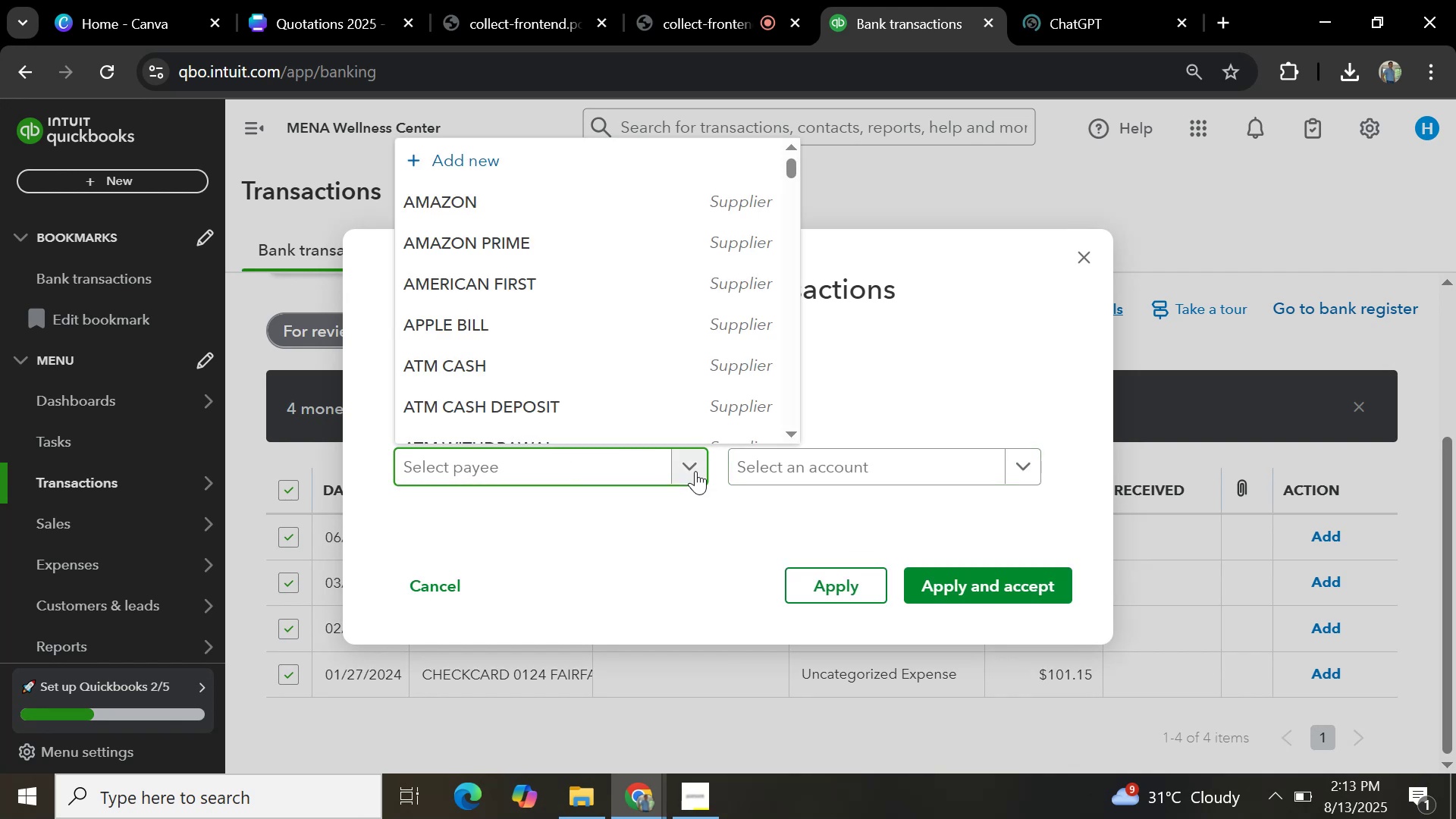 
key(Control+V)
 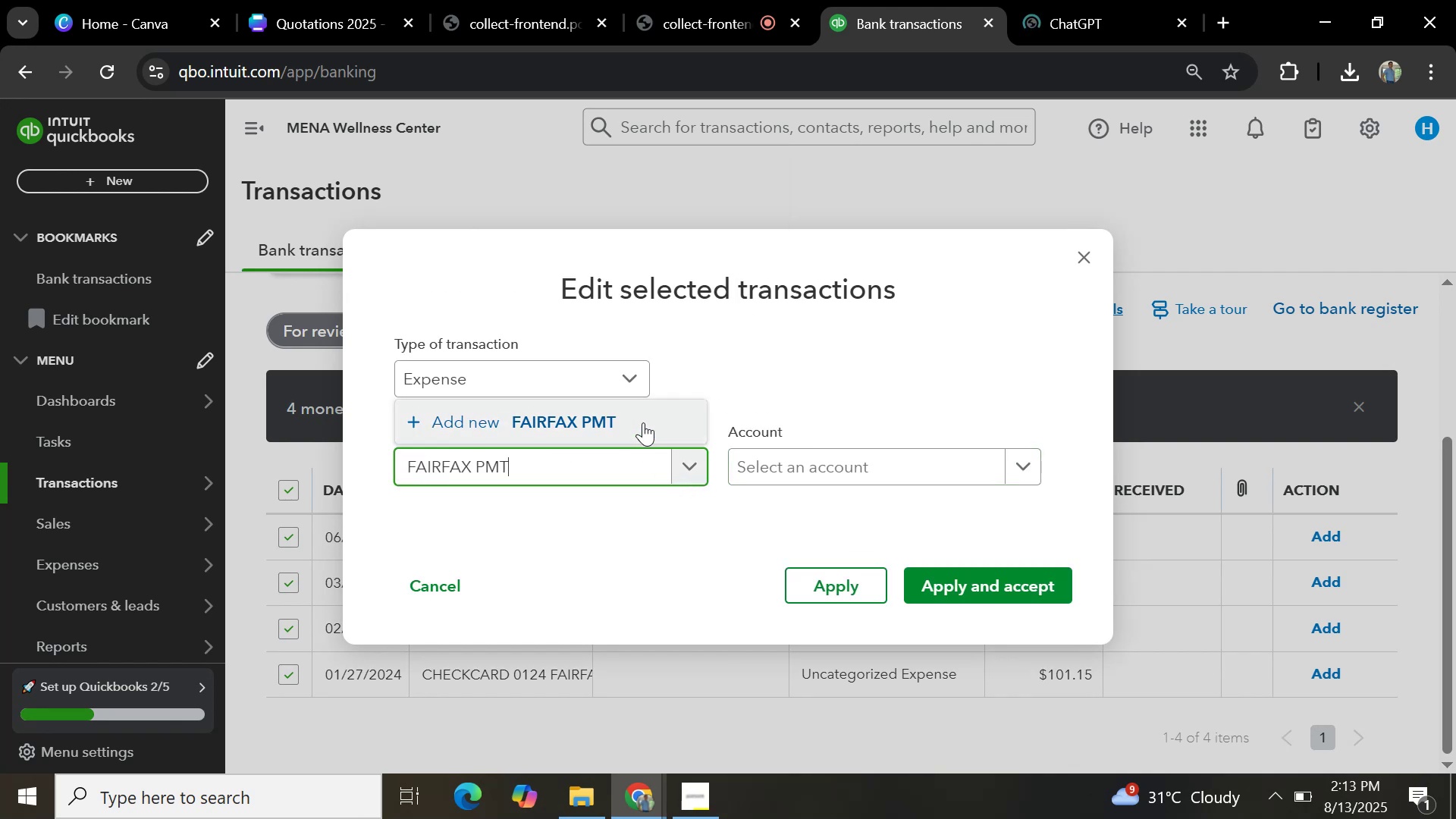 
left_click([643, 421])
 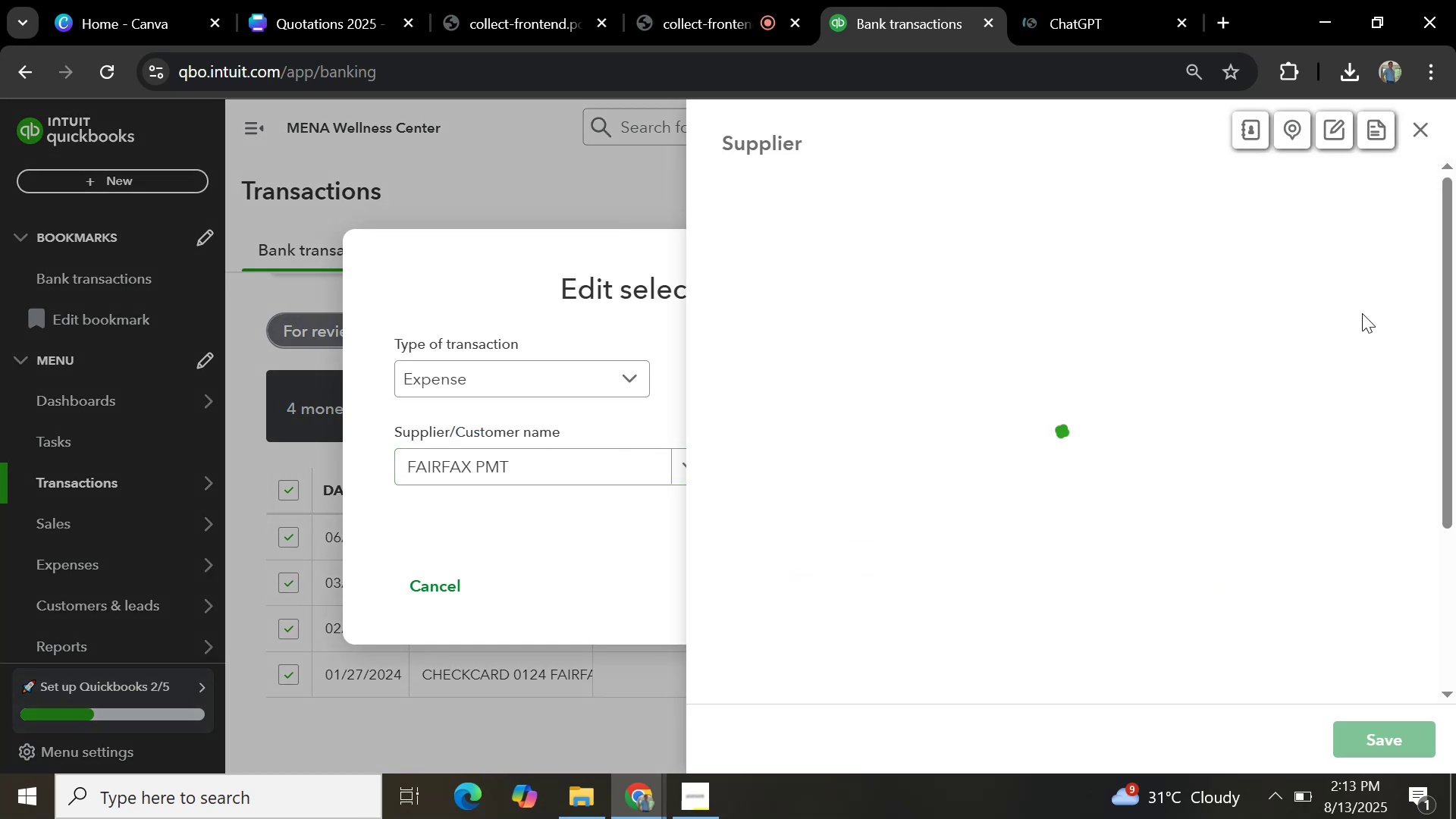 
scroll: coordinate [1366, 447], scroll_direction: down, amount: 15.0
 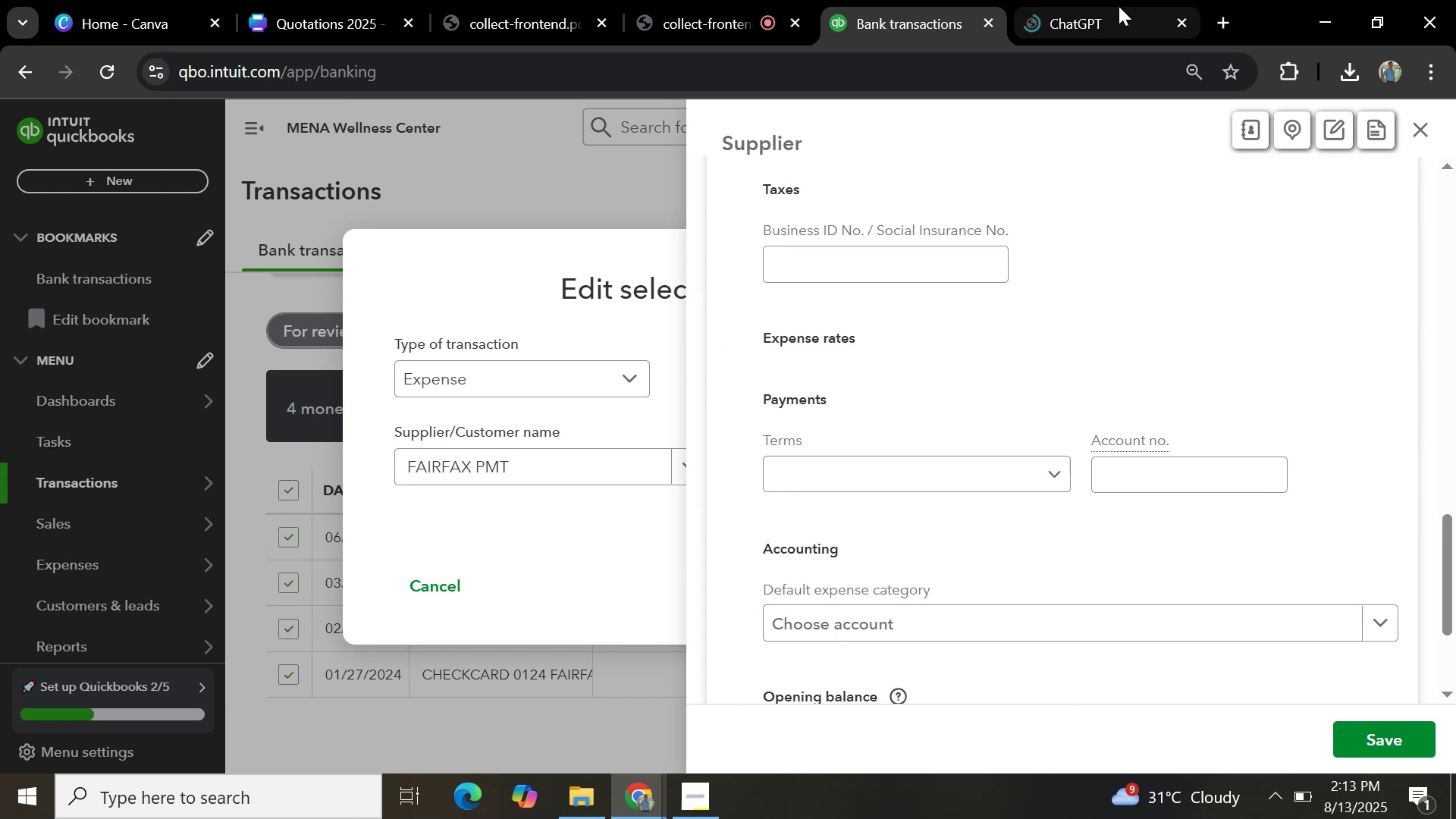 
left_click([1097, 16])
 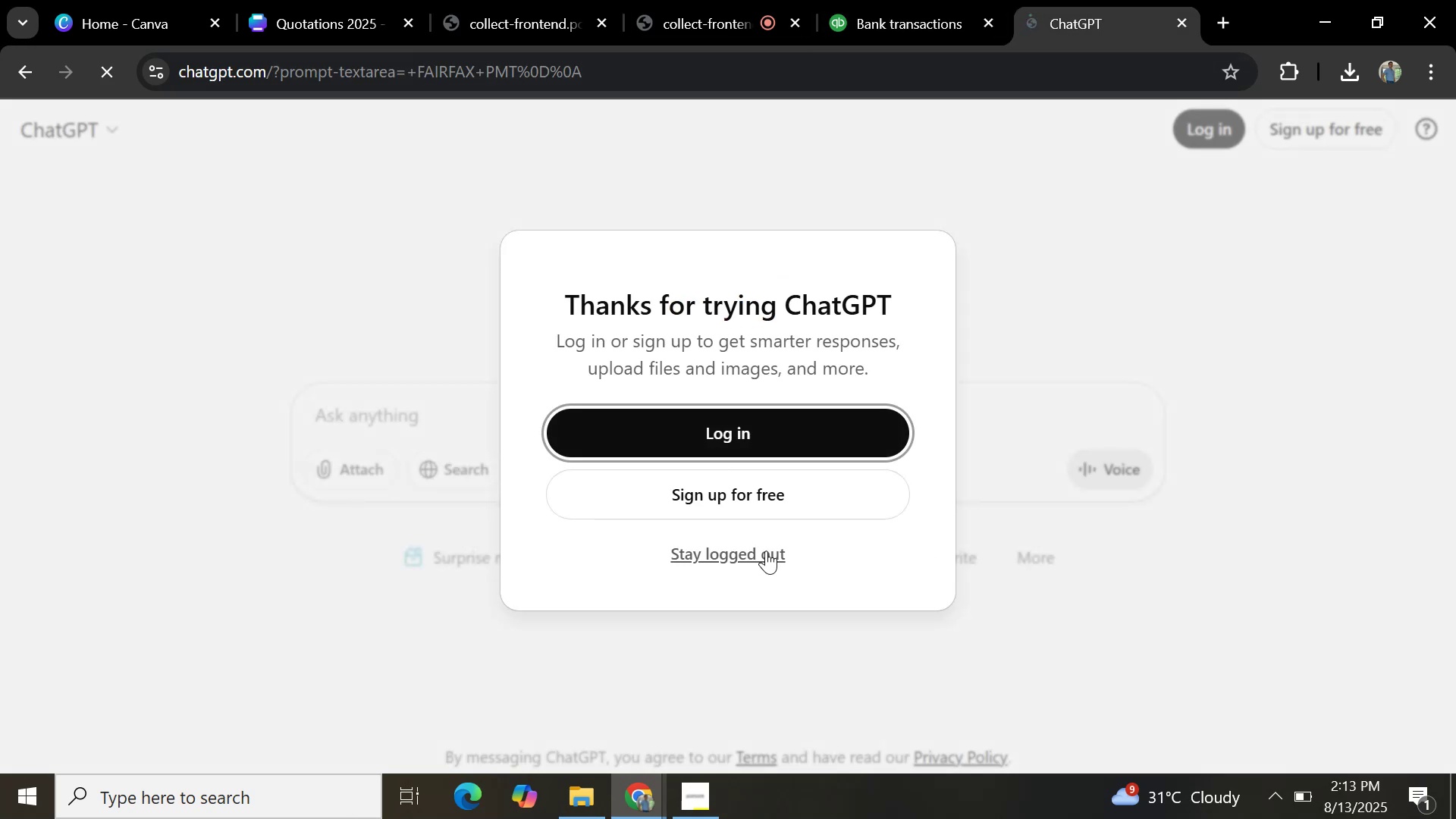 
left_click([770, 551])
 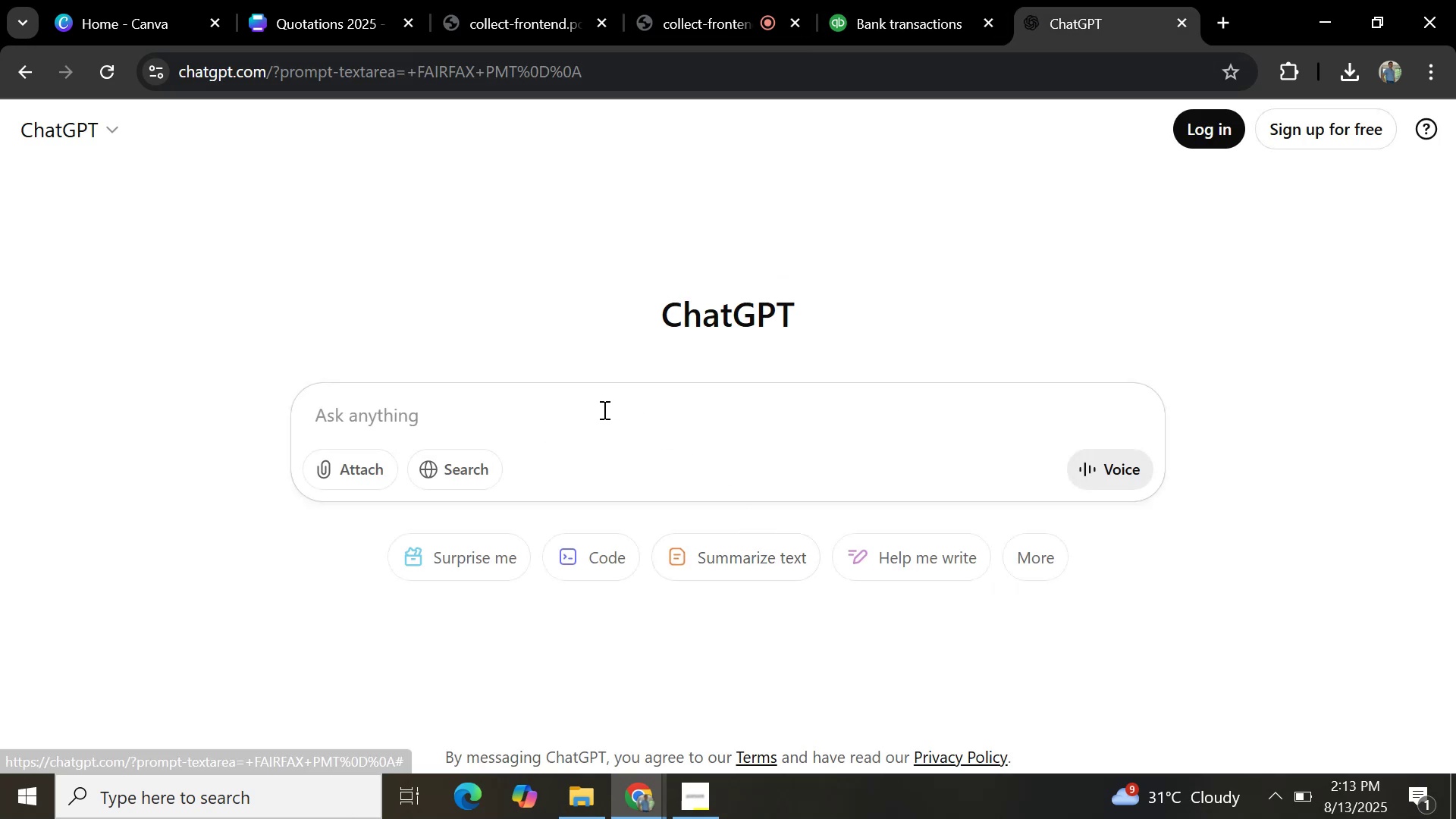 
left_click([603, 410])
 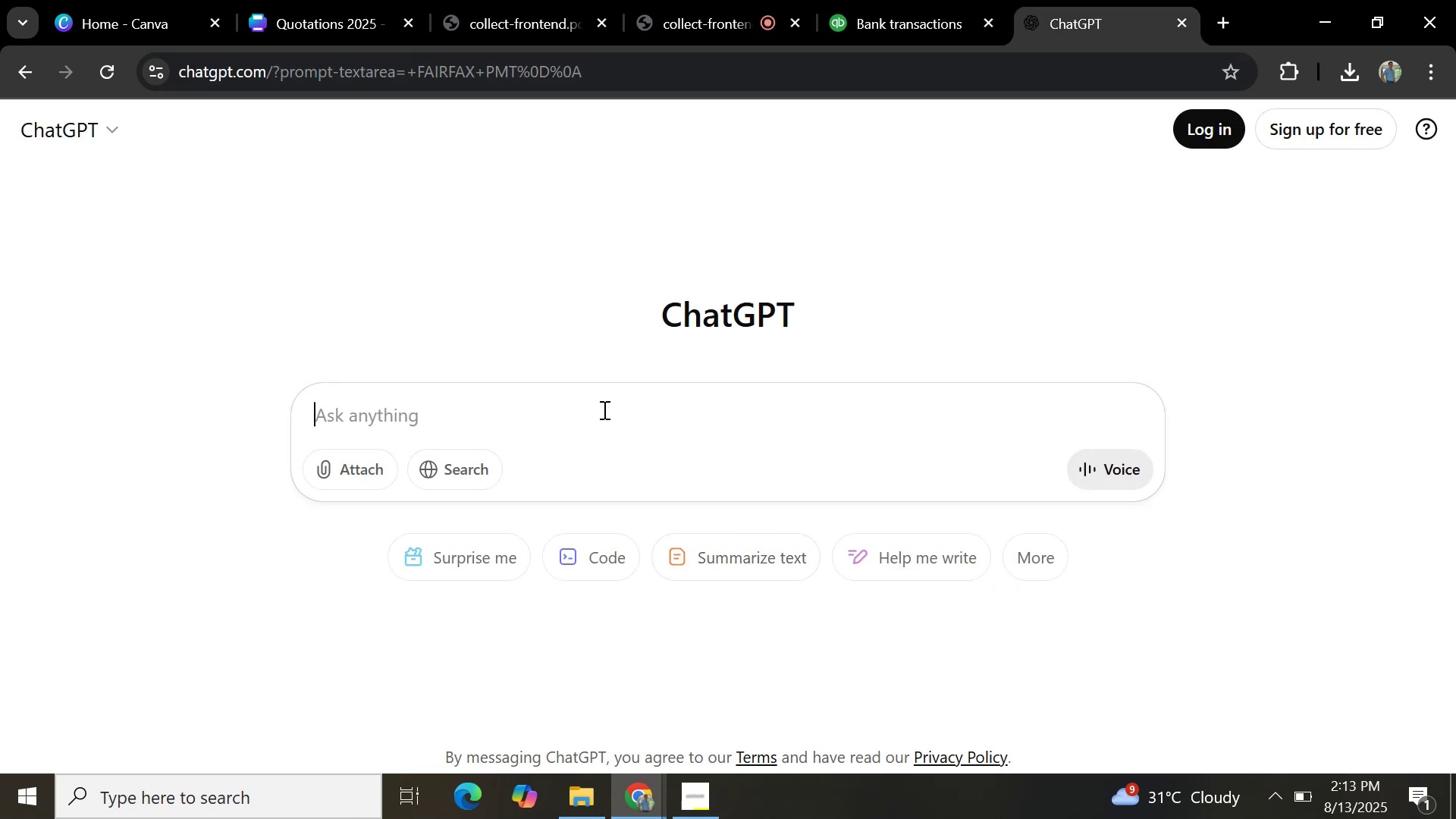 
key(Control+V)
 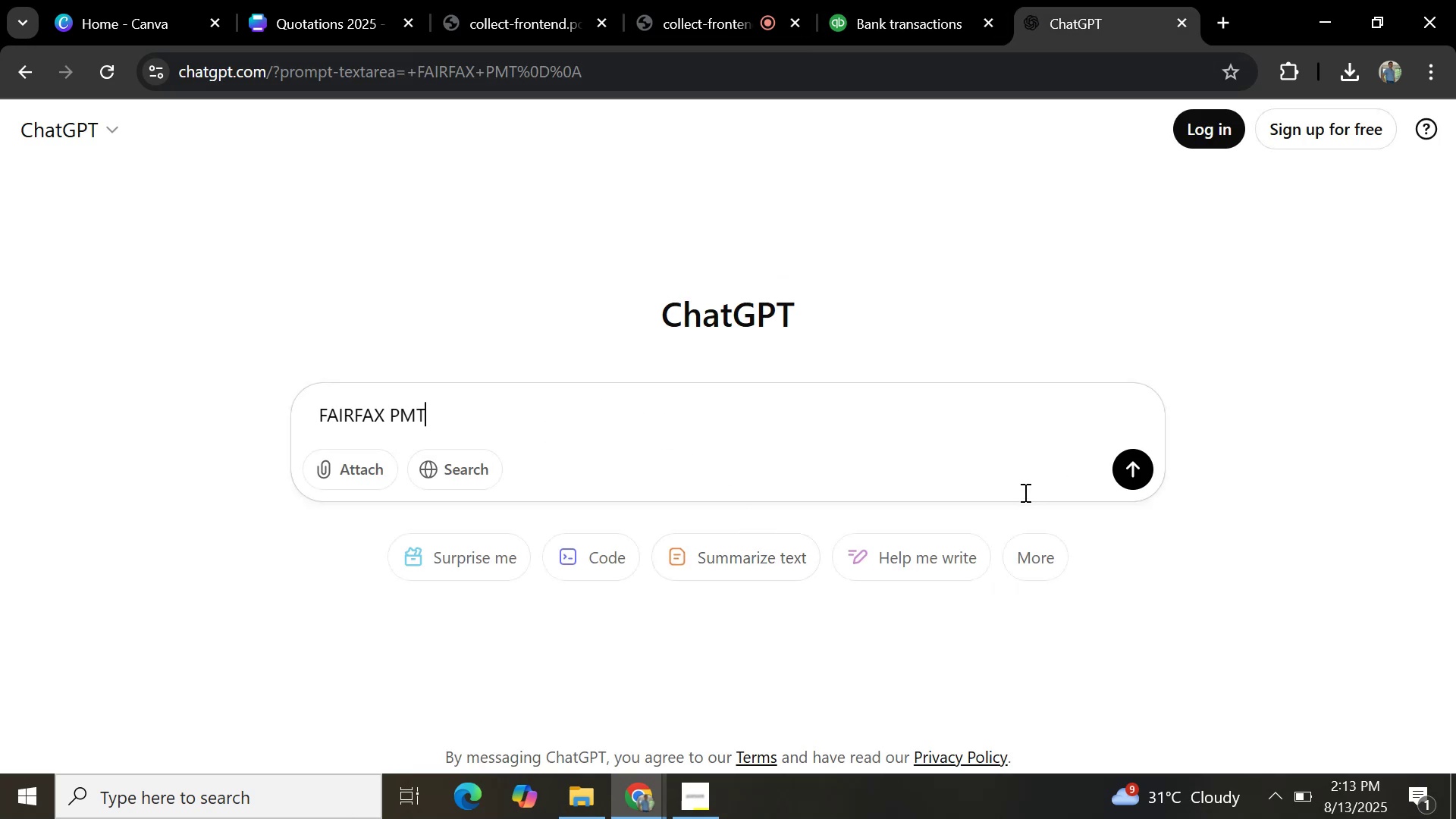 
left_click([1141, 465])
 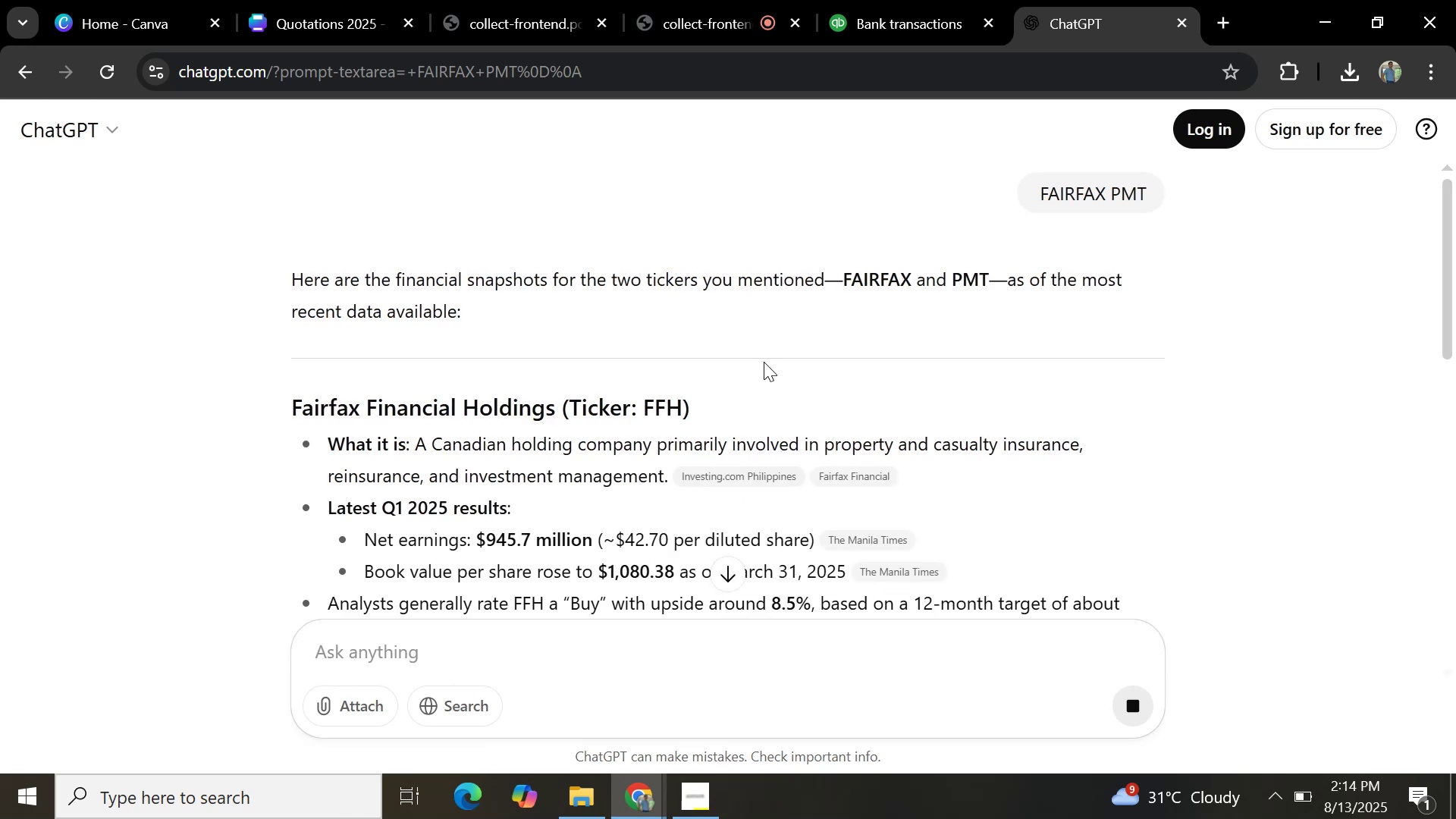 
wait(15.13)
 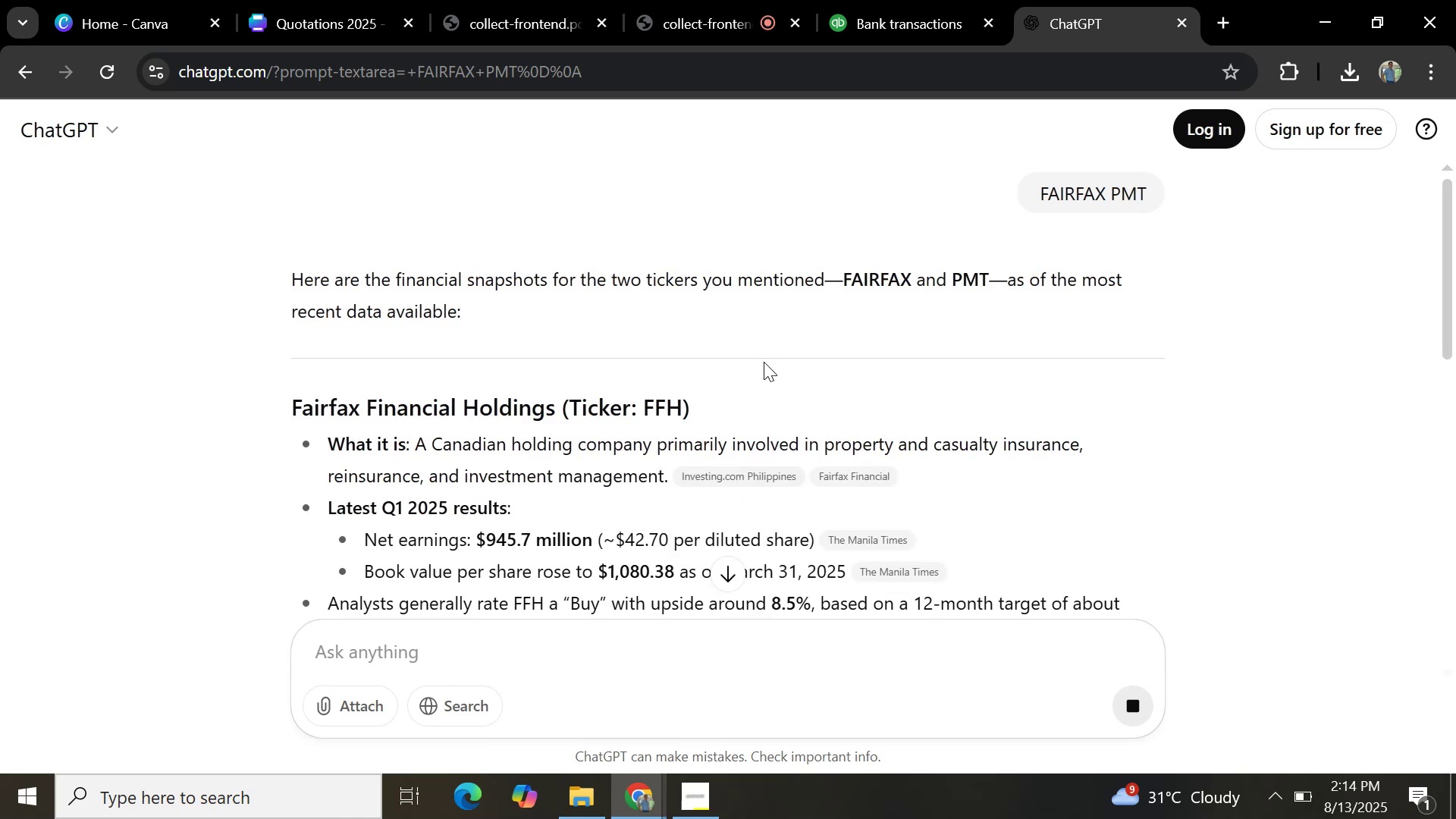 
scroll: coordinate [773, 352], scroll_direction: down, amount: 1.0
 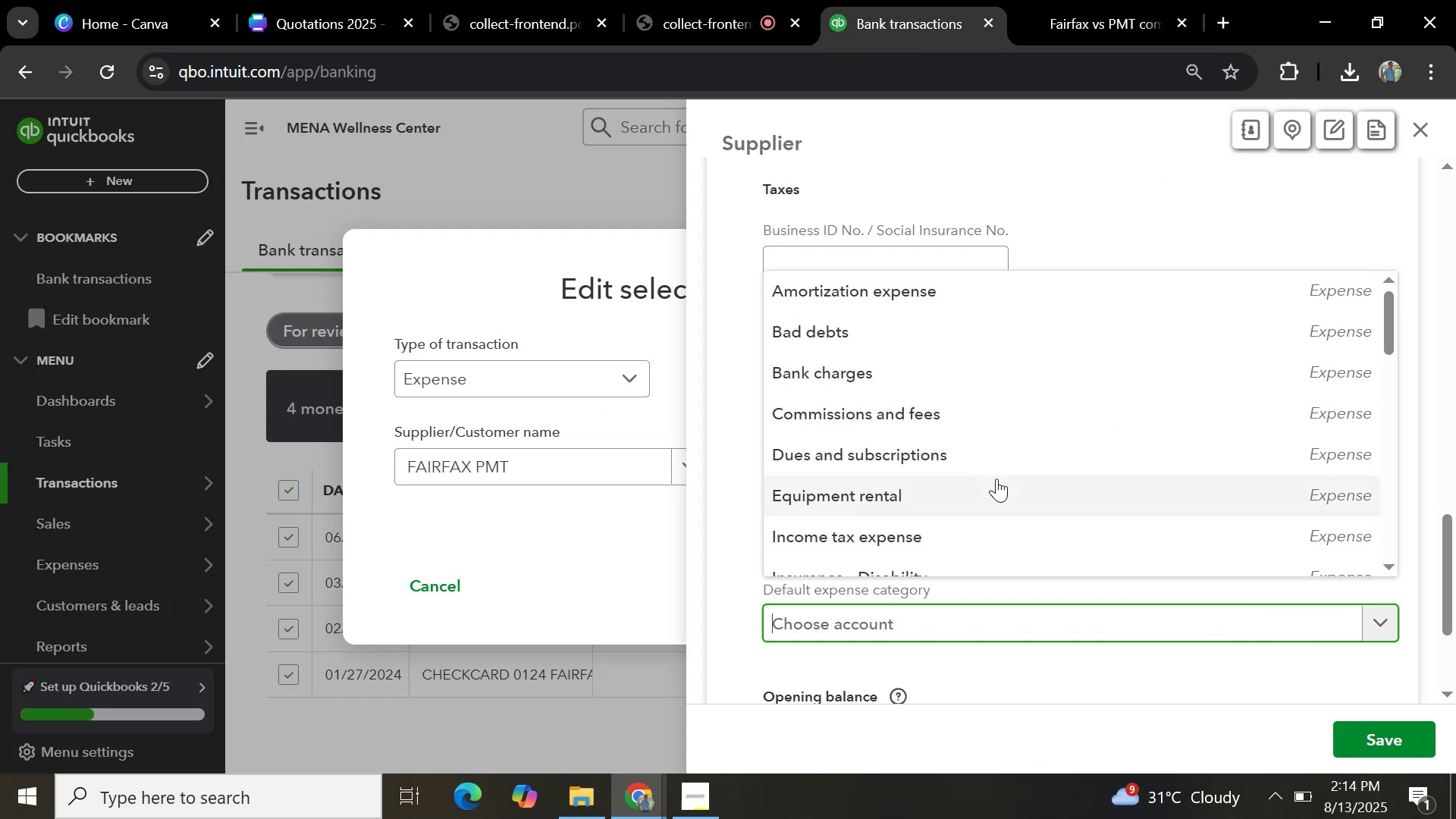 
wait(5.55)
 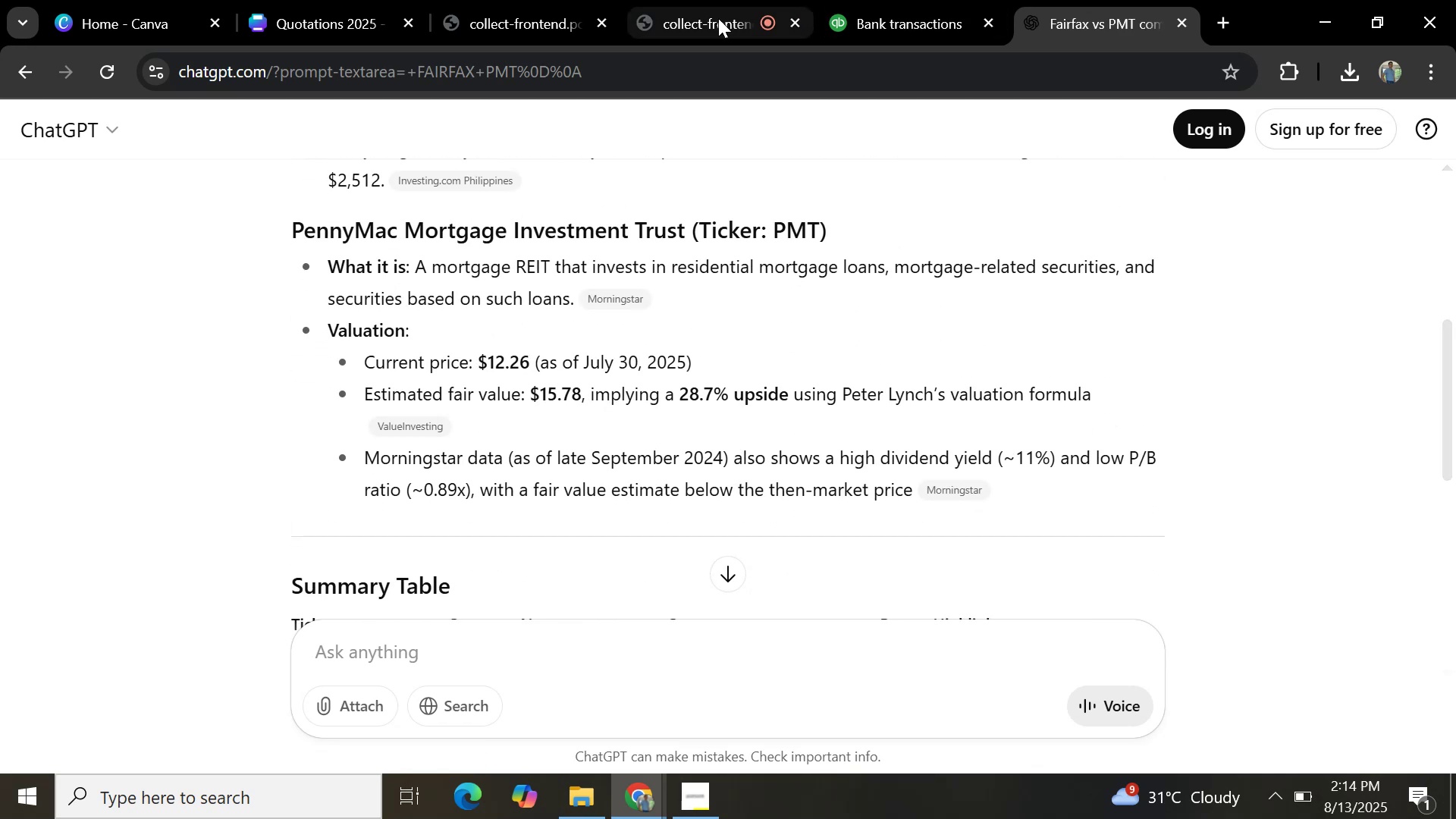 
type(im)
key(Backspace)
type(nsurance)
 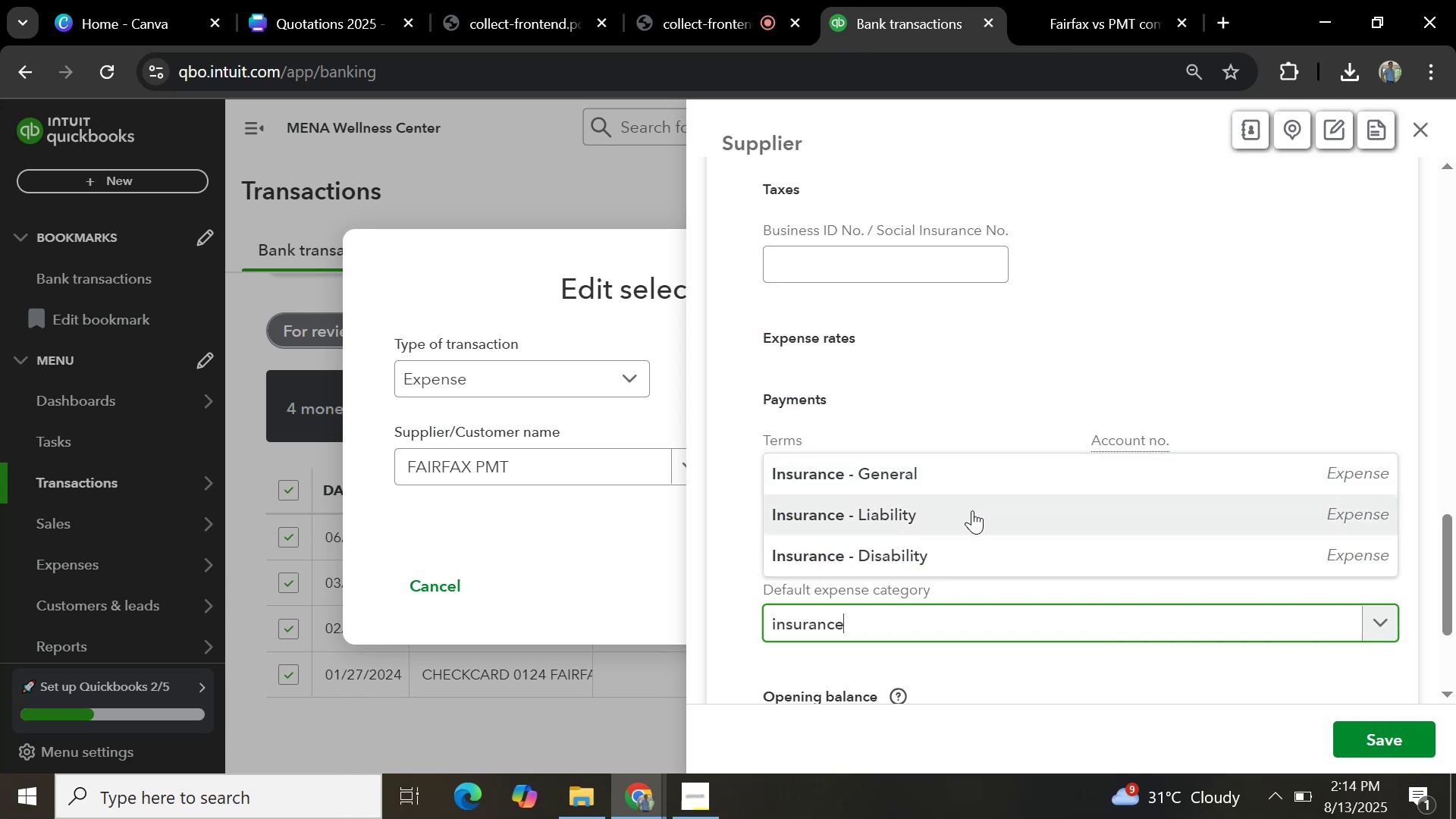 
left_click([984, 466])
 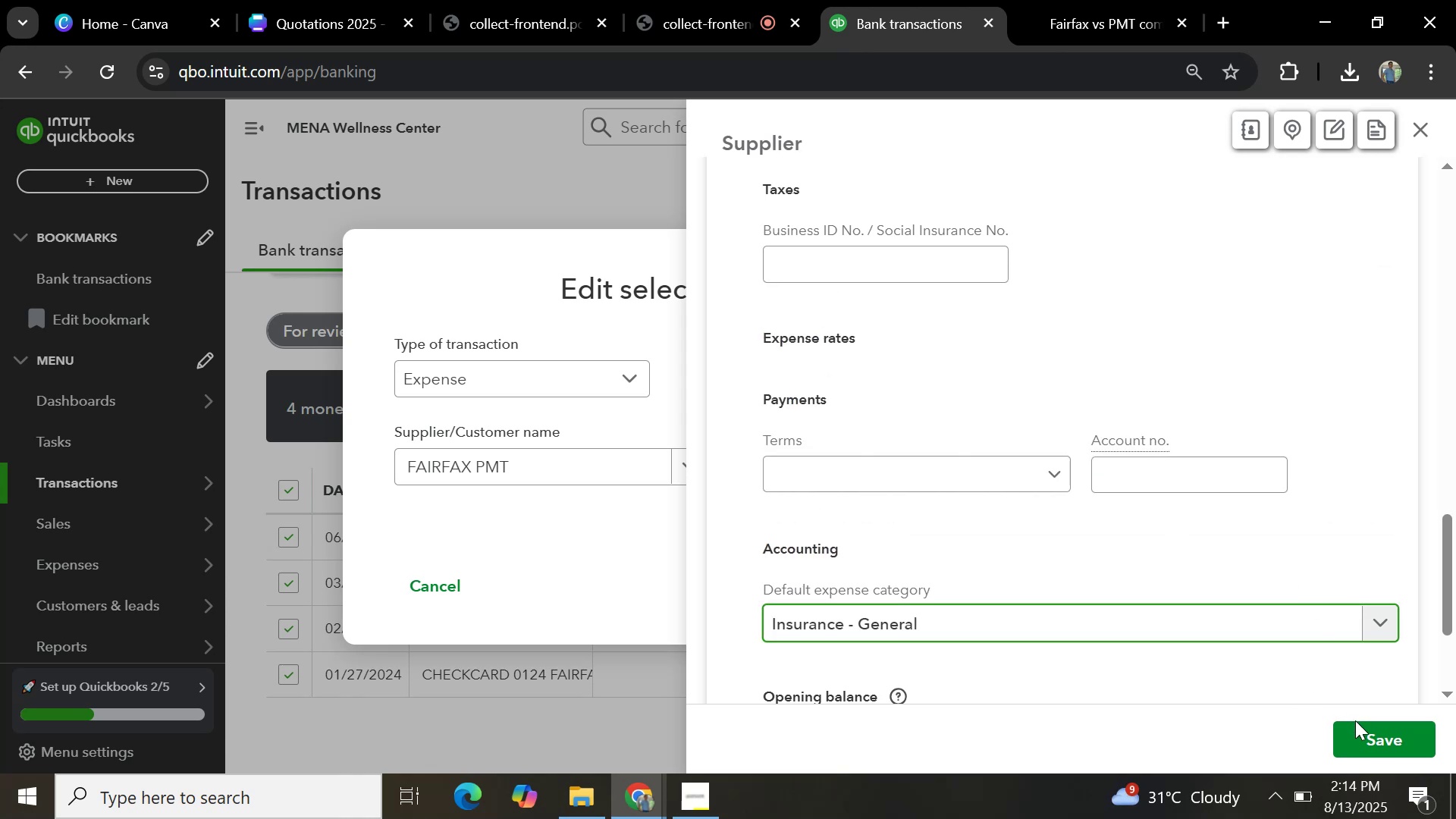 
left_click([1360, 733])
 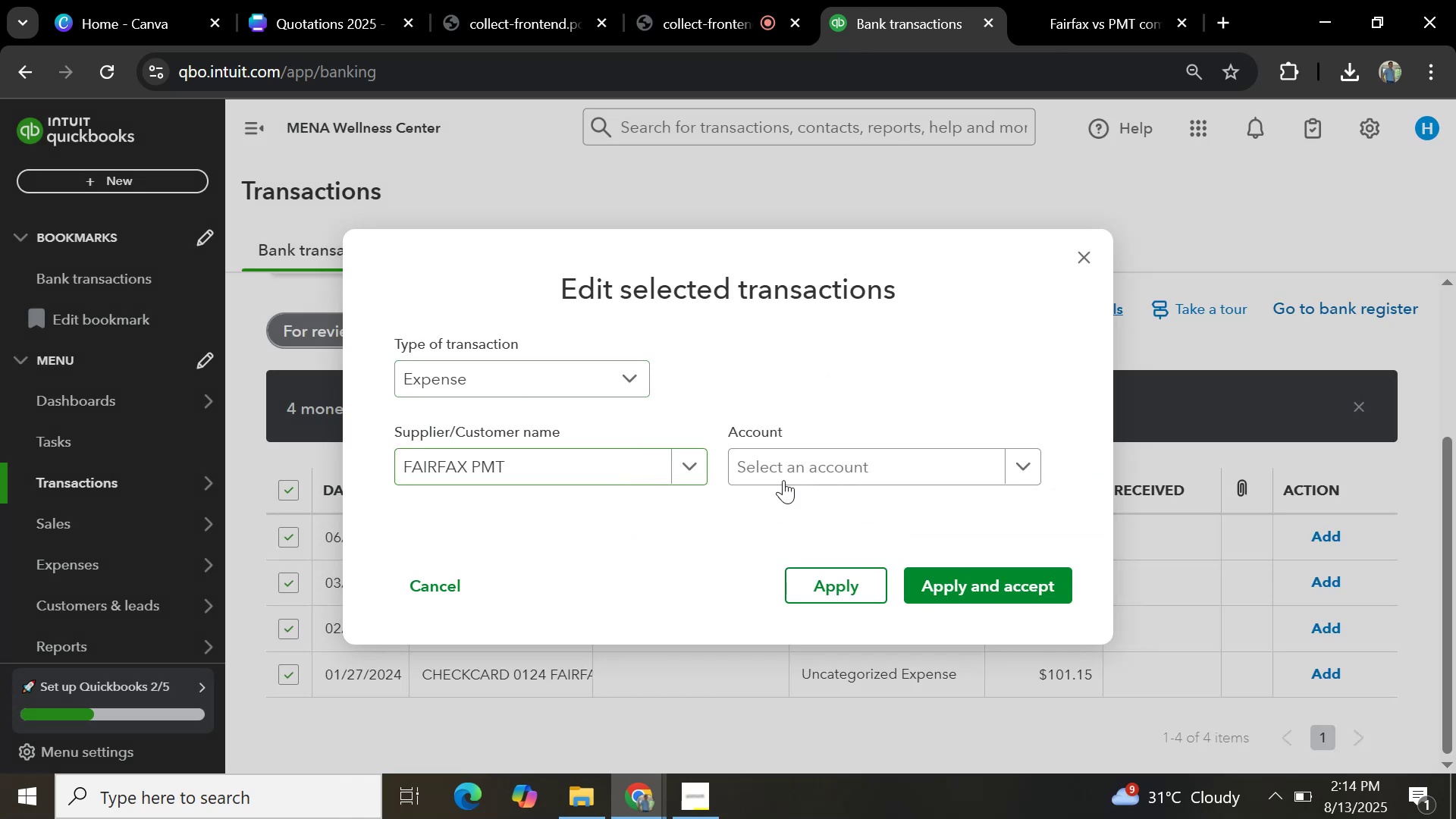 
left_click([792, 461])
 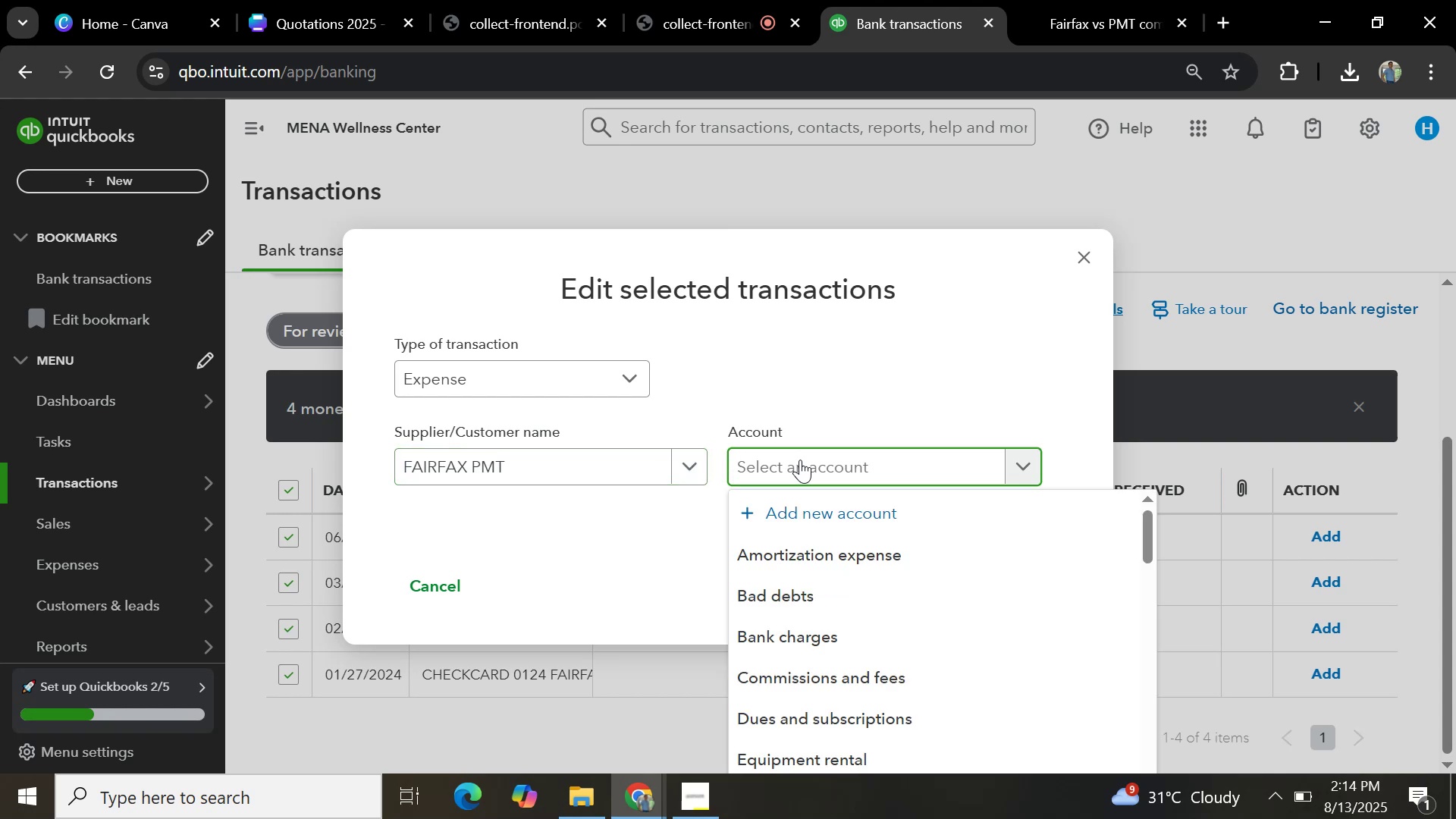 
type(insurance)
 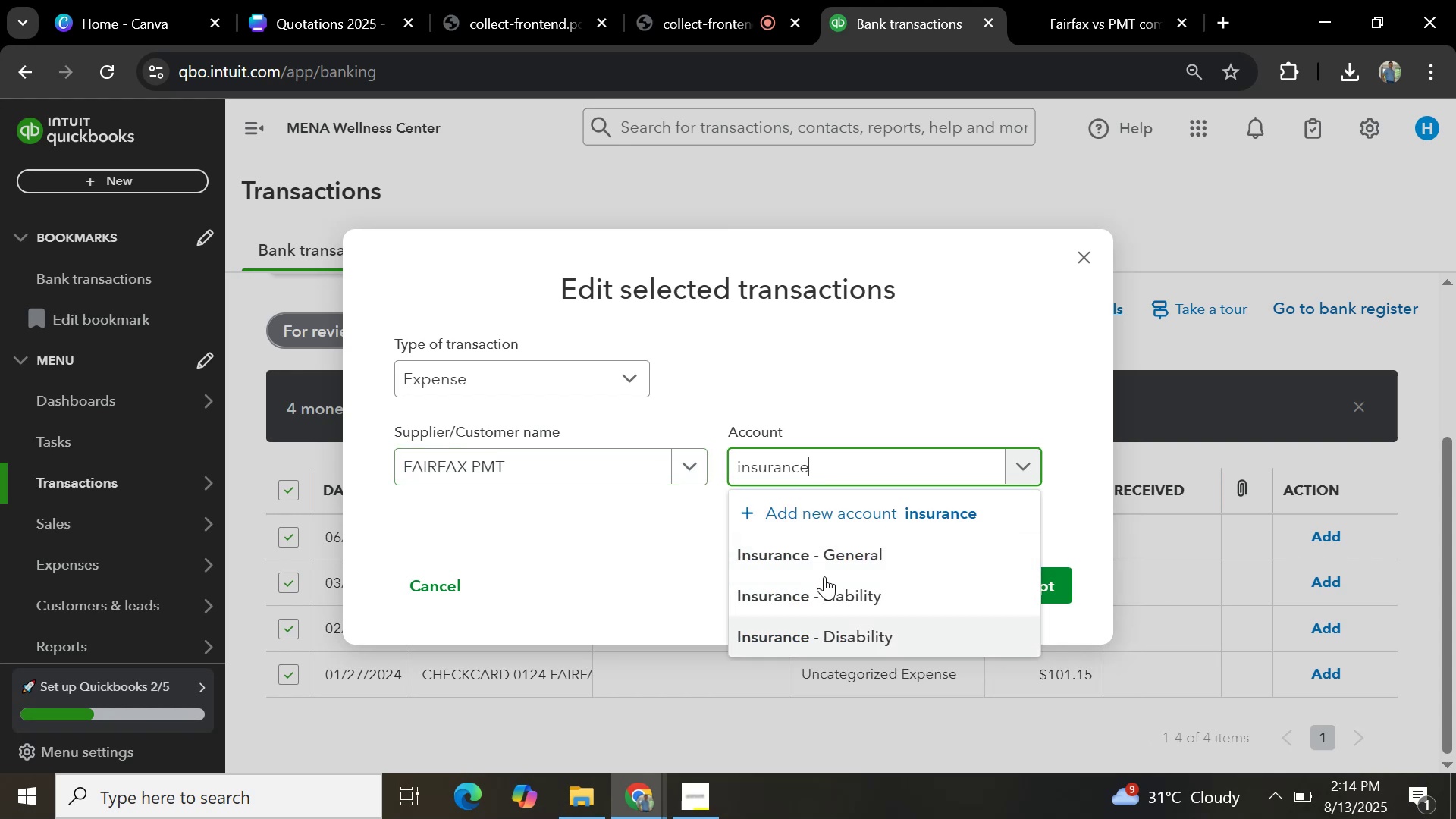 
left_click([825, 561])
 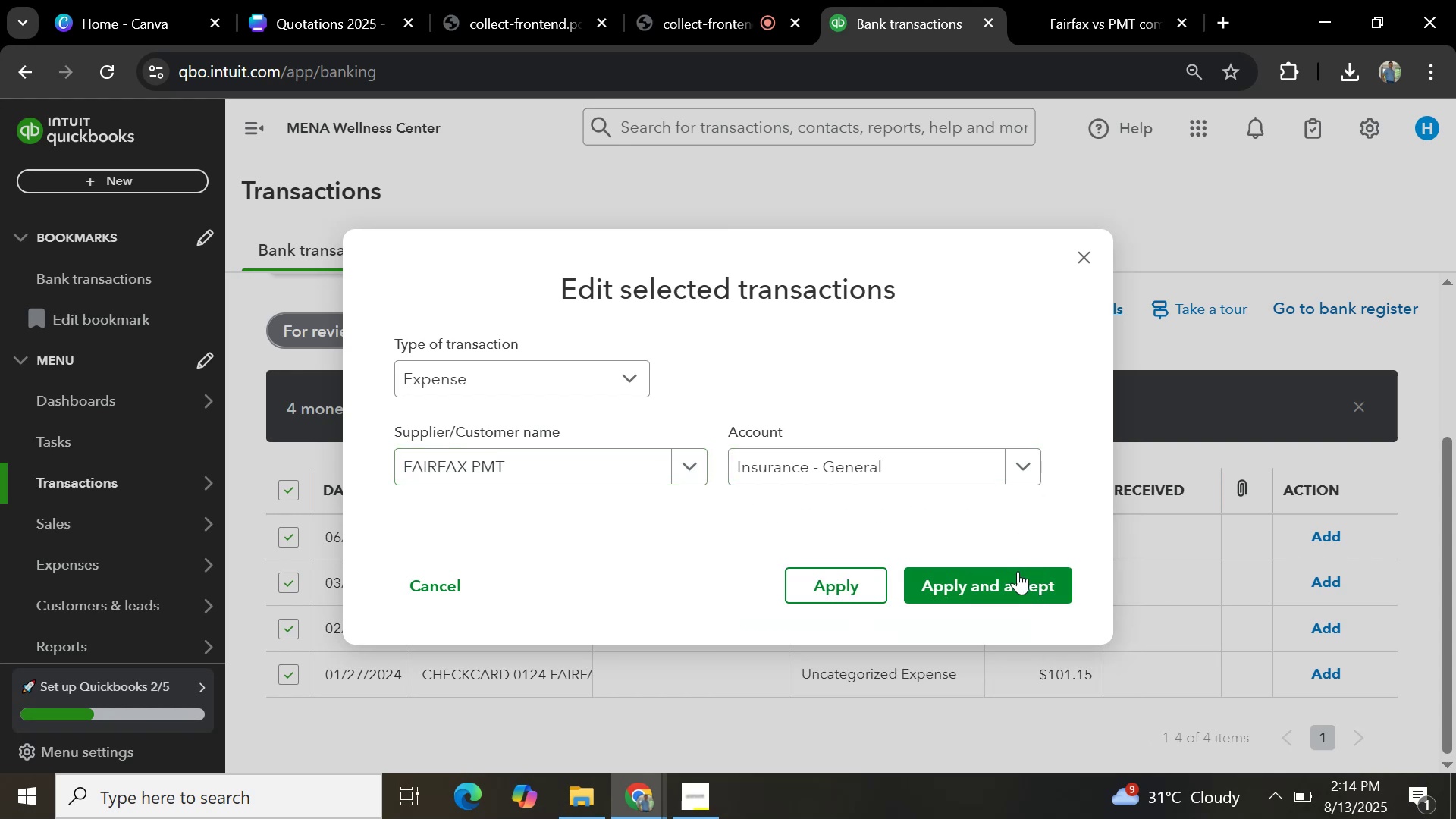 
left_click([1017, 579])
 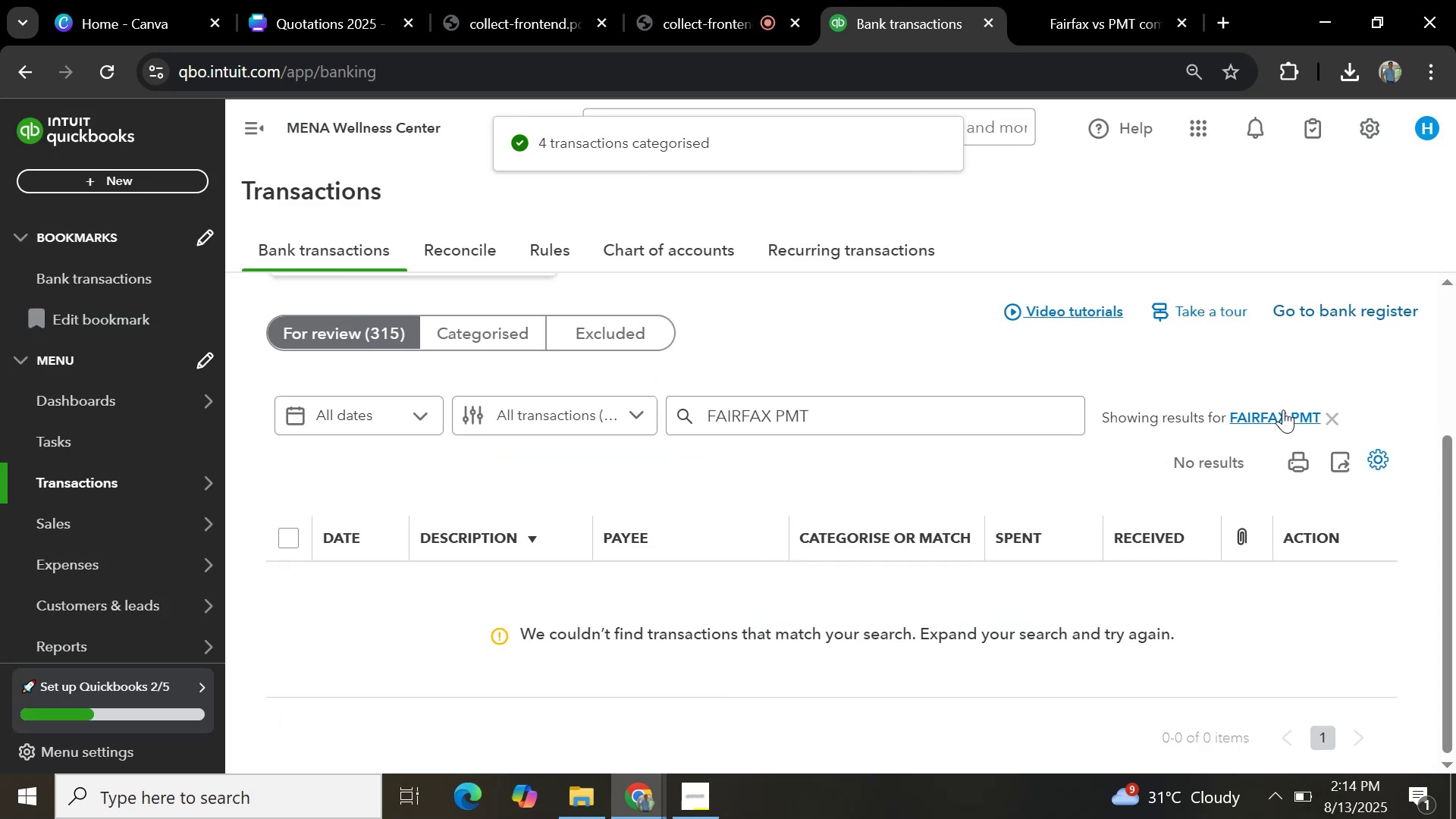 
left_click([1341, 418])
 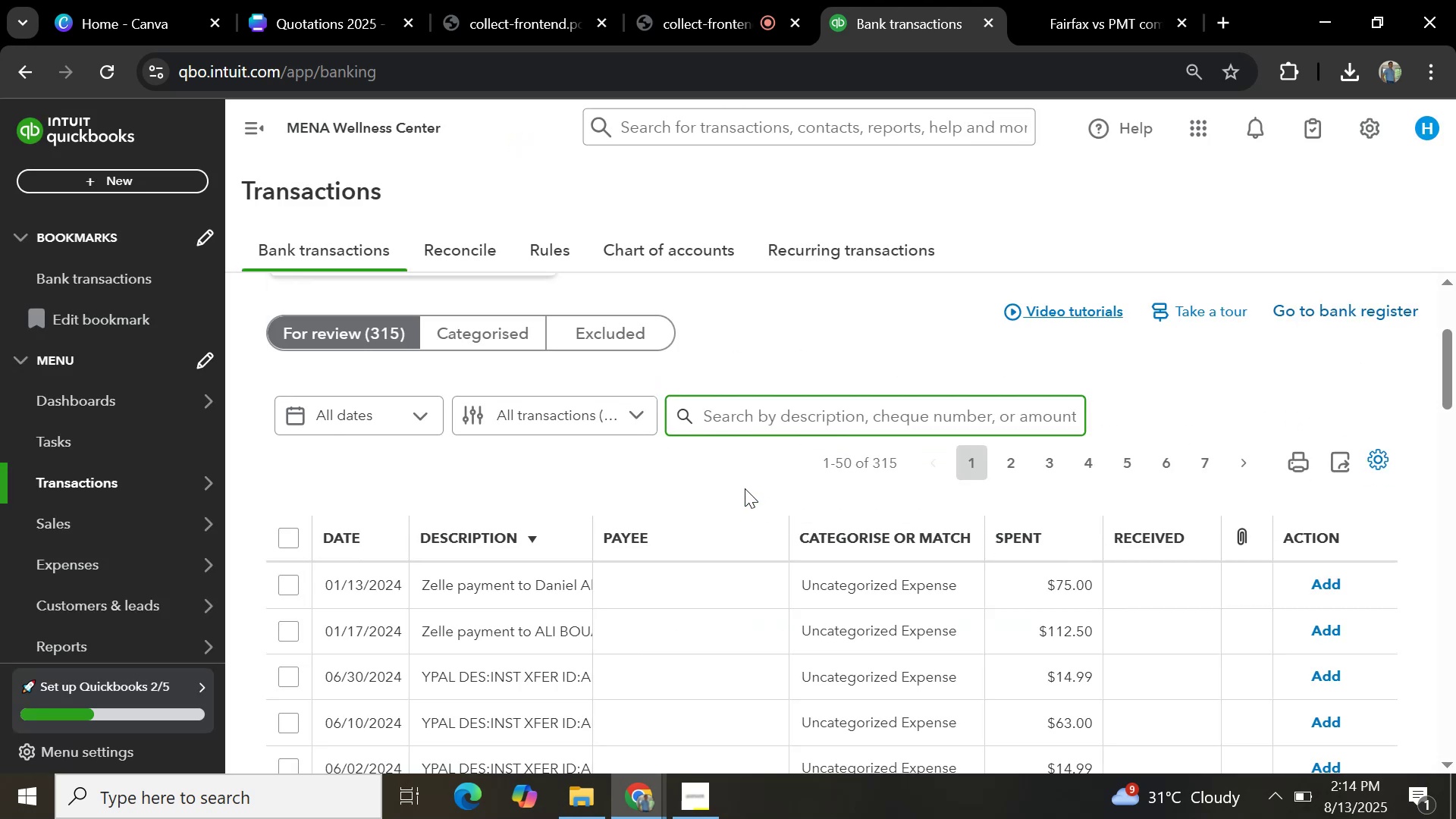 
scroll: coordinate [742, 486], scroll_direction: down, amount: 1.0
 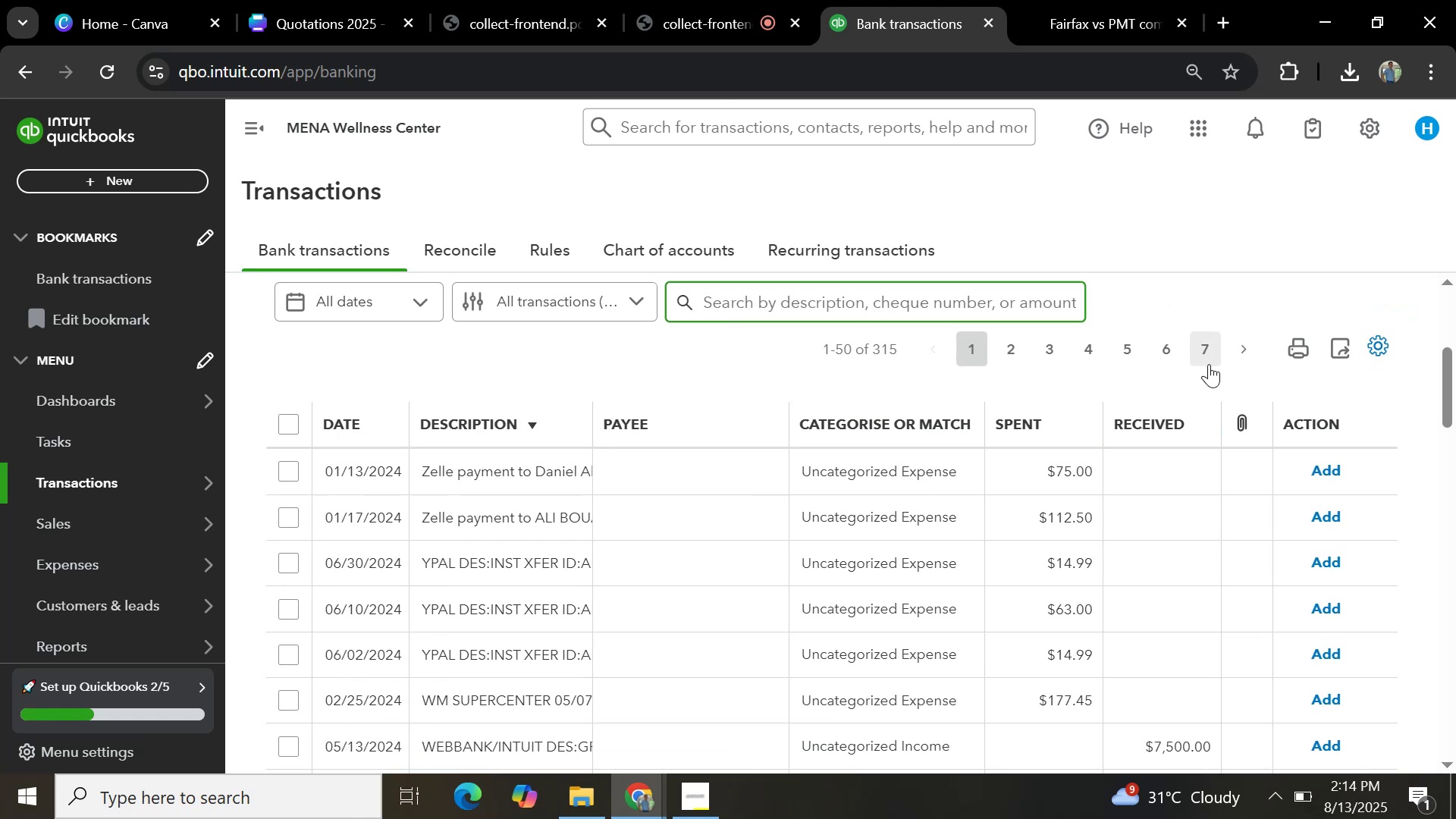 
left_click([1207, 356])
 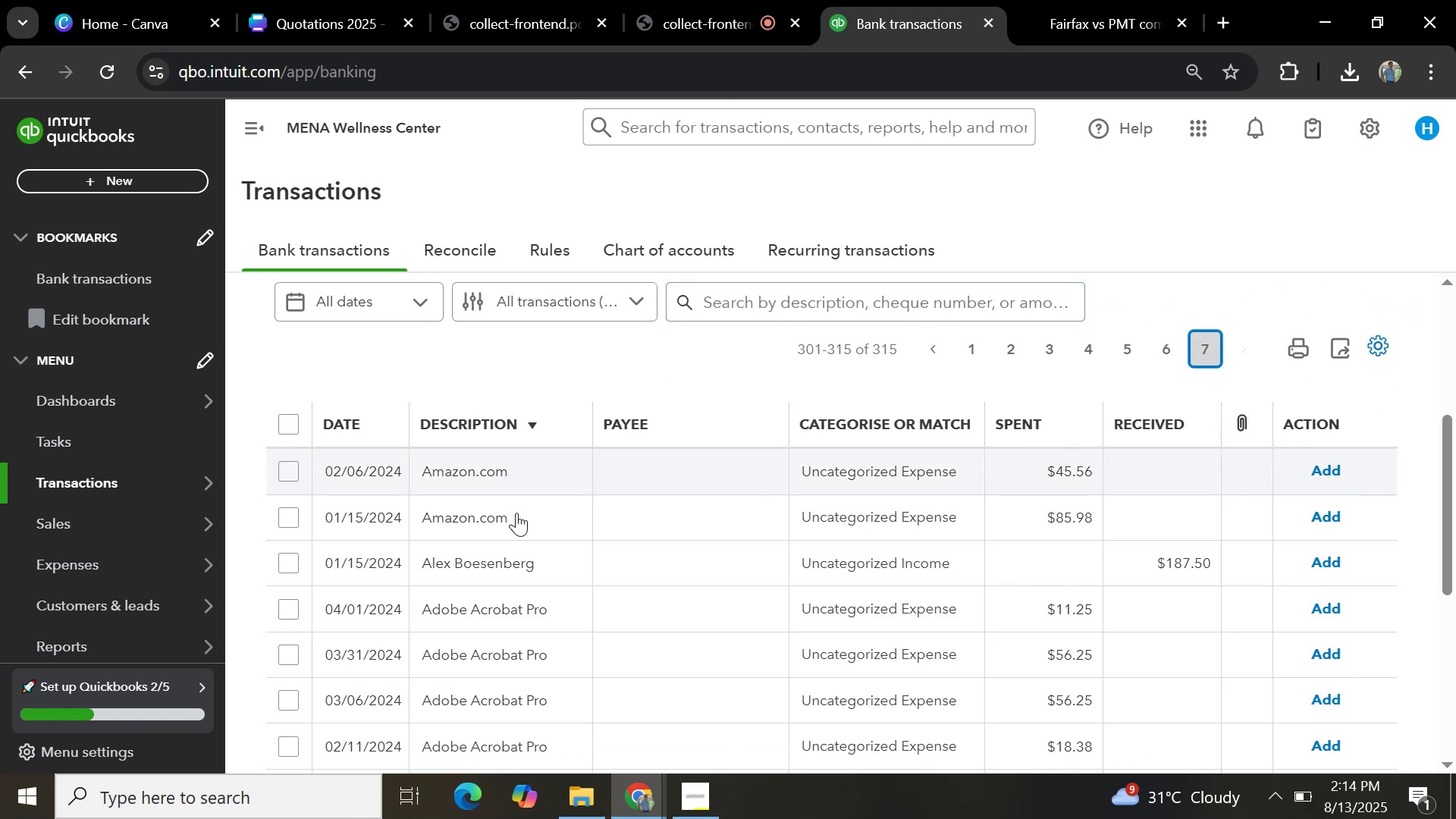 
scroll: coordinate [519, 601], scroll_direction: down, amount: 1.0
 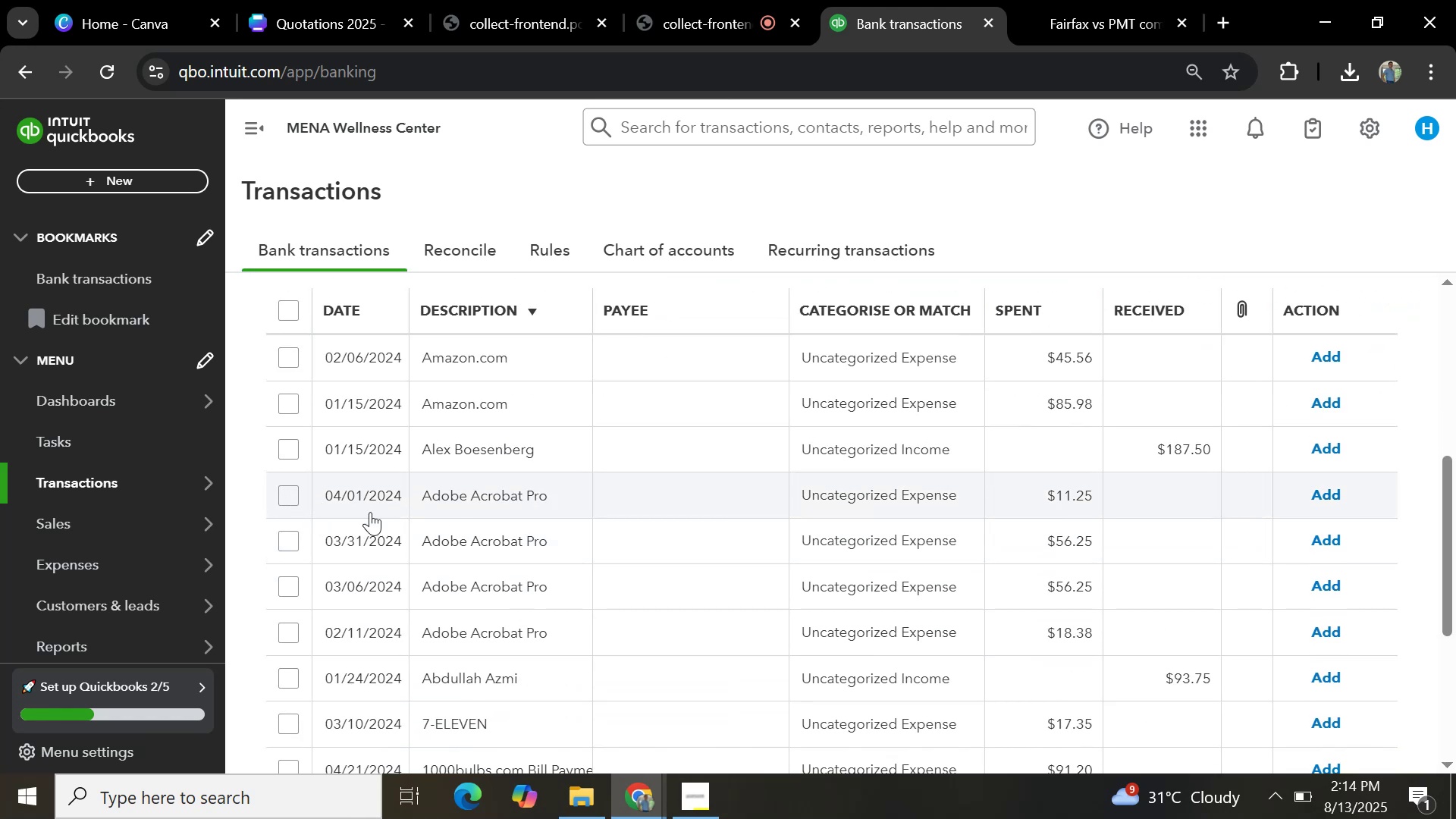 
scroll: coordinate [714, 476], scroll_direction: up, amount: 4.0
 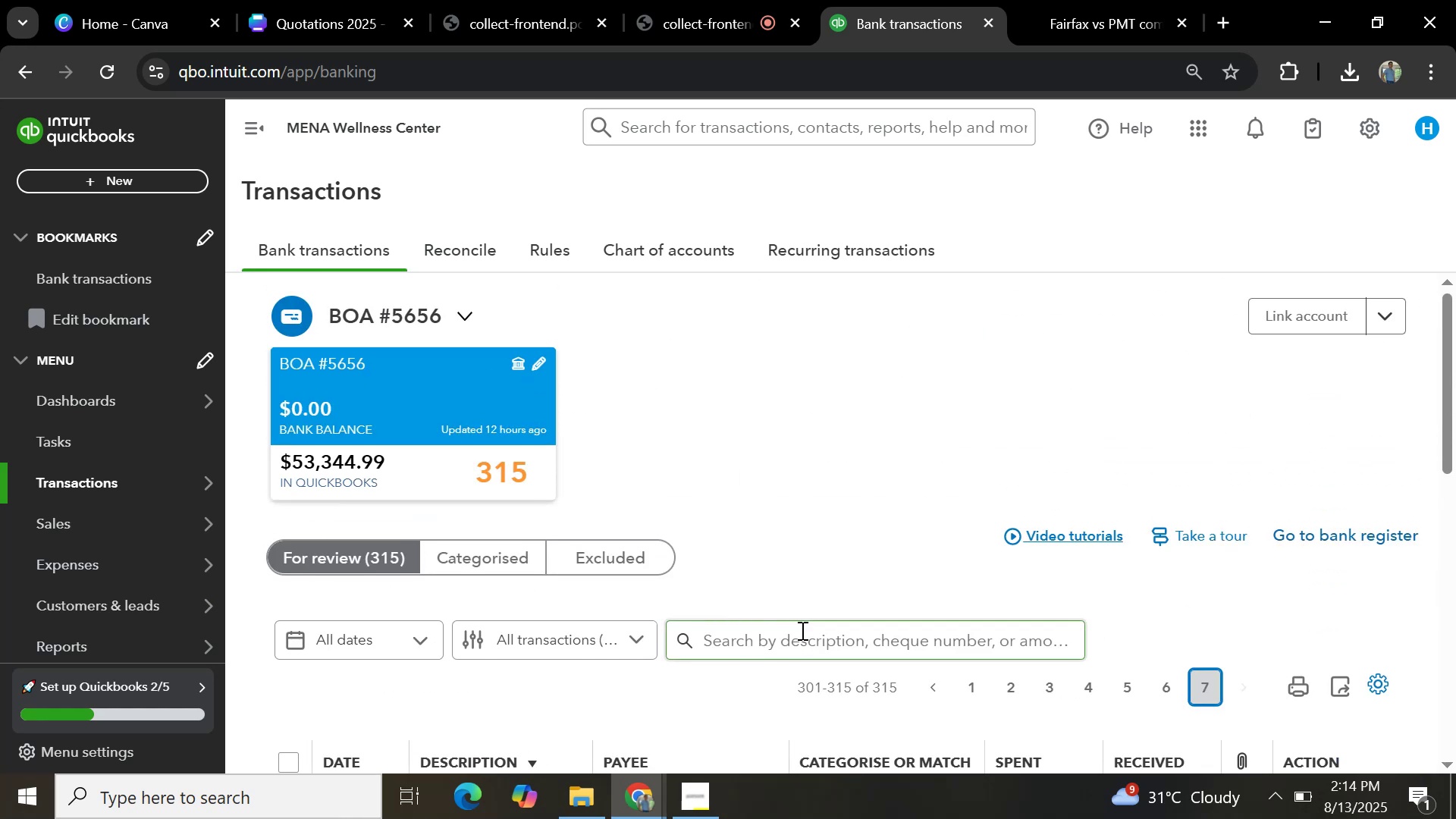 
type(adobe acrobar)
 